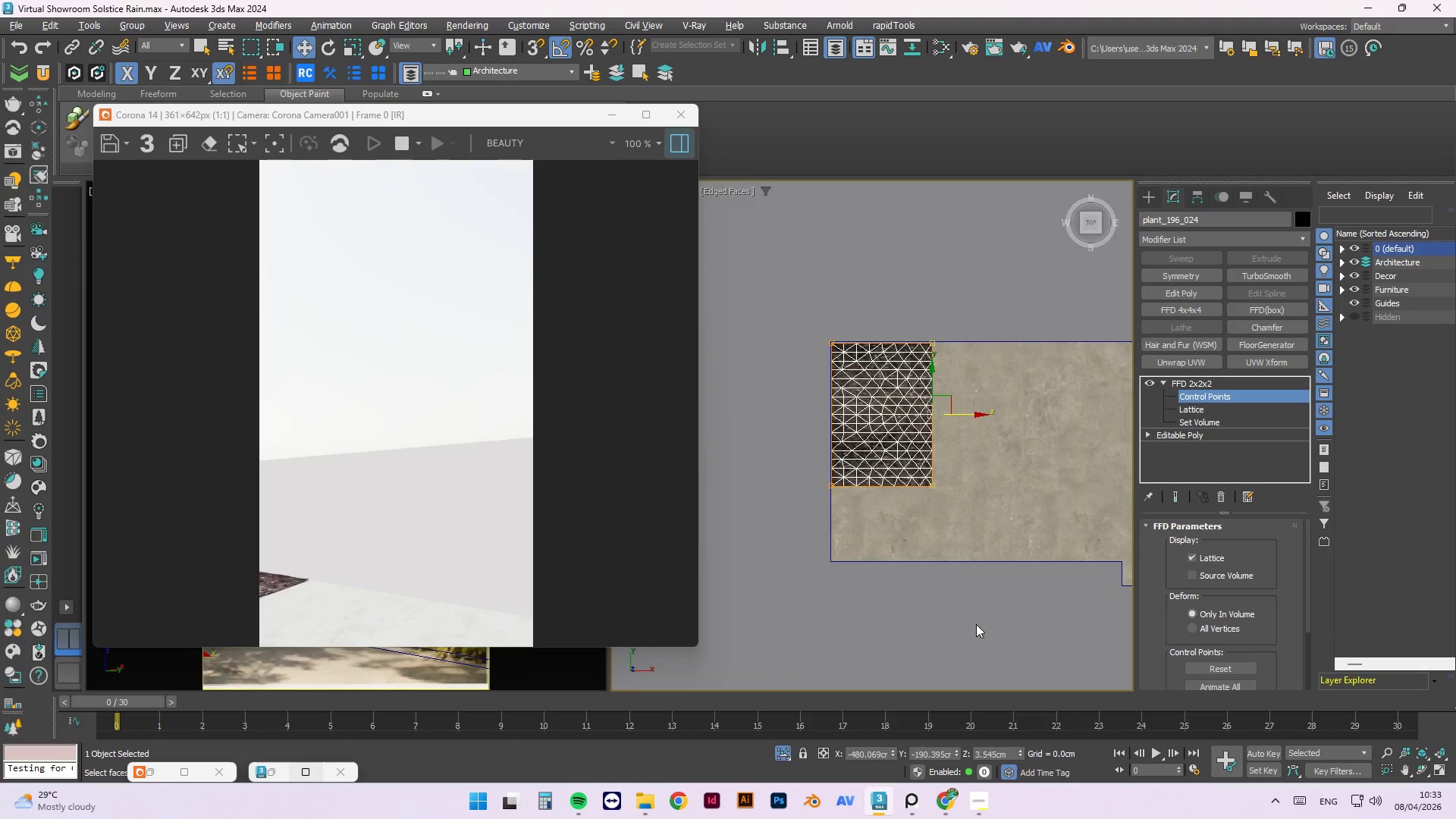 
left_click_drag(start_coordinate=[998, 615], to_coordinate=[764, 453])
 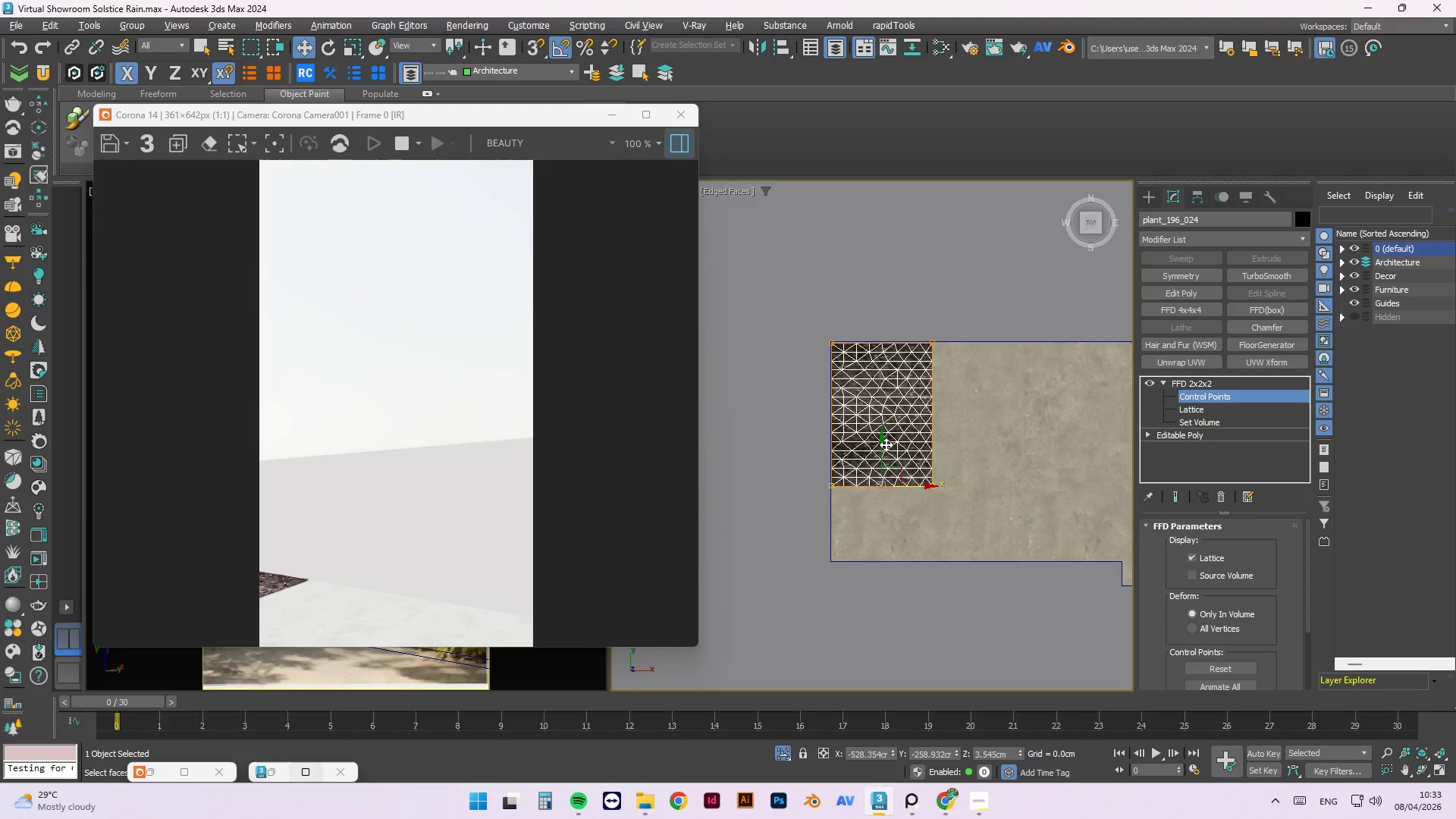 
left_click_drag(start_coordinate=[883, 443], to_coordinate=[887, 518])
 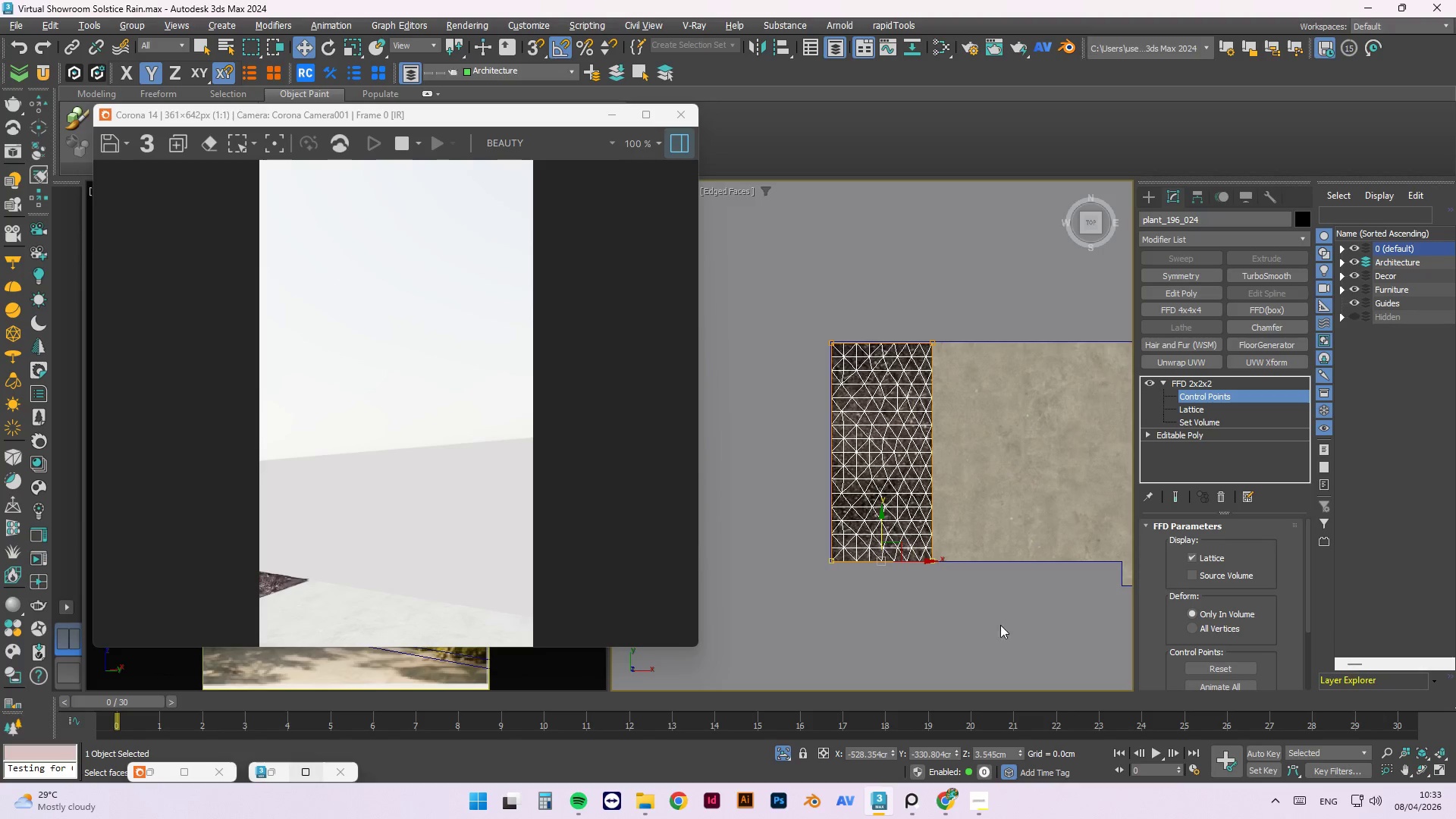 
left_click_drag(start_coordinate=[1015, 637], to_coordinate=[900, 292])
 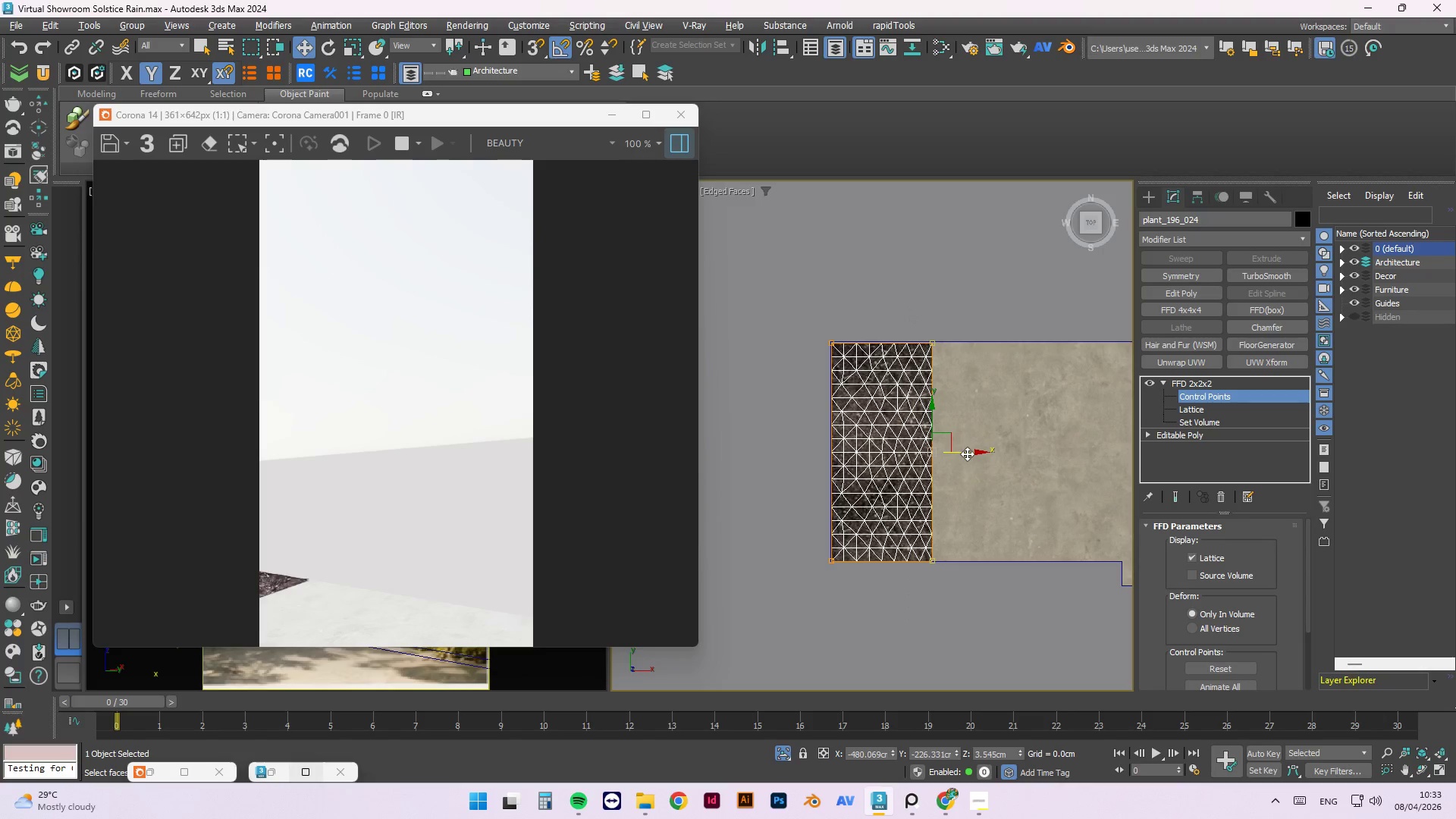 
left_click_drag(start_coordinate=[967, 453], to_coordinate=[975, 453])
 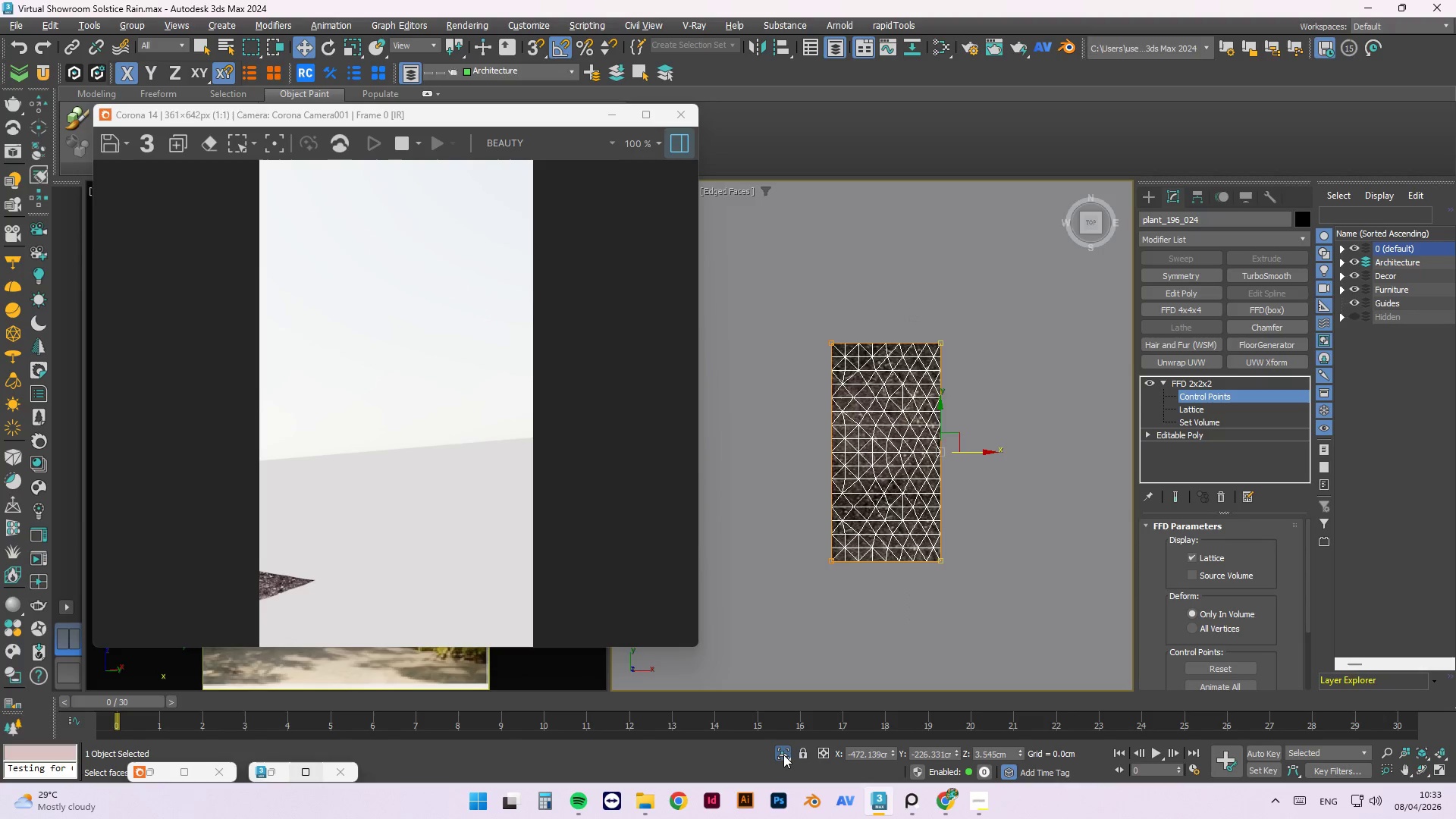 
left_click([783, 755])
 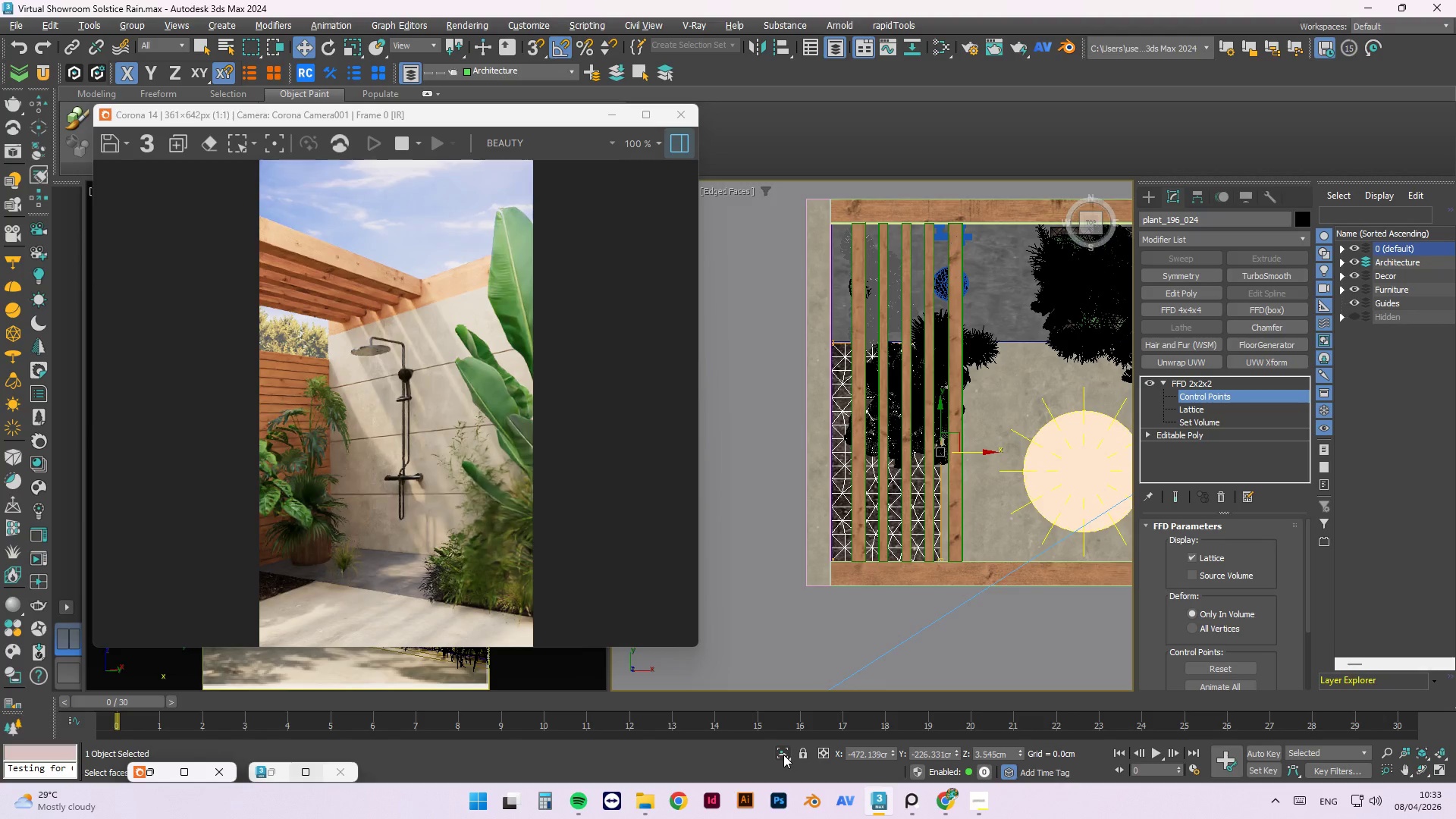 
hold_key(key=AltLeft, duration=1.5)
 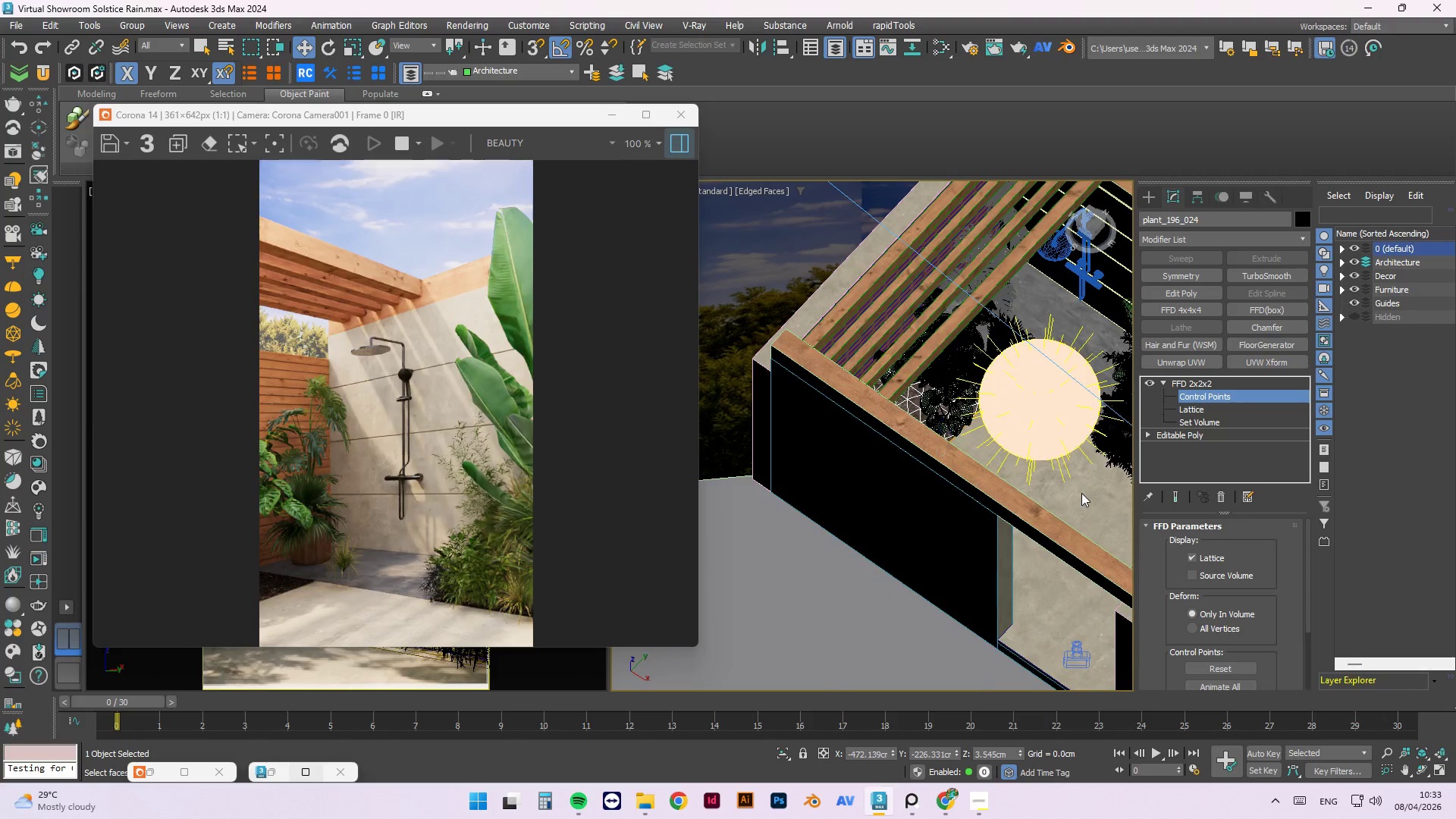 
key(Alt+AltLeft)
 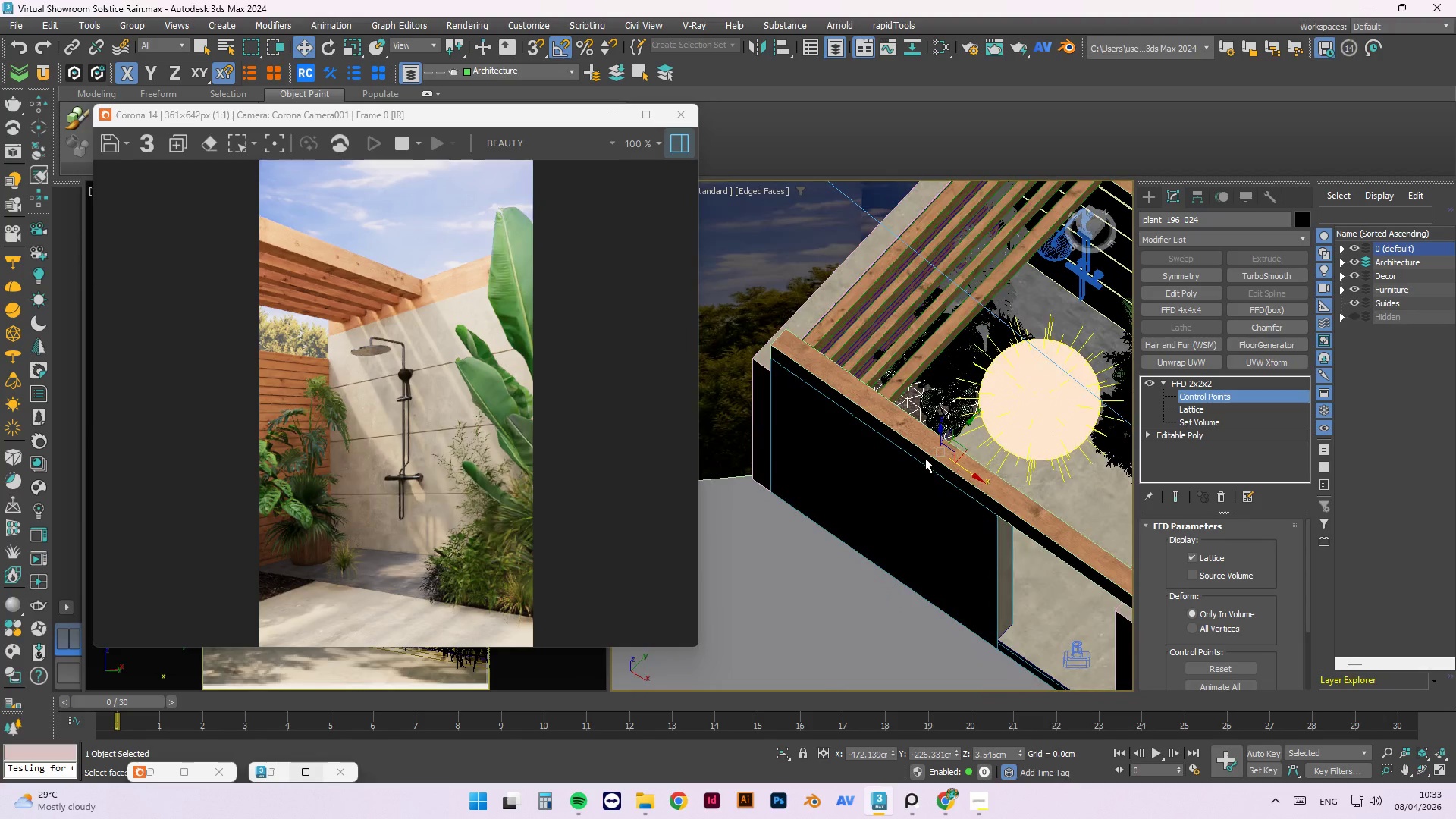 
key(Alt+AltLeft)
 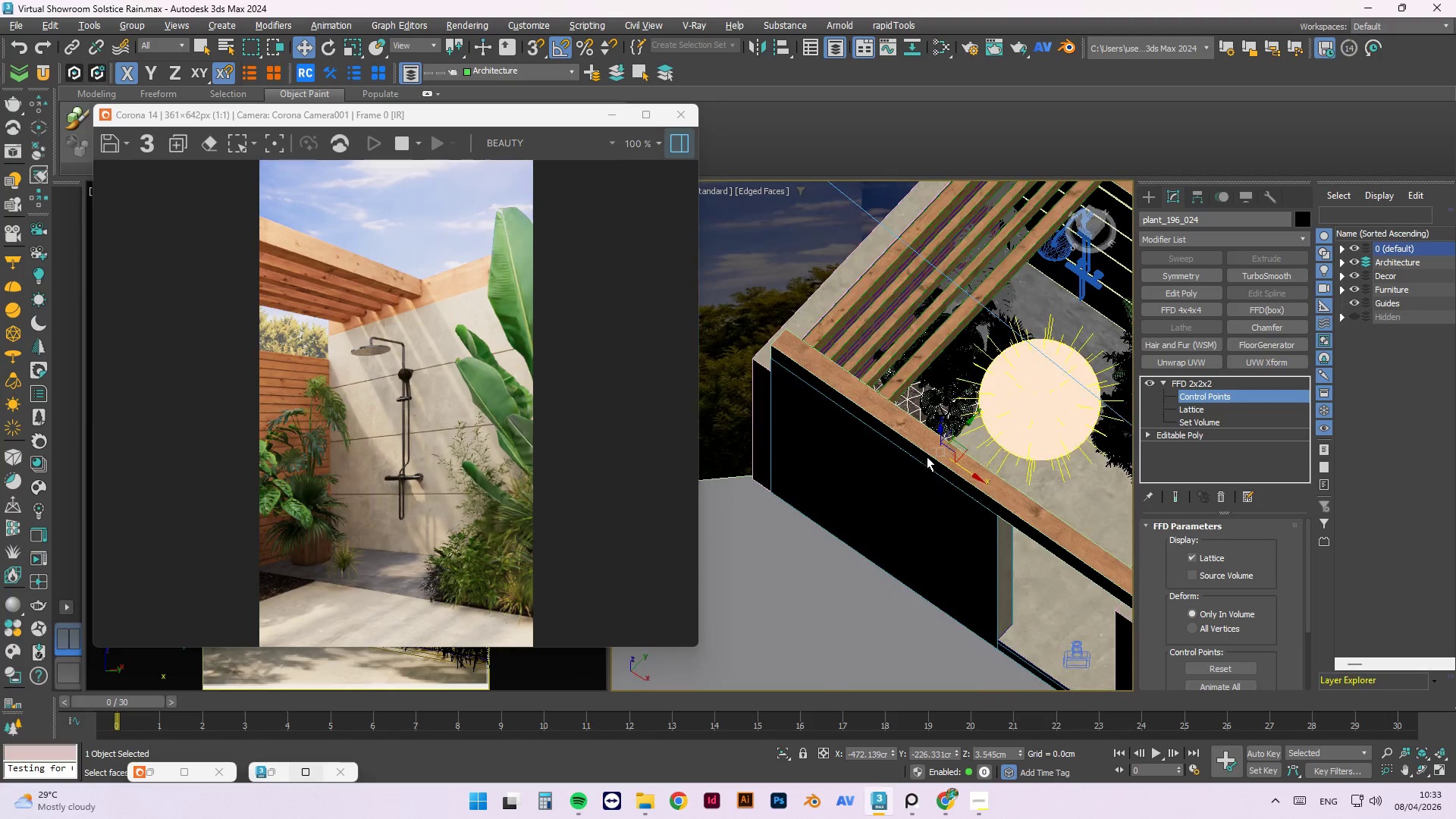 
key(Alt+AltLeft)
 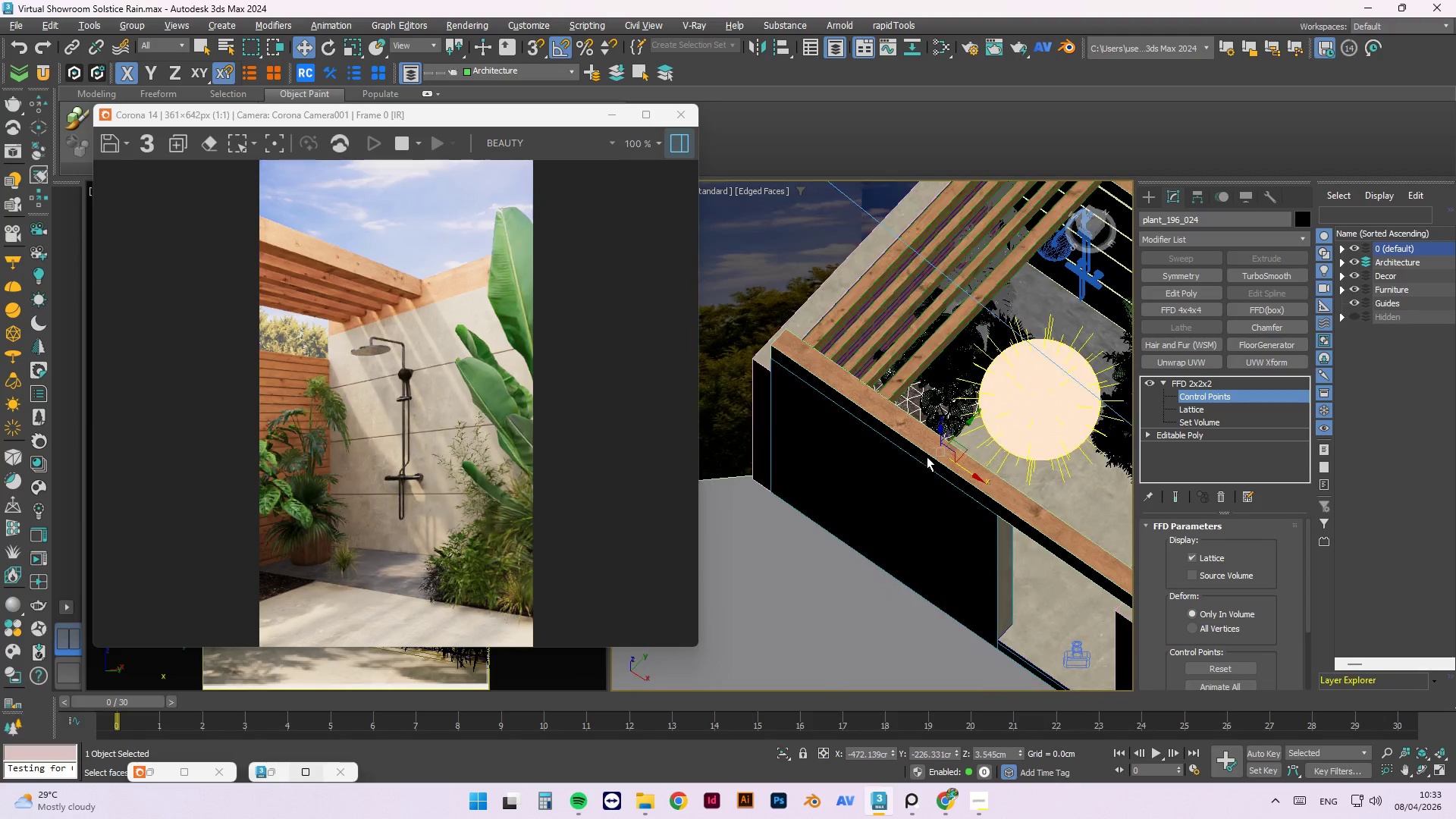 
key(Alt+AltLeft)
 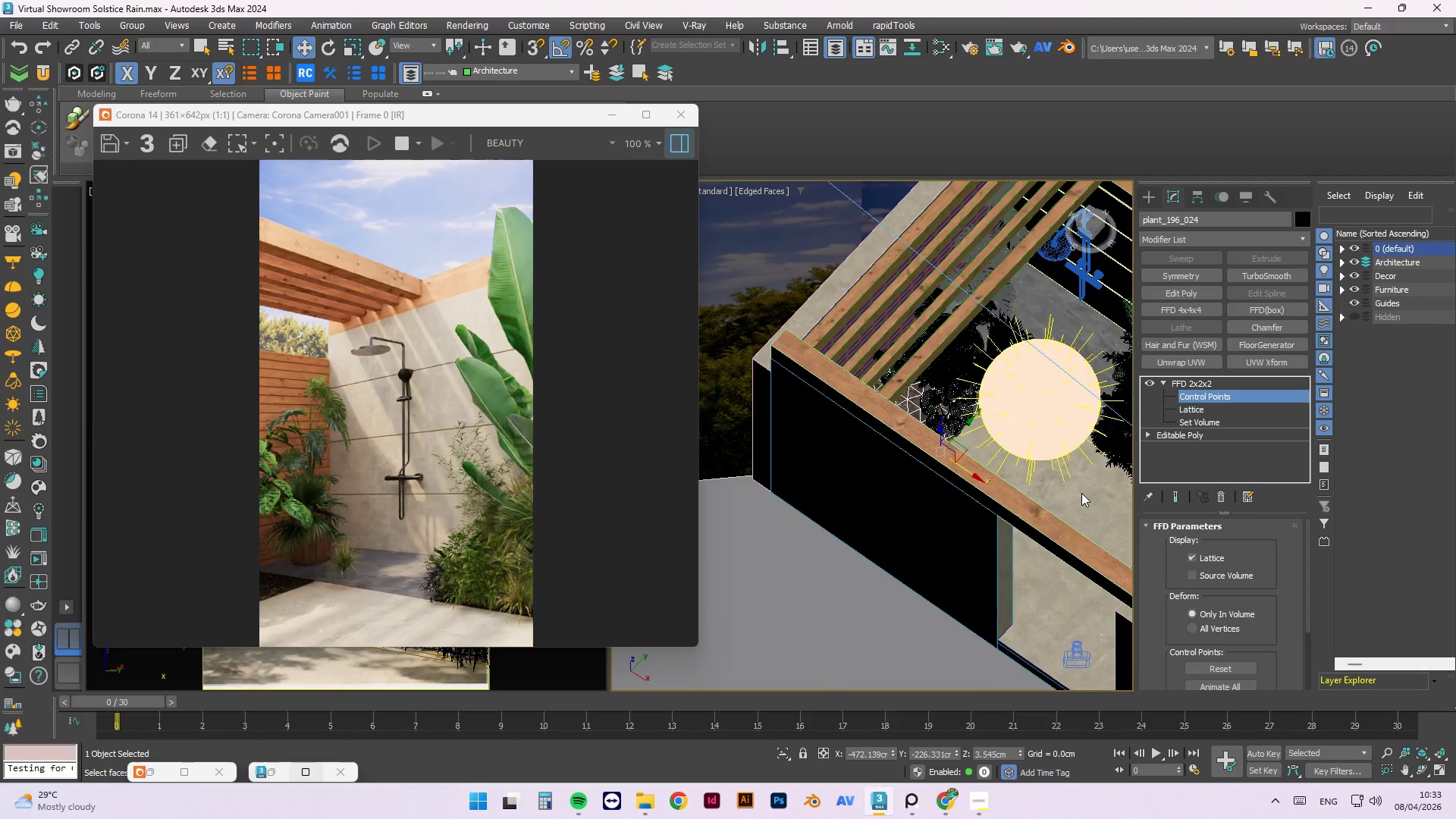 
left_click([1081, 493])
 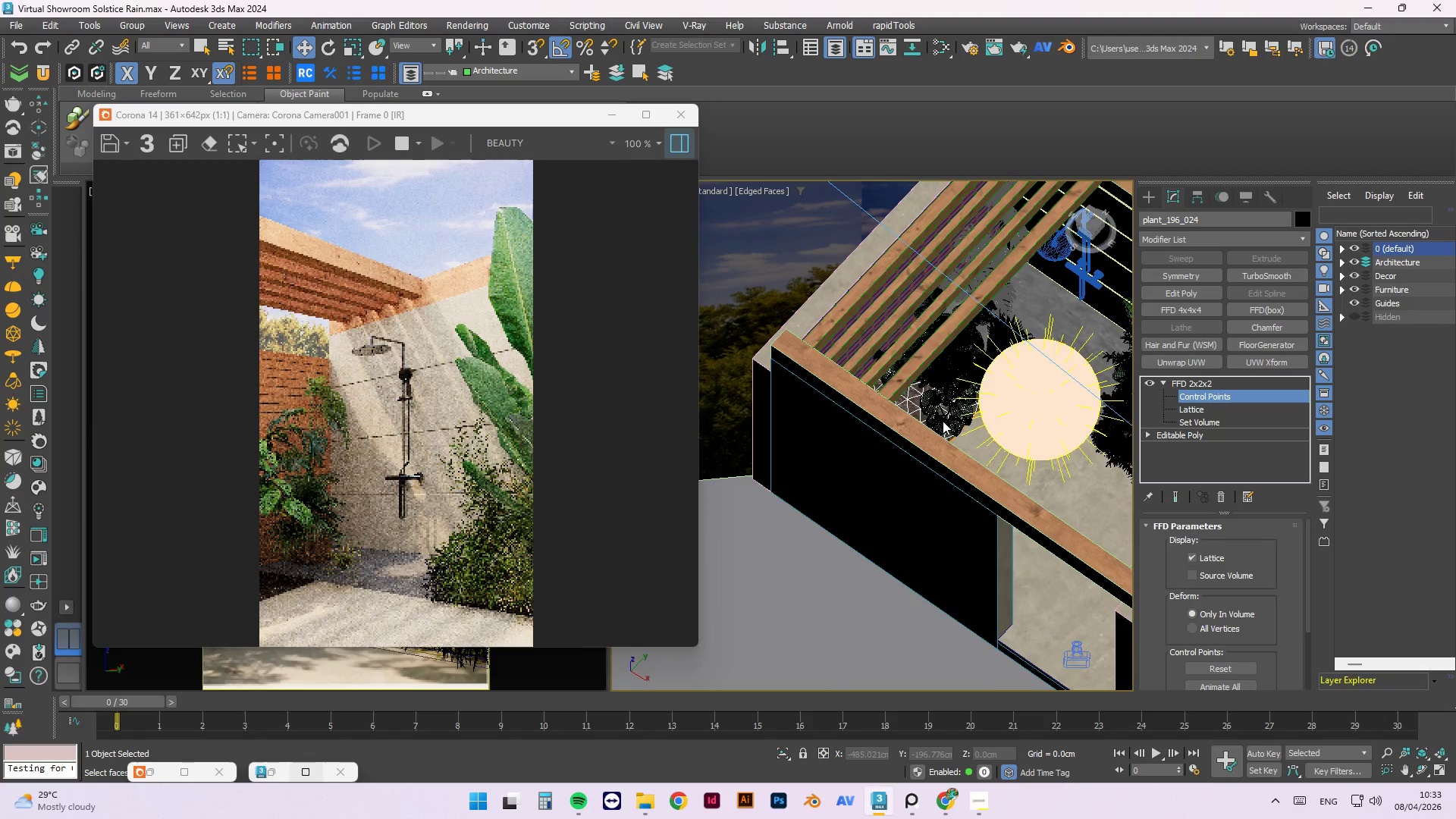 
scroll: coordinate [917, 408], scroll_direction: up, amount: 4.0
 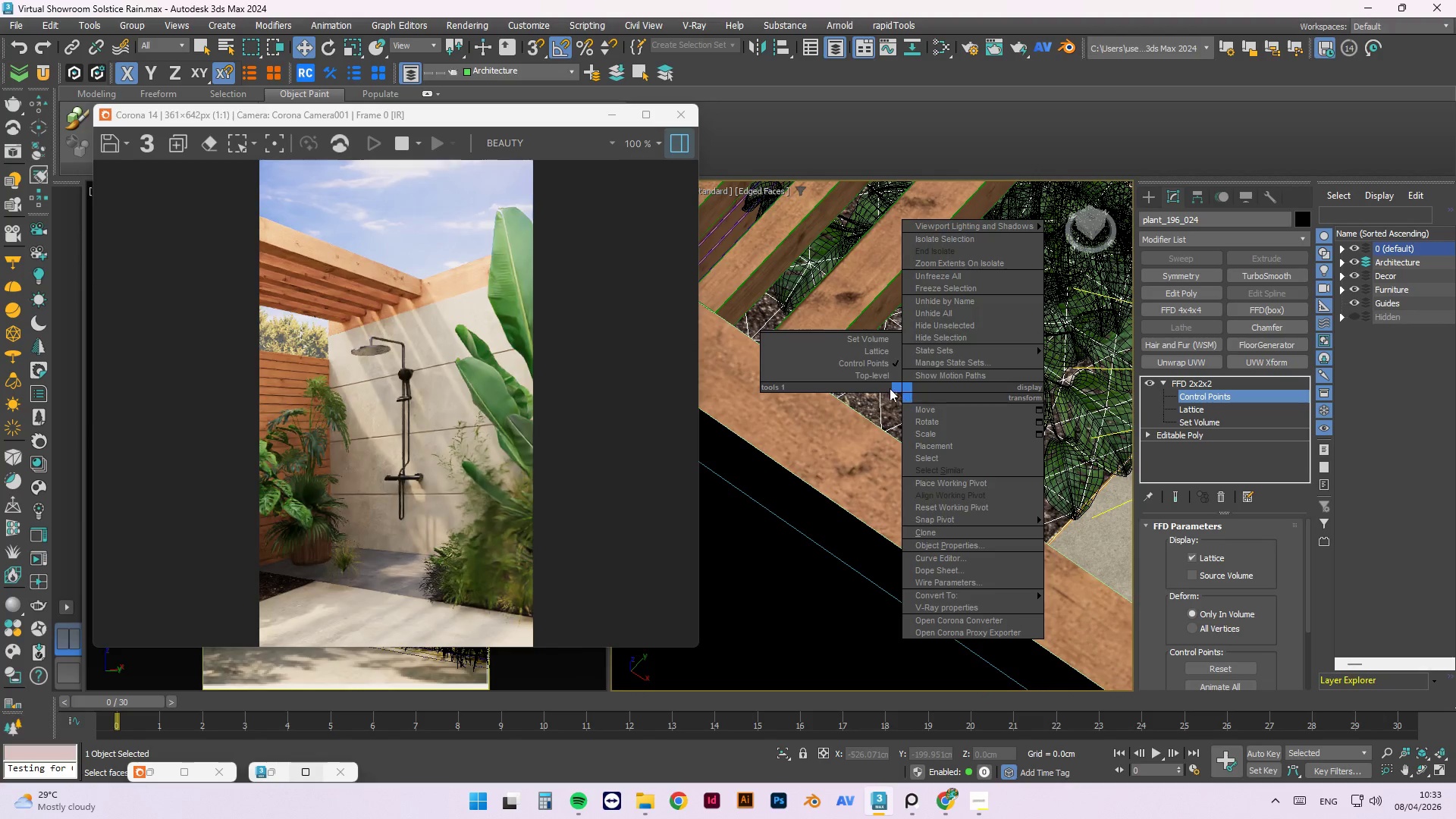 
left_click([880, 377])
 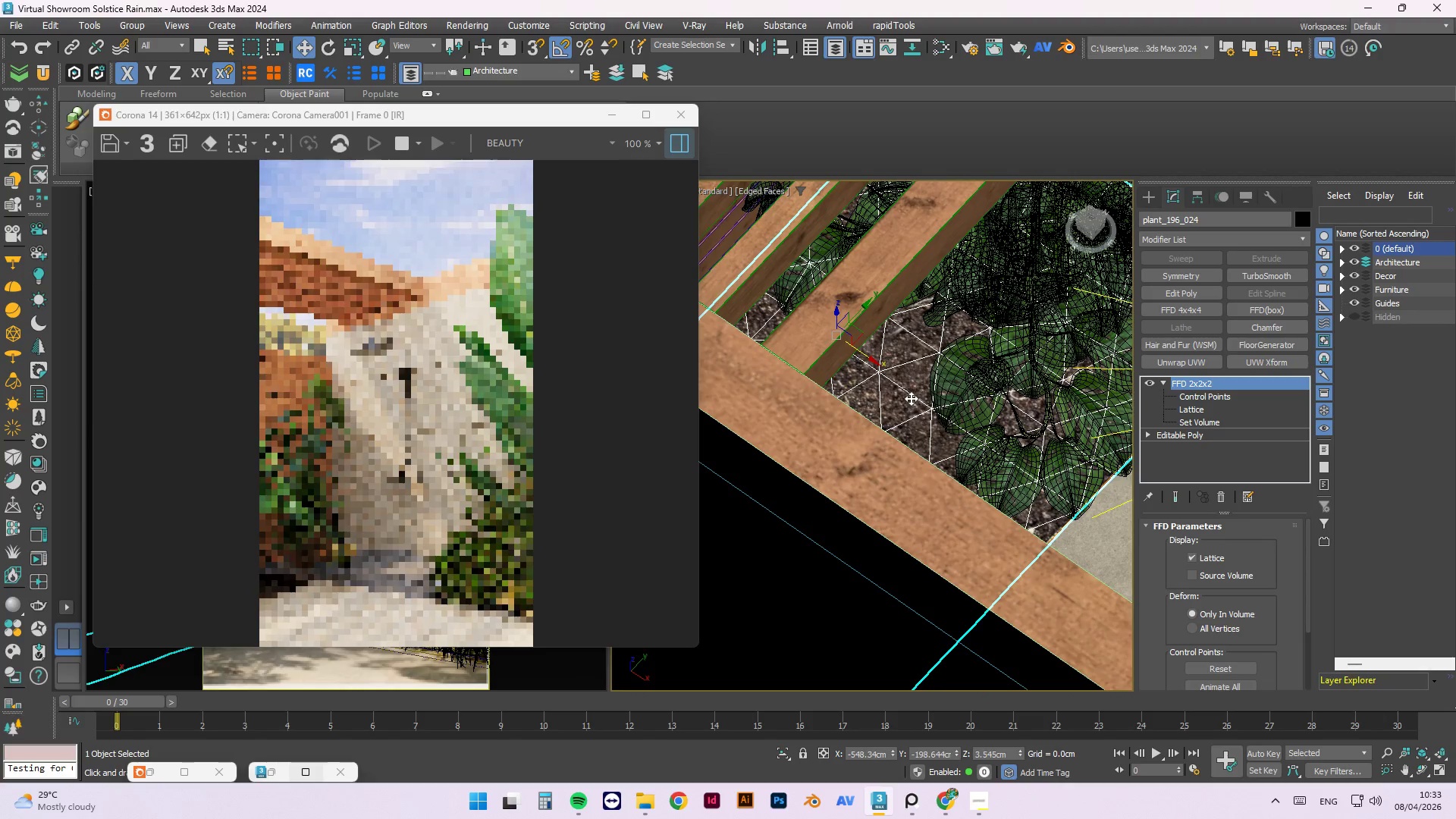 
hold_key(key=ControlLeft, duration=1.5)
left_click([911, 398])
 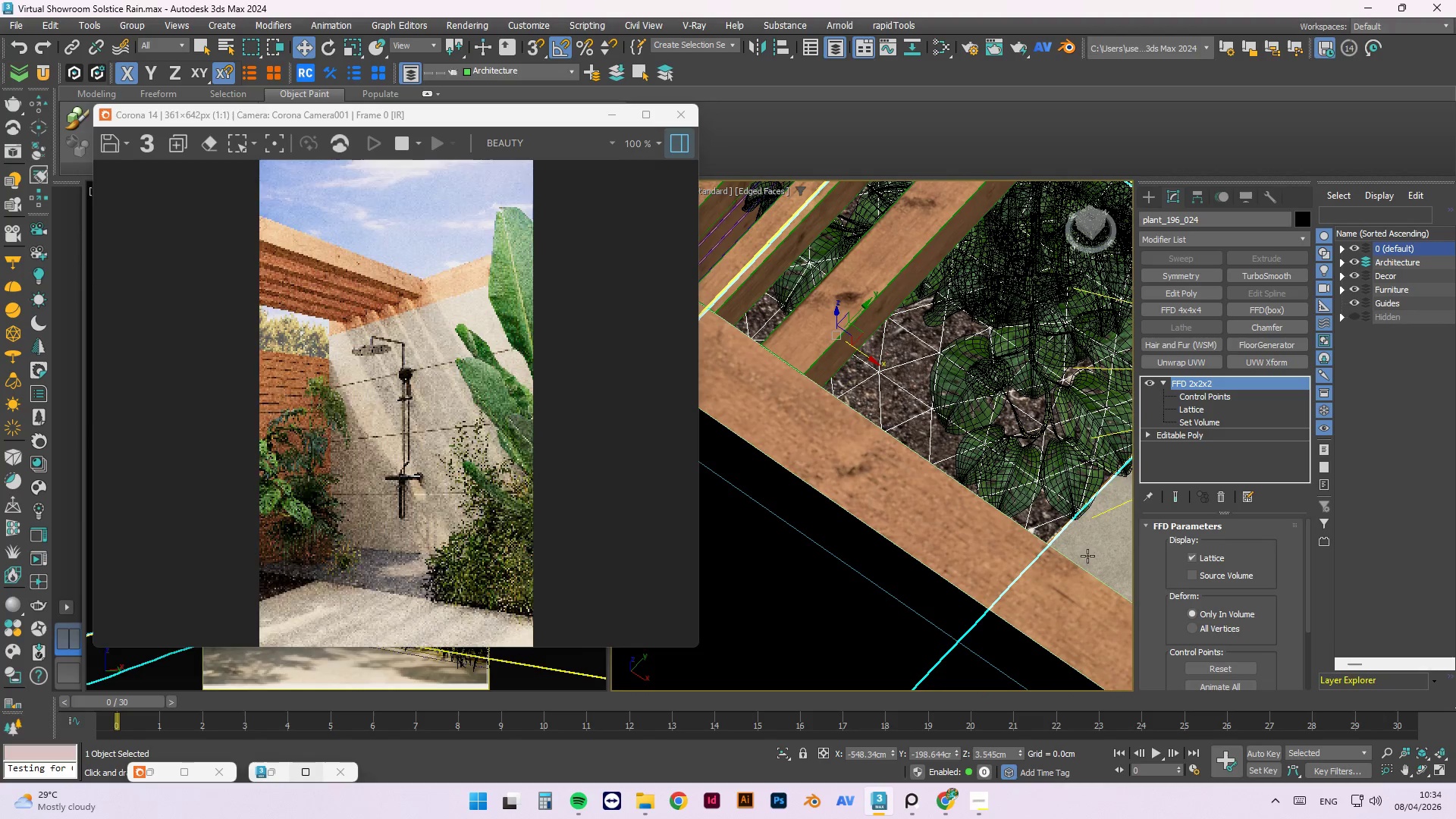 
left_click([1093, 548])
 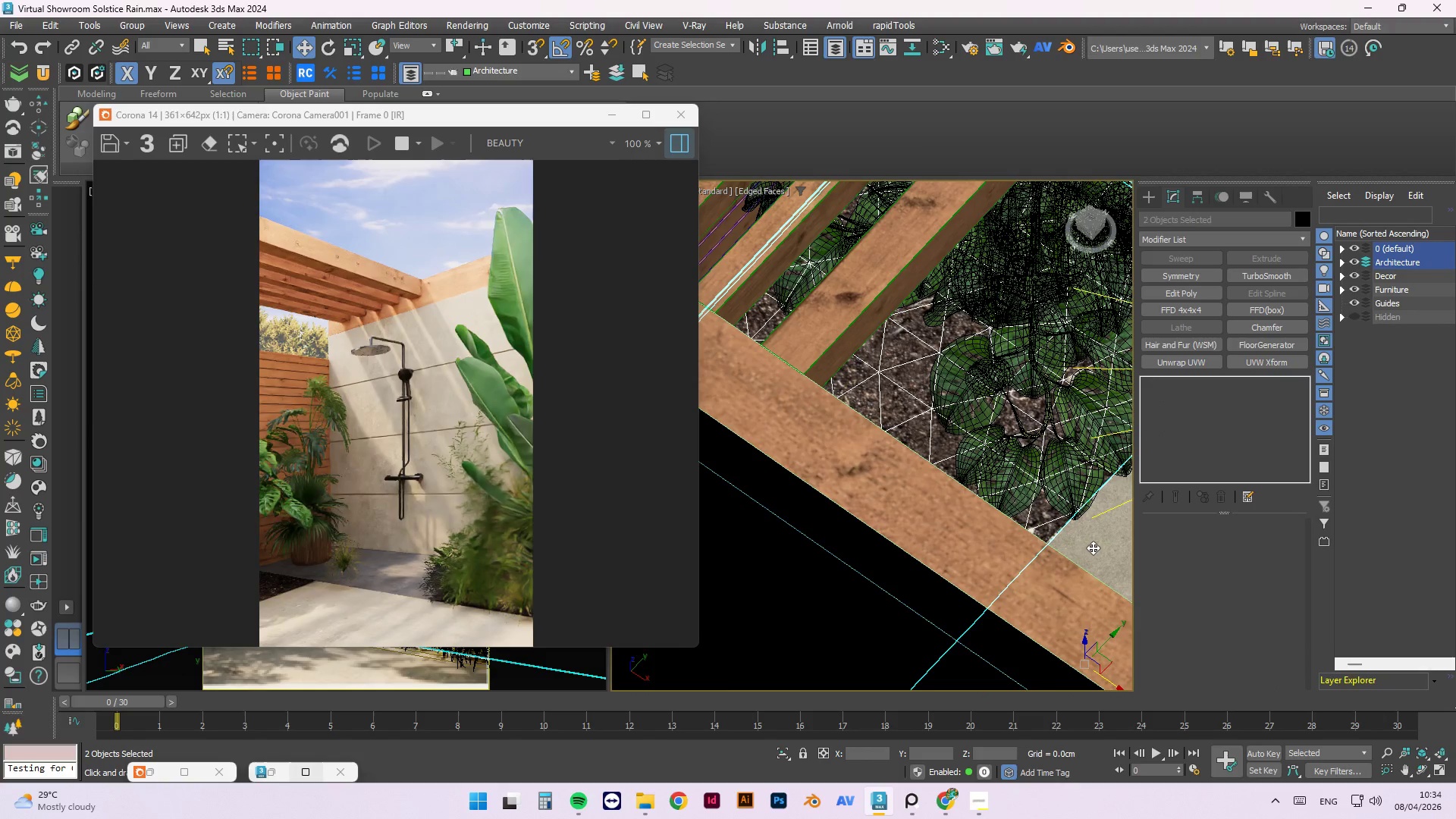 
key(Control+ControlLeft)
 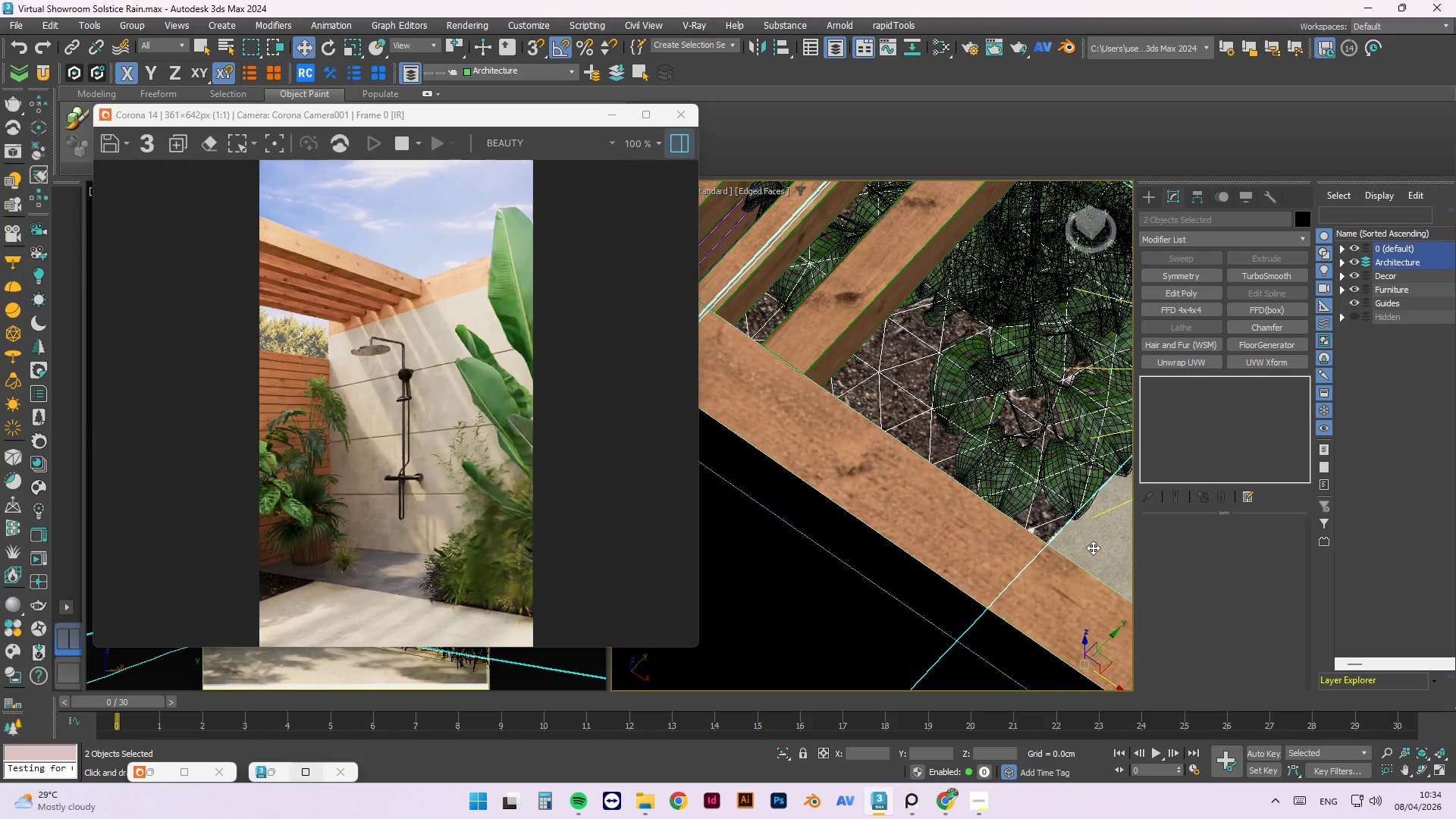 
key(Alt+Q)
 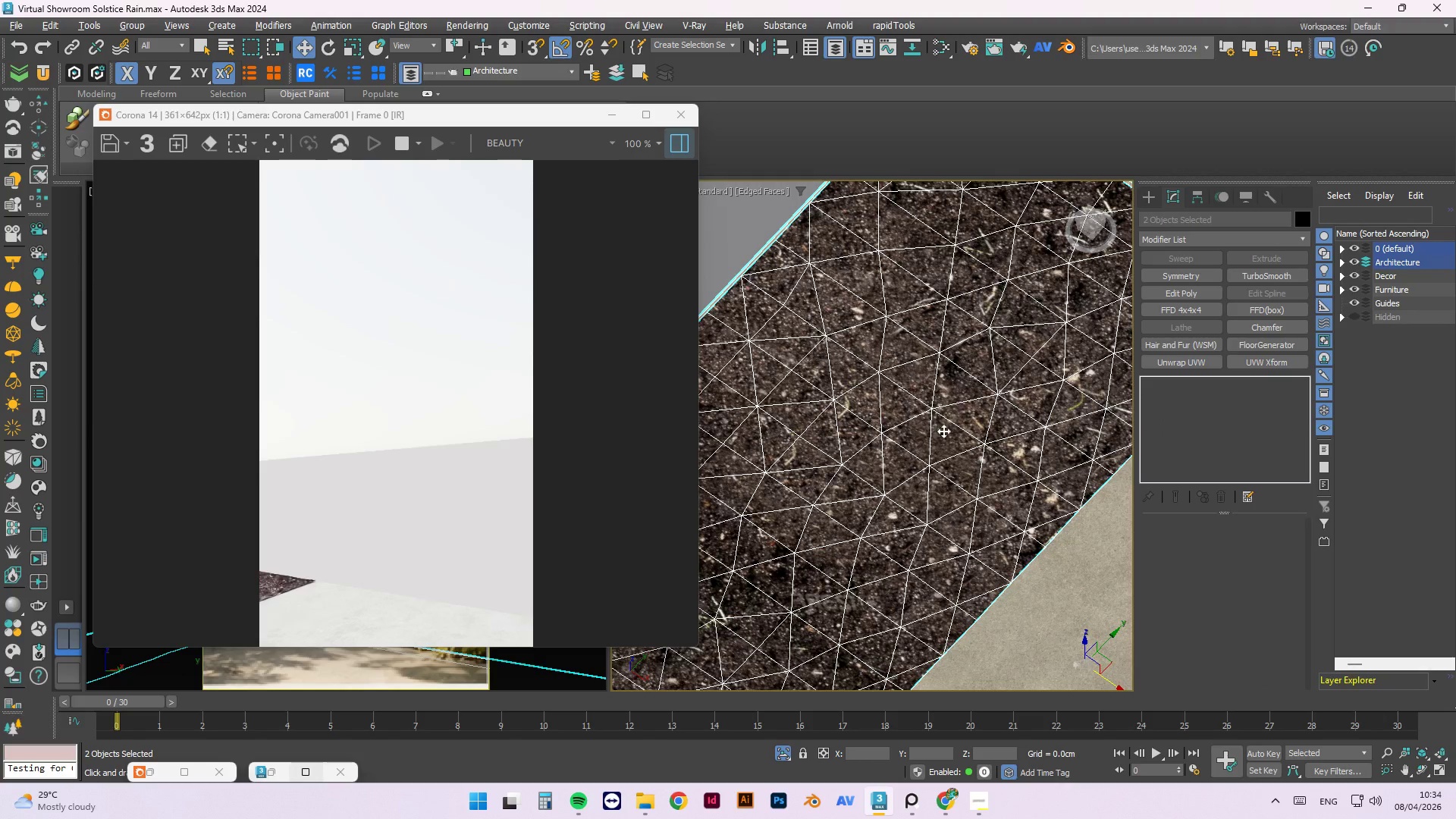 
hold_key(key=AltLeft, duration=0.42)
 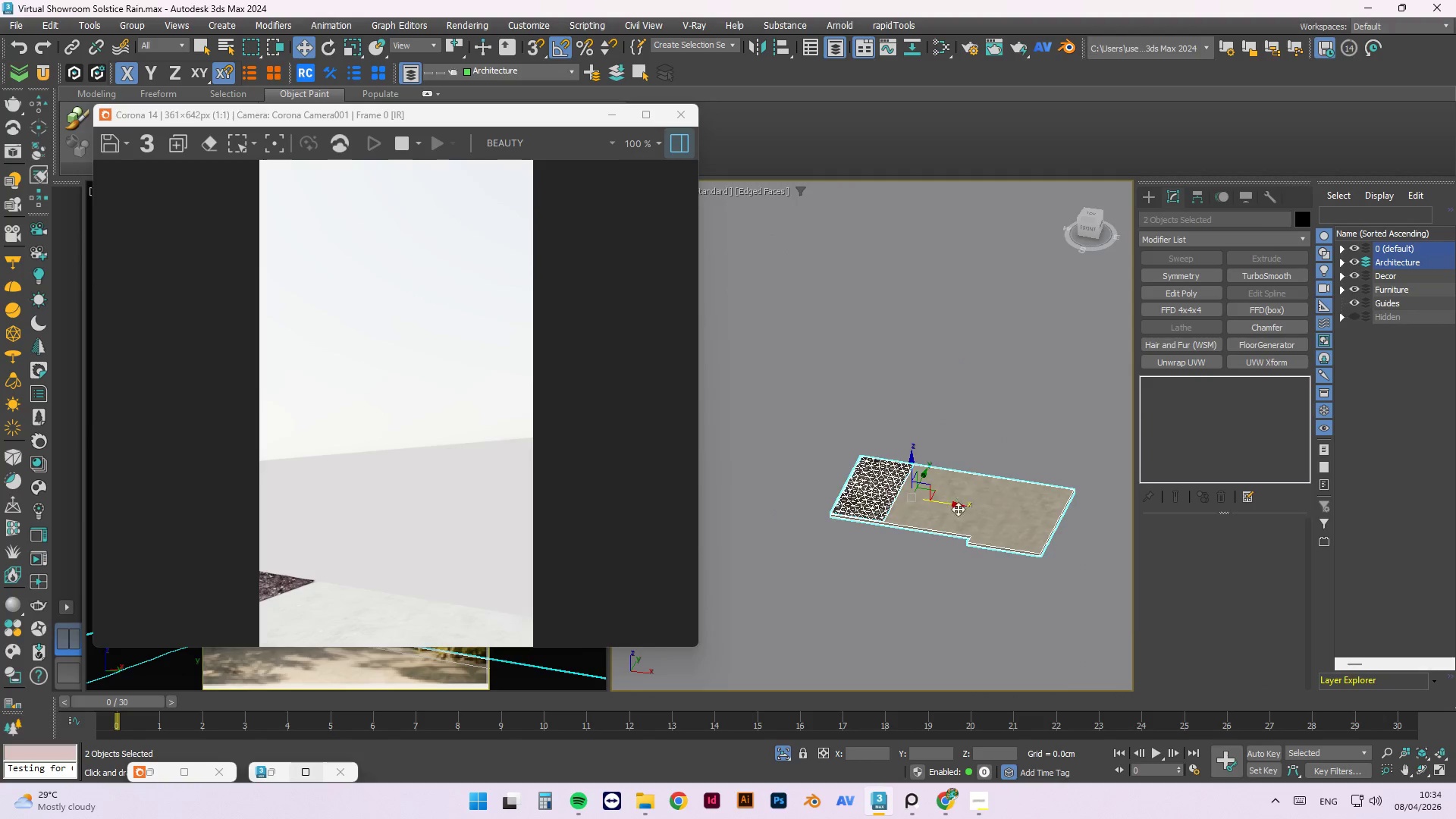 
scroll: coordinate [886, 477], scroll_direction: down, amount: 6.0
 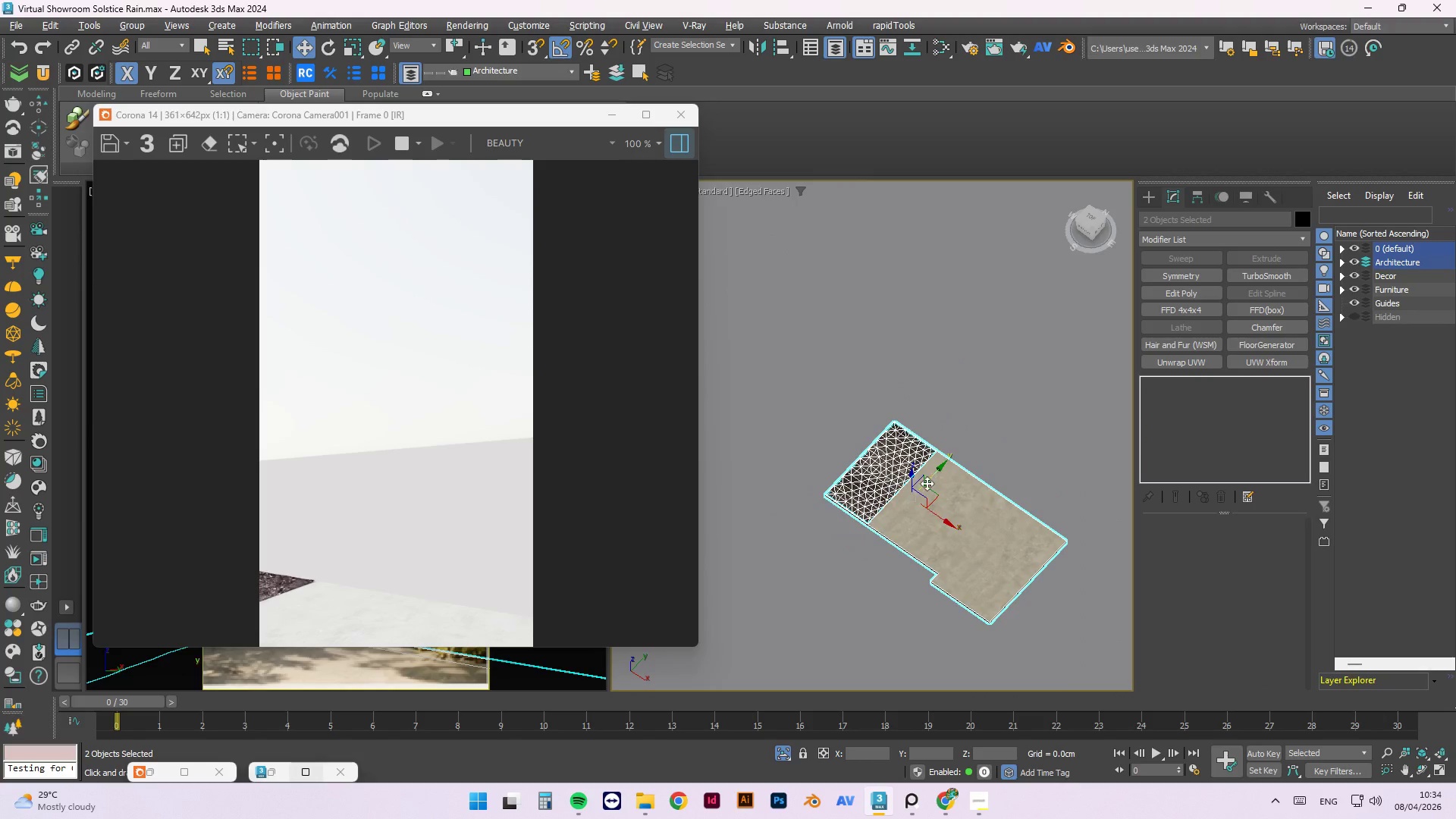 
scroll: coordinate [955, 510], scroll_direction: up, amount: 4.0
 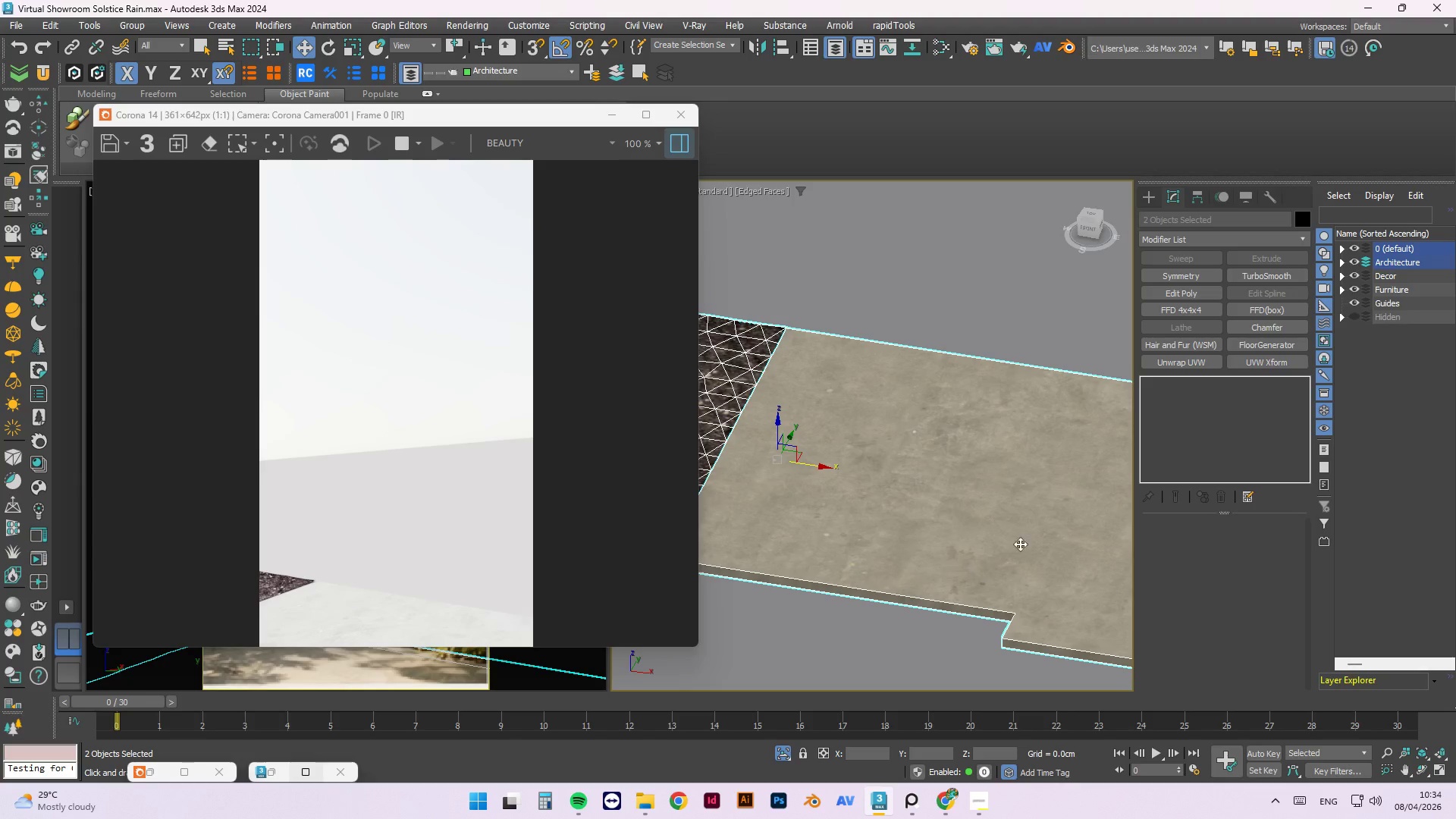 
scroll: coordinate [1036, 521], scroll_direction: down, amount: 2.0
 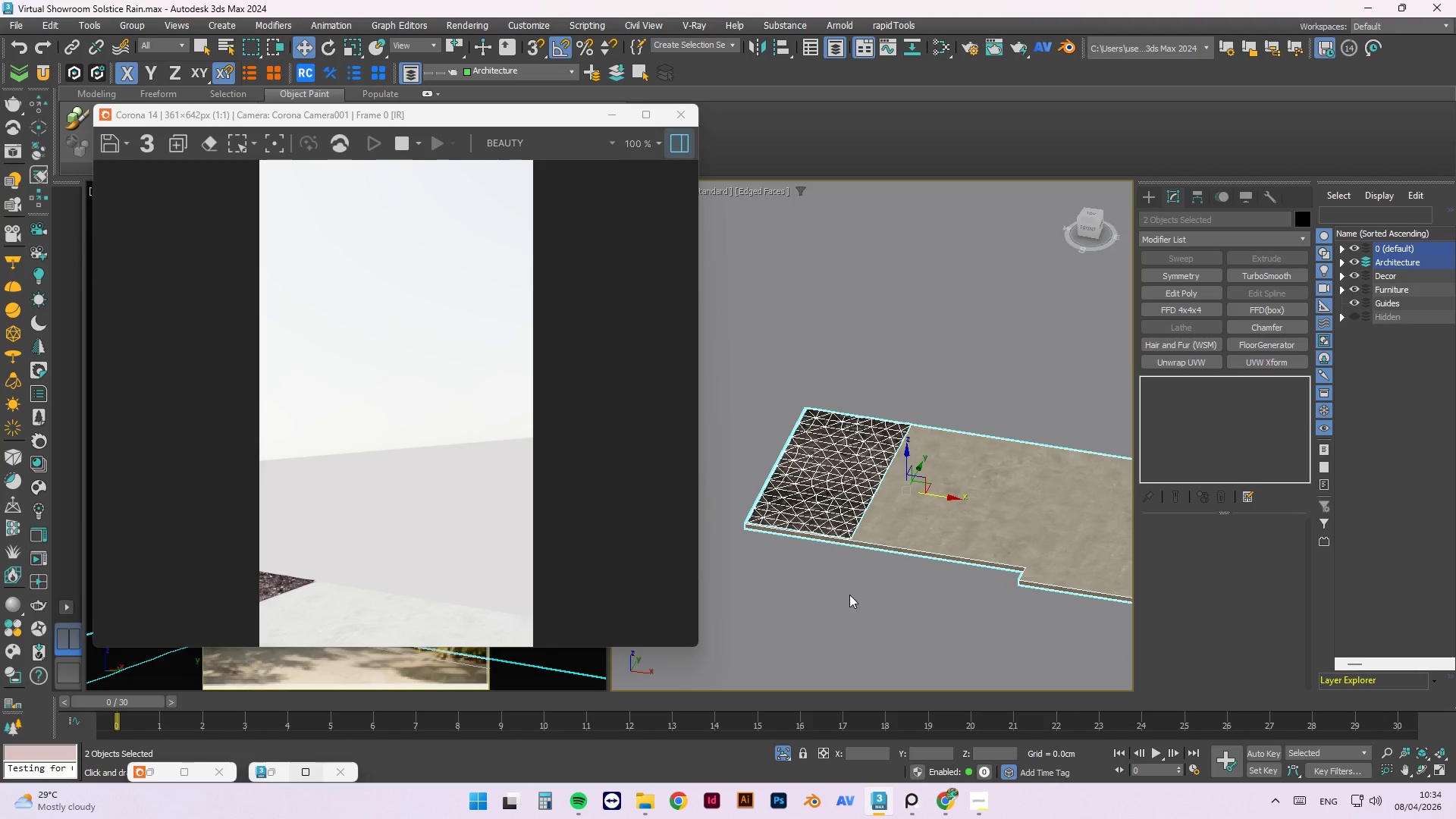 
left_click([853, 595])
 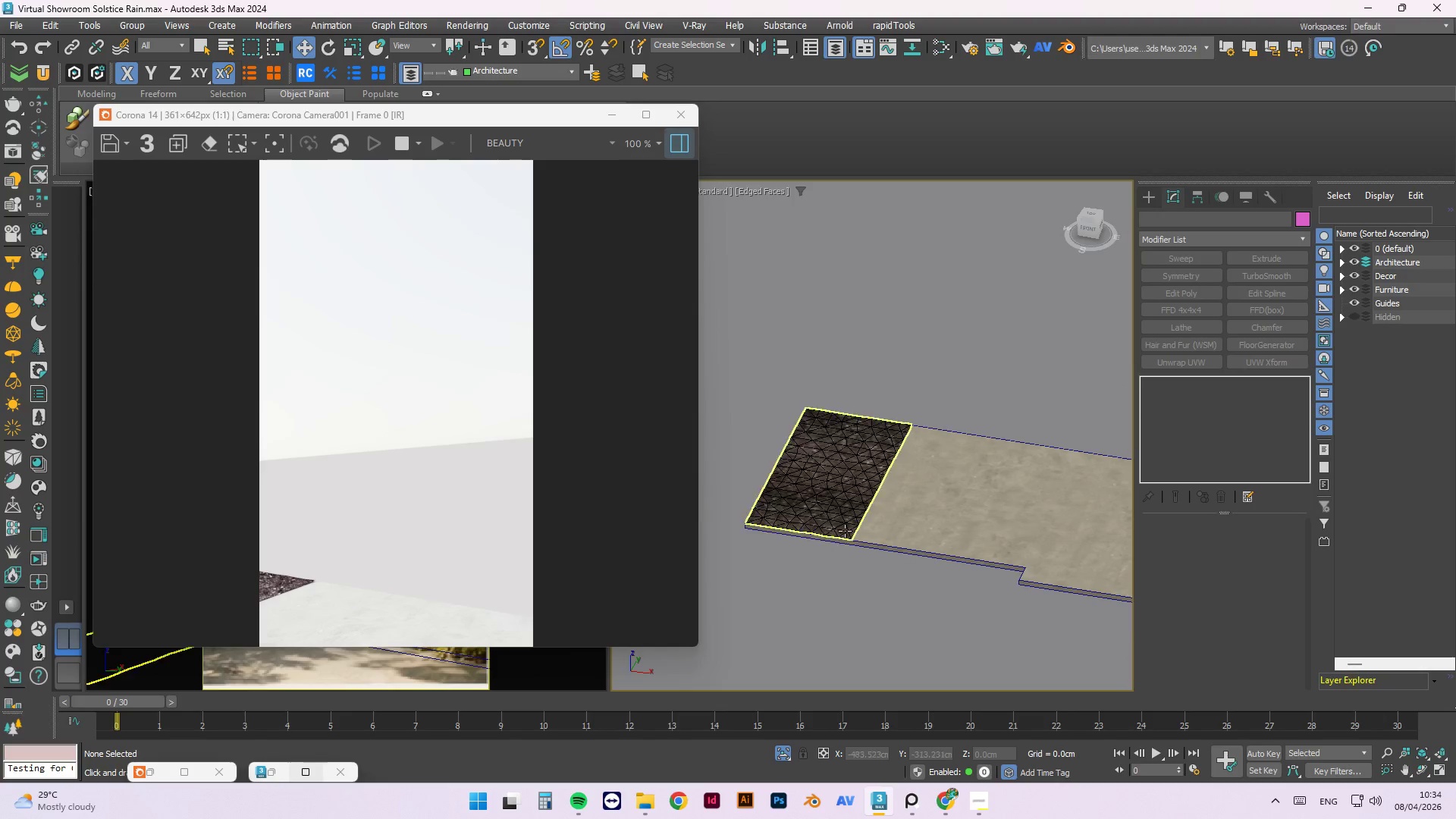 
scroll: coordinate [845, 531], scroll_direction: up, amount: 2.0
 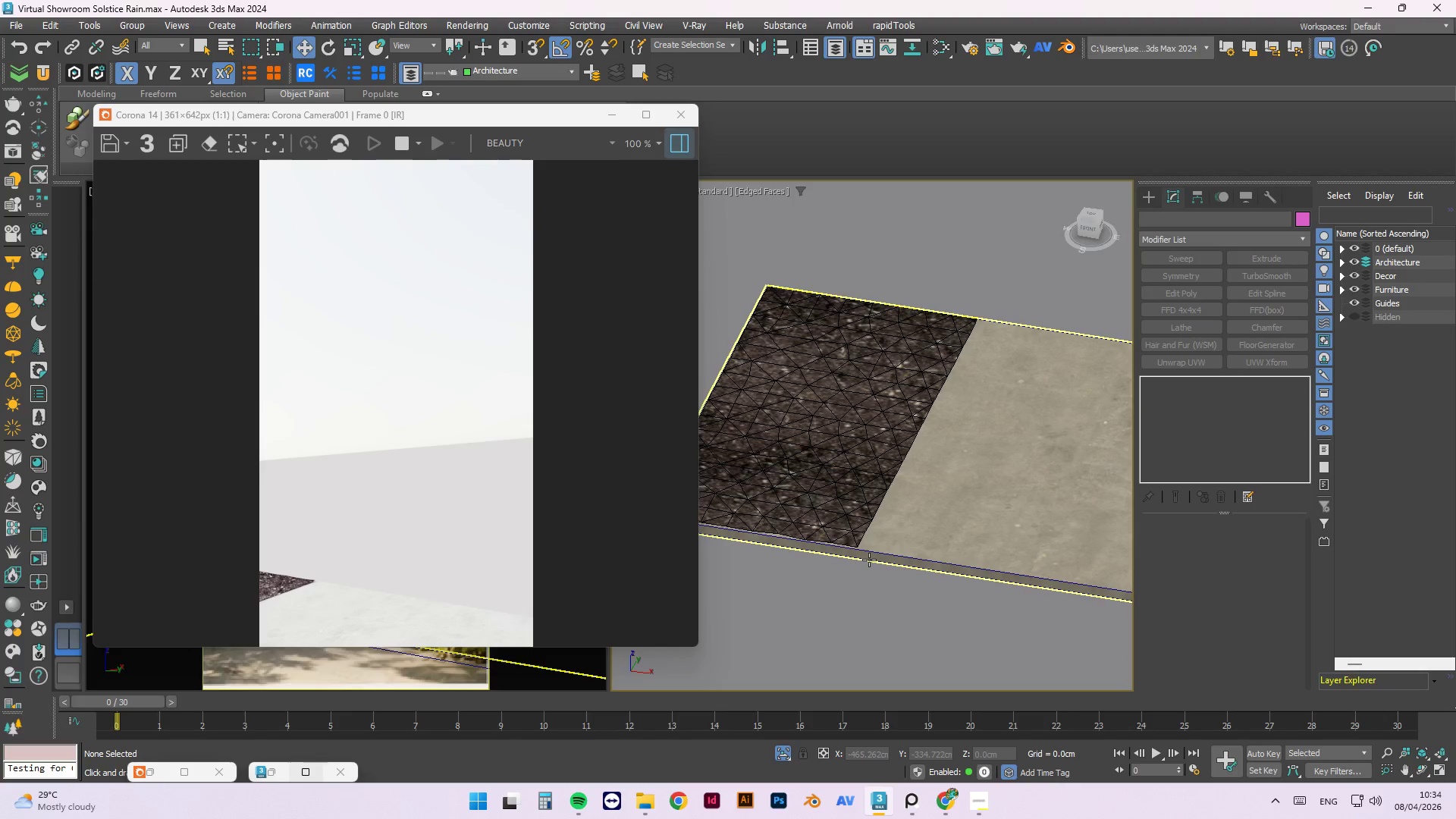 
key(Alt+1)
 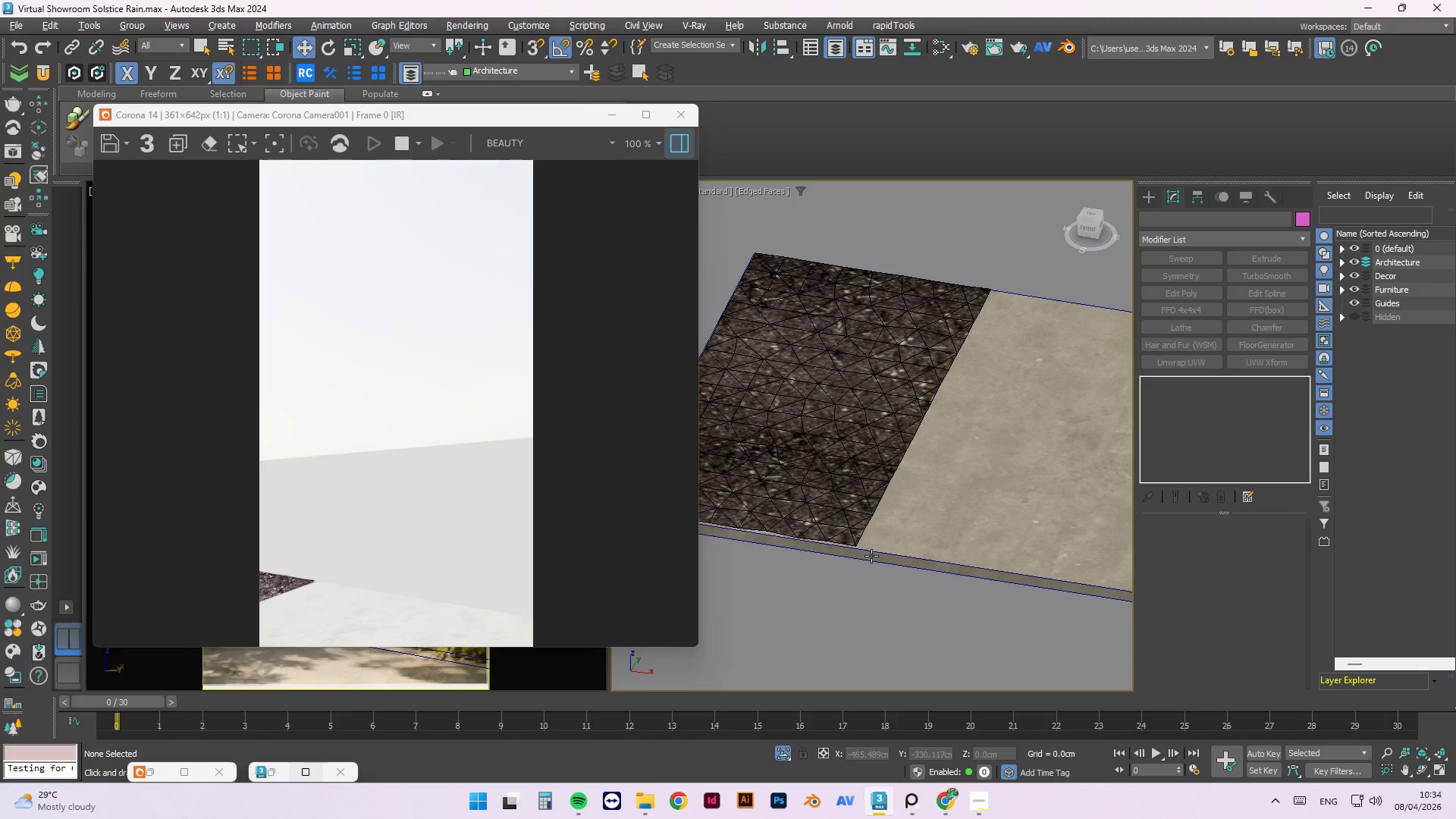 
scroll: coordinate [868, 560], scroll_direction: up, amount: 4.0
 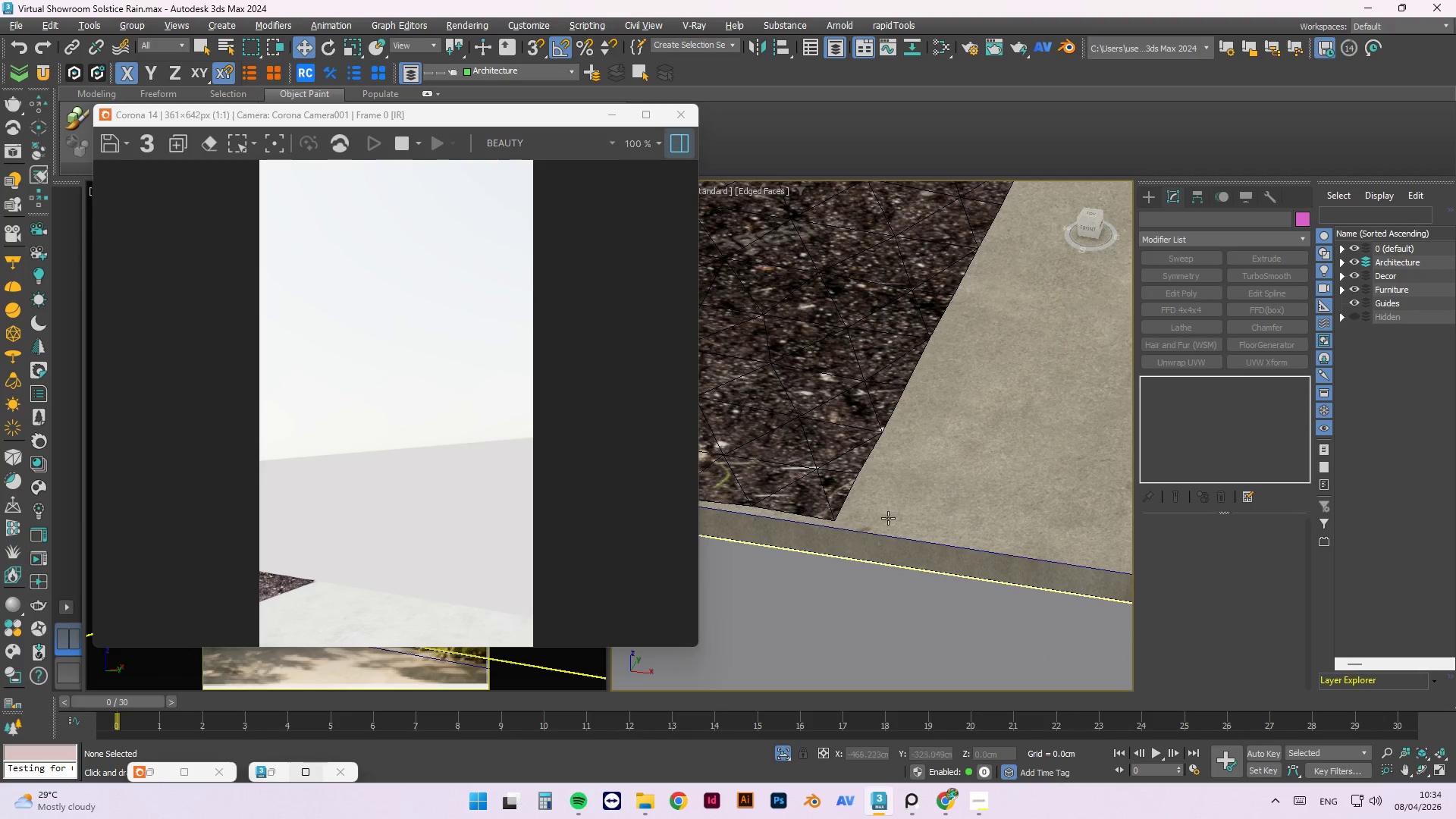 
left_click([888, 518])
 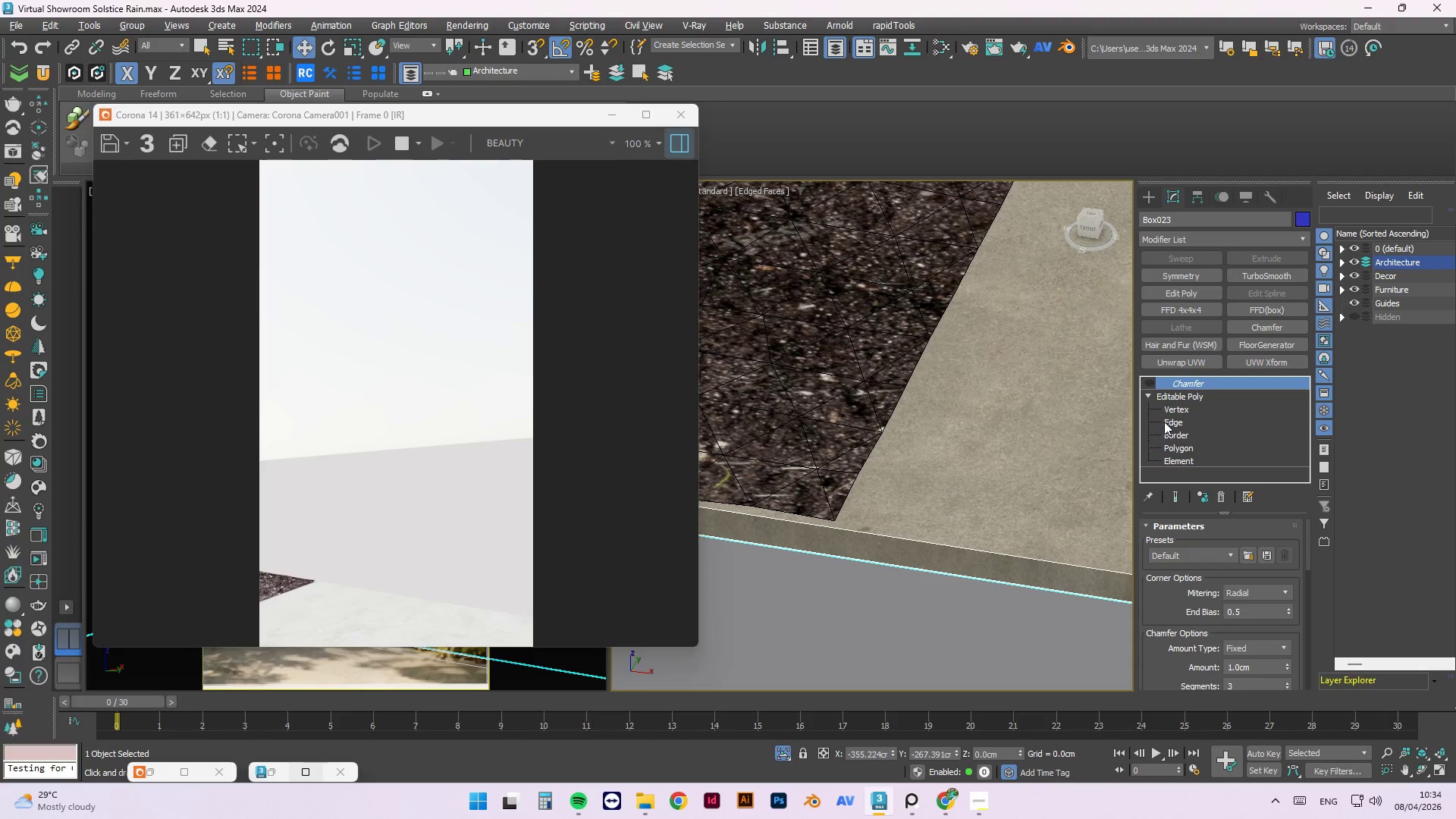 
left_click([1168, 419])
 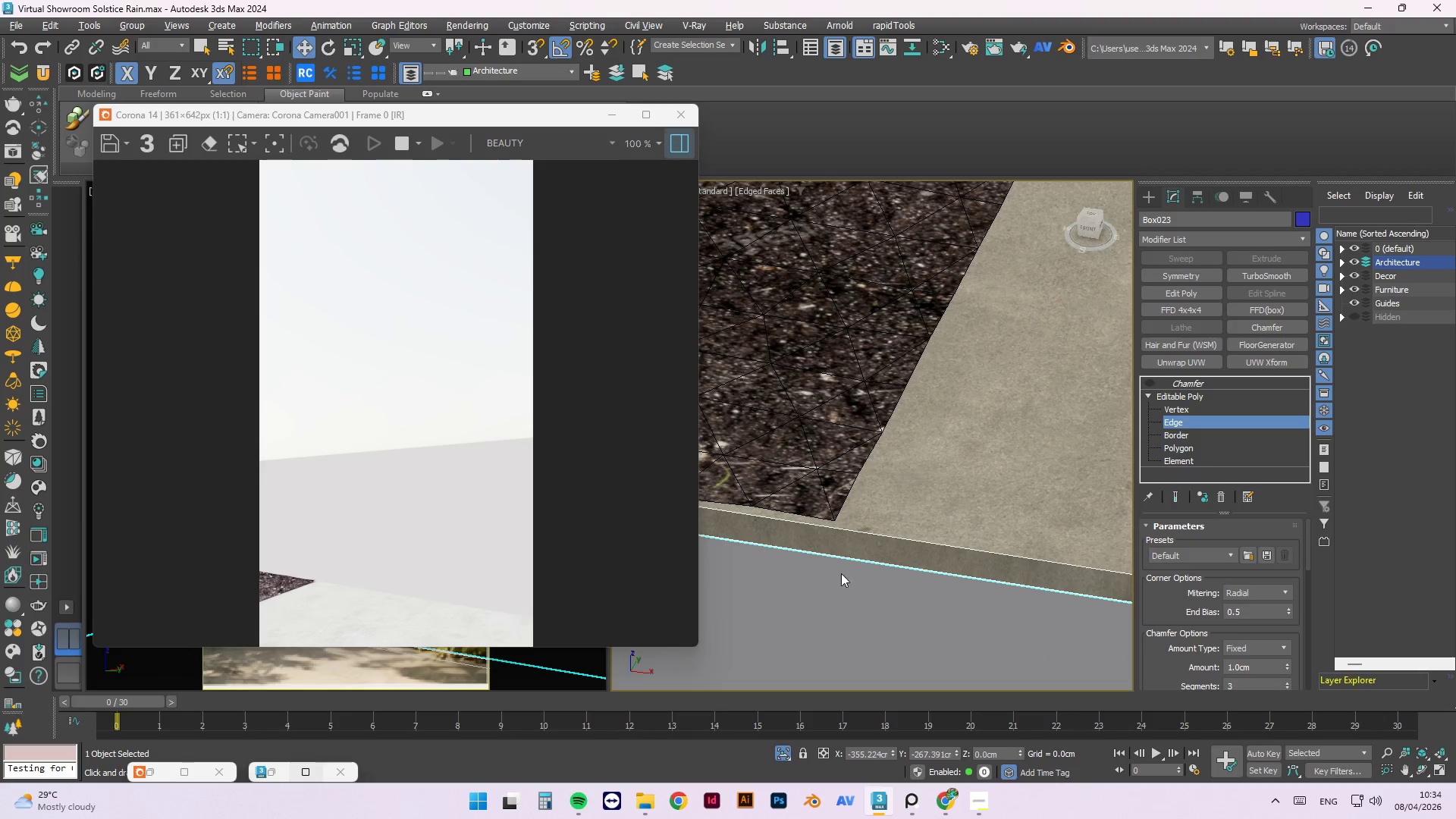 
key(Alt+1)
 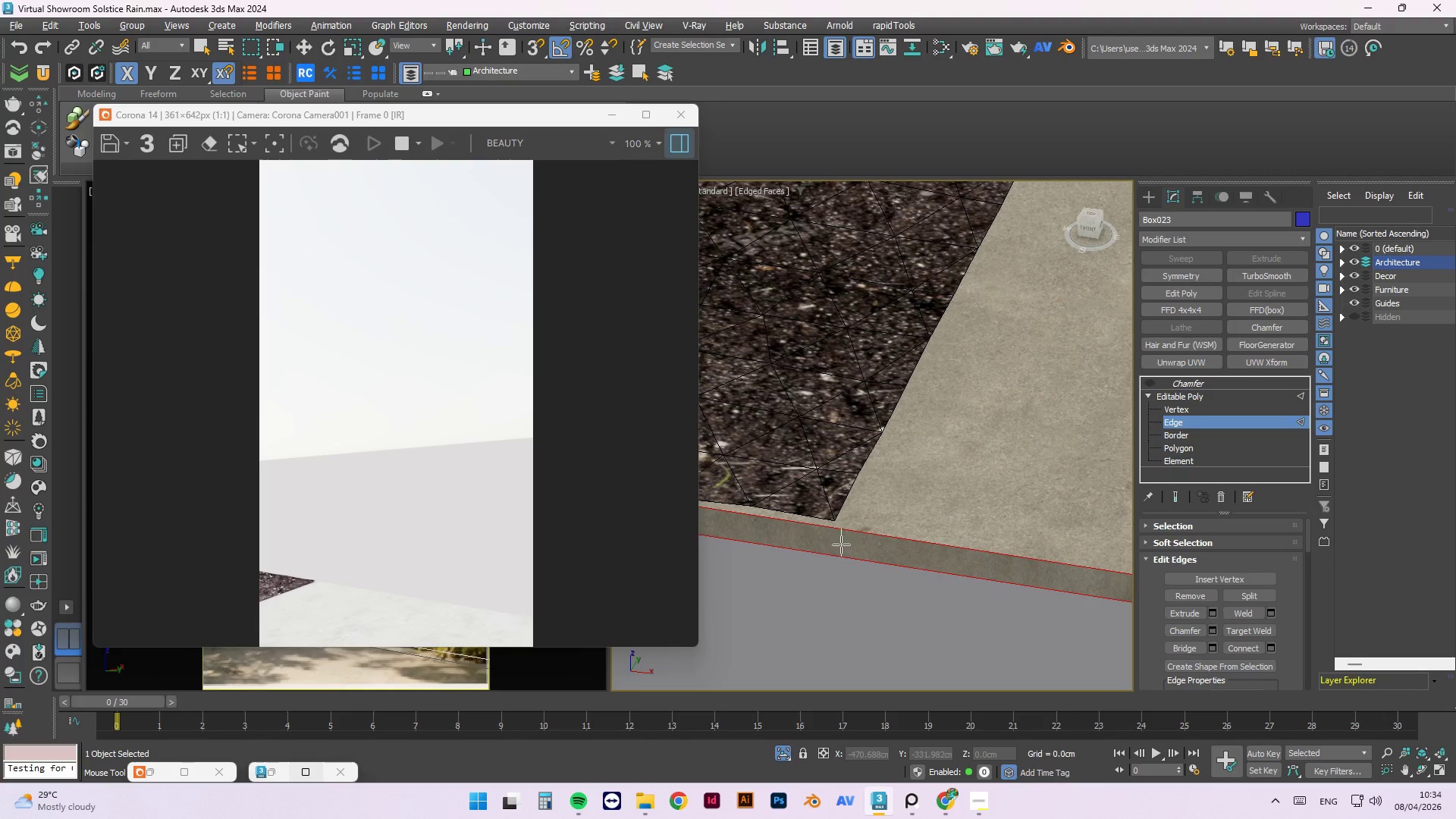 
left_click([839, 543])
 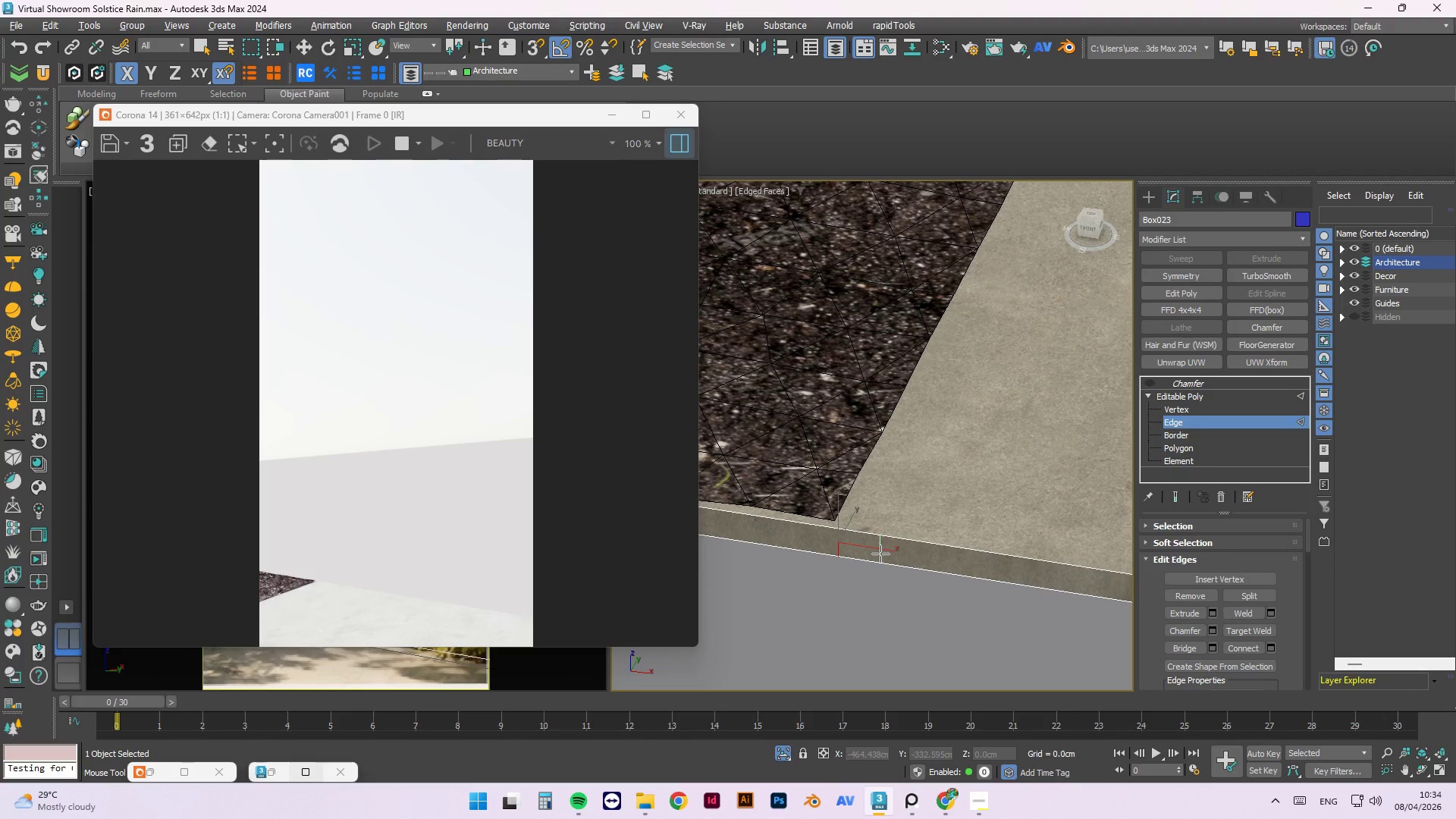 
key(Alt+1)
 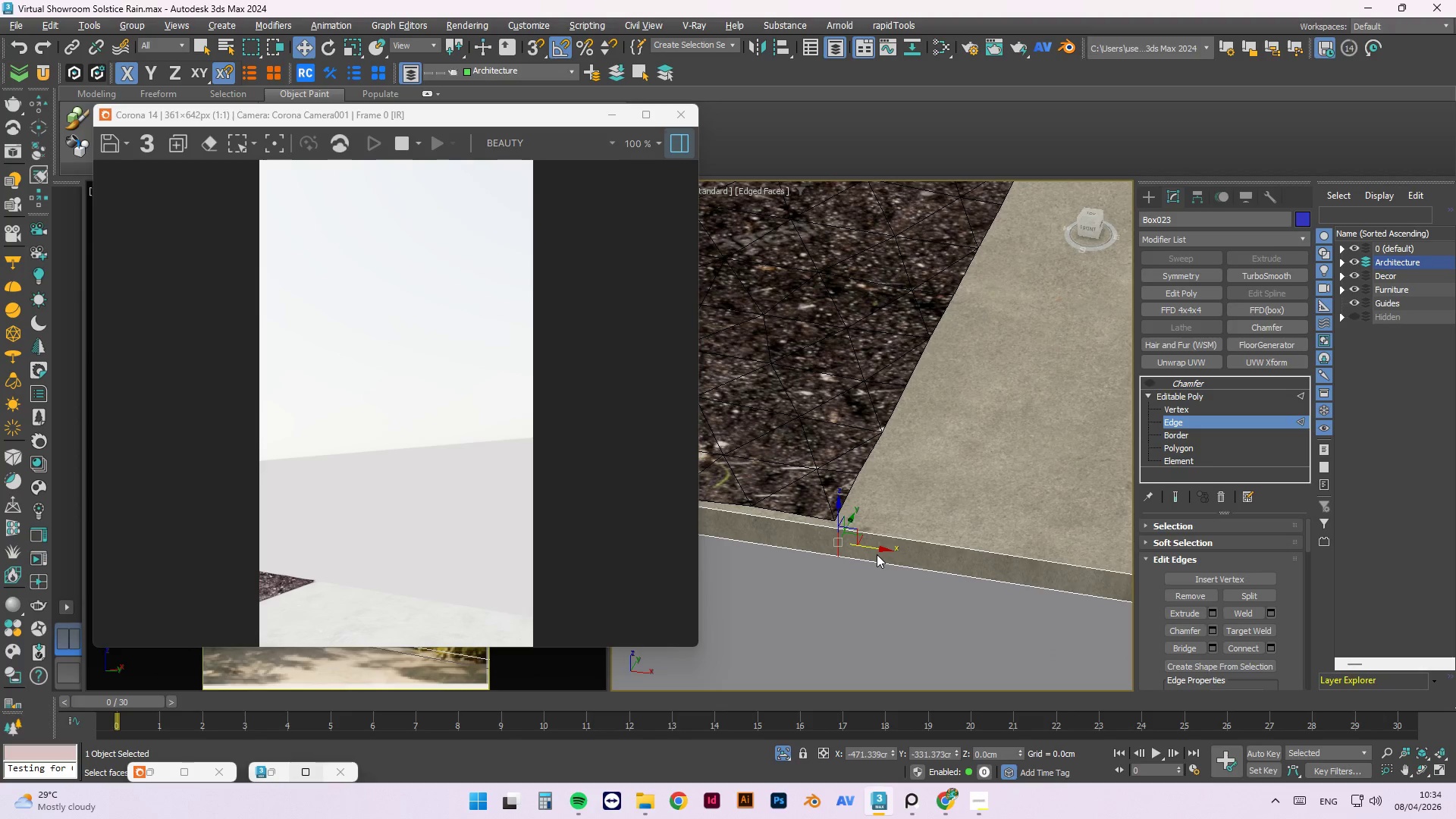 
key(4)
 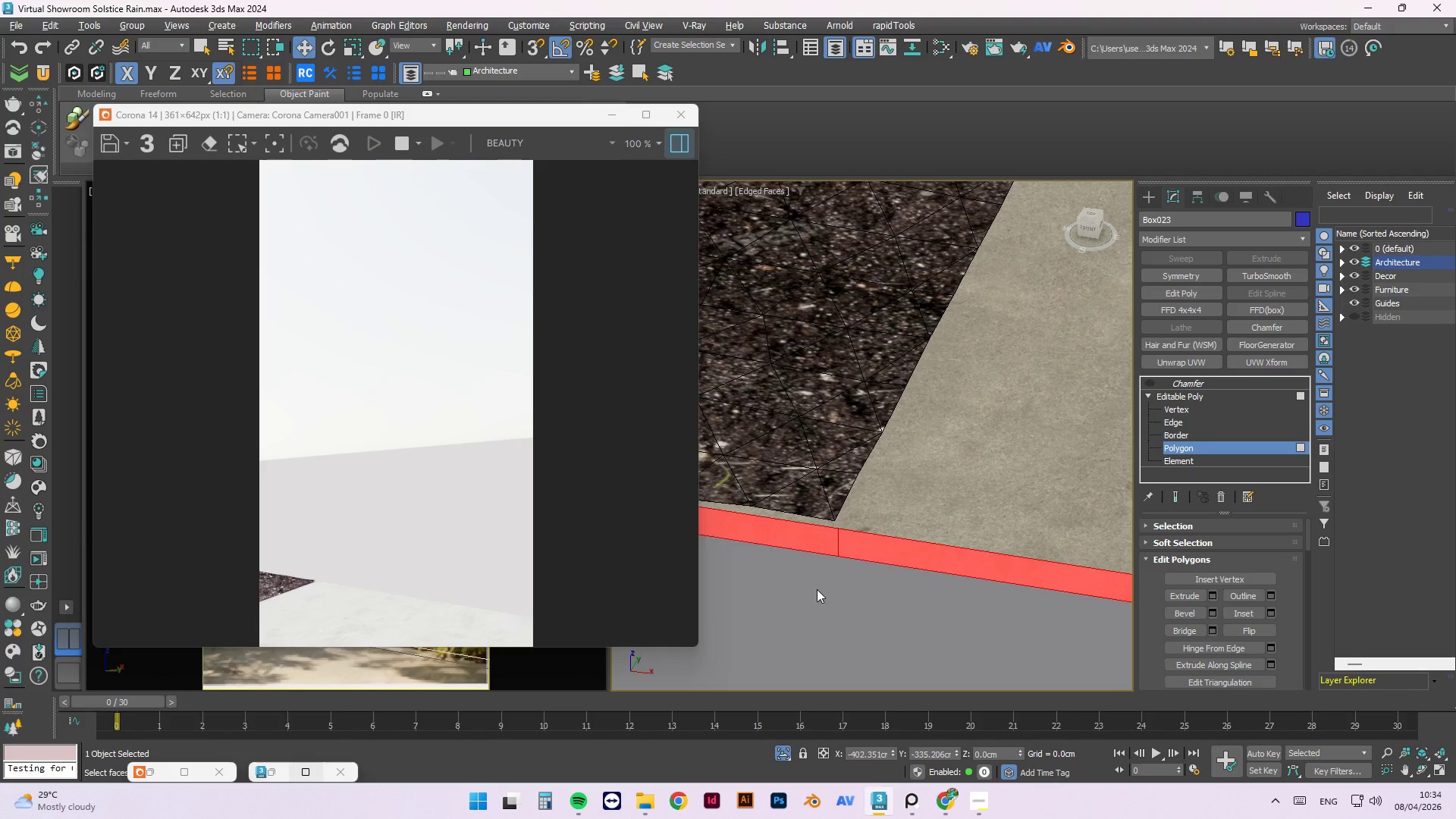 
double_click([809, 544])
 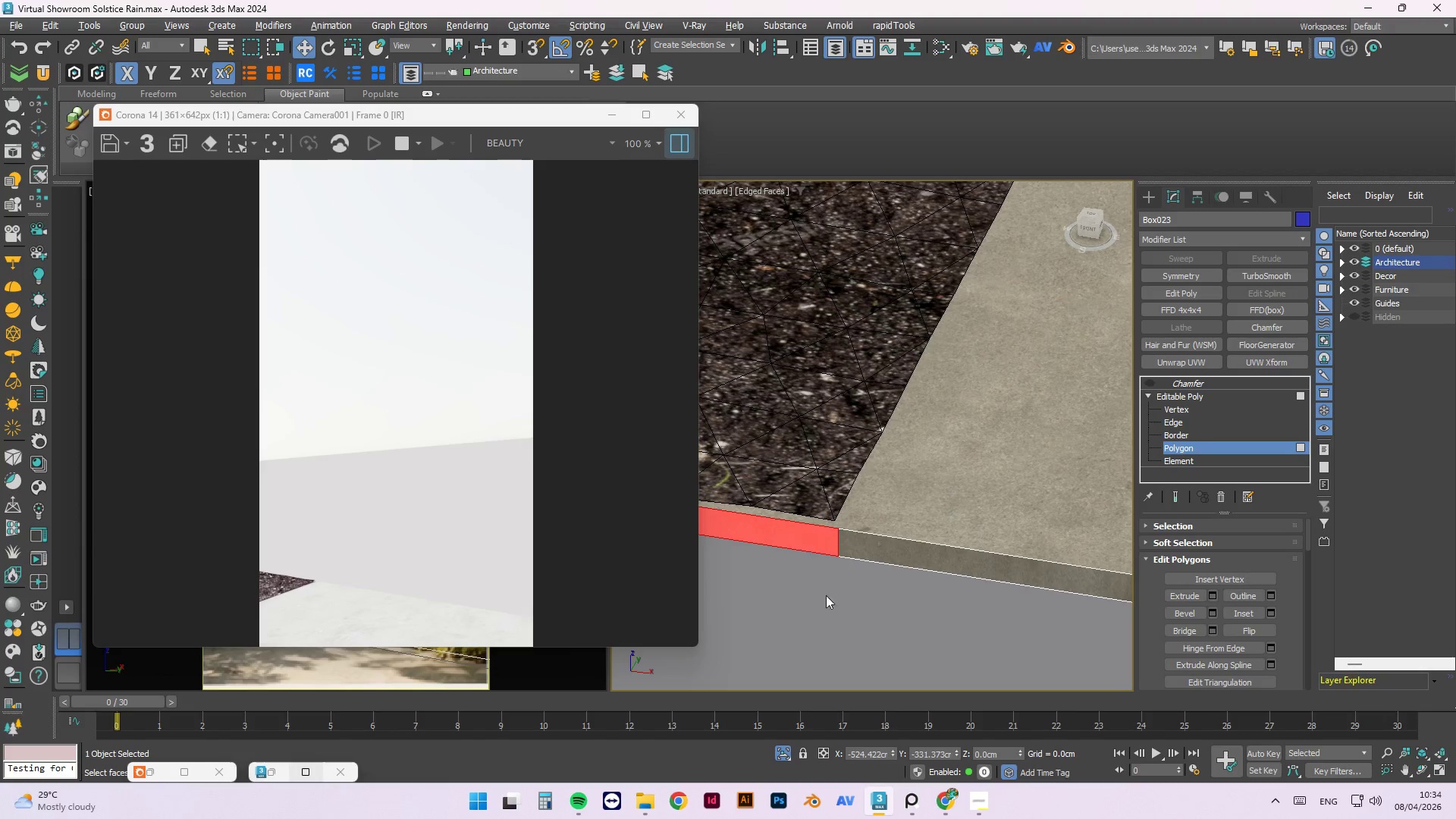 
scroll: coordinate [821, 610], scroll_direction: down, amount: 7.0
 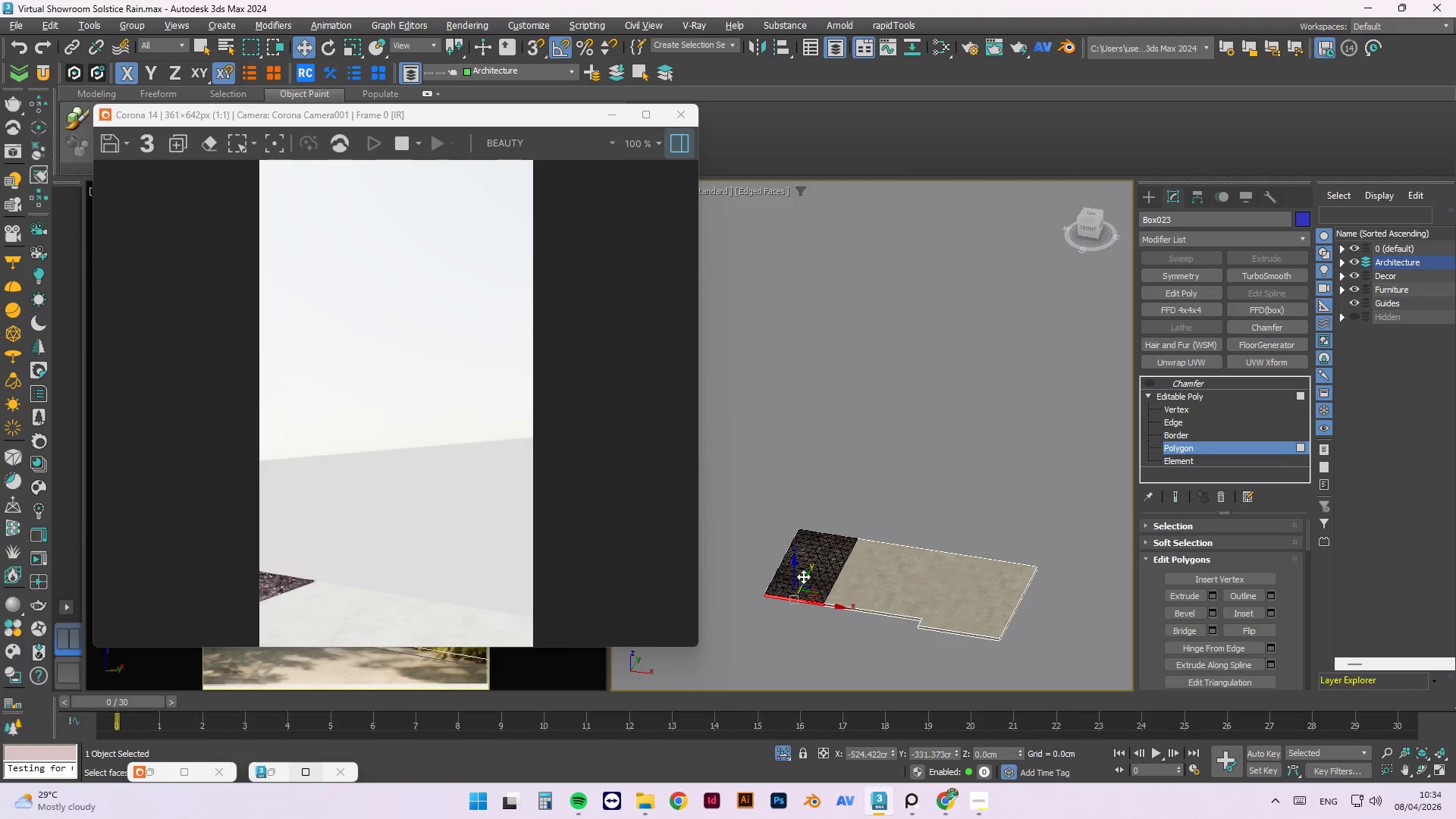 
hold_key(key=ShiftLeft, duration=1.08)
left_click_drag(start_coordinate=[804, 576], to_coordinate=[886, 459])
 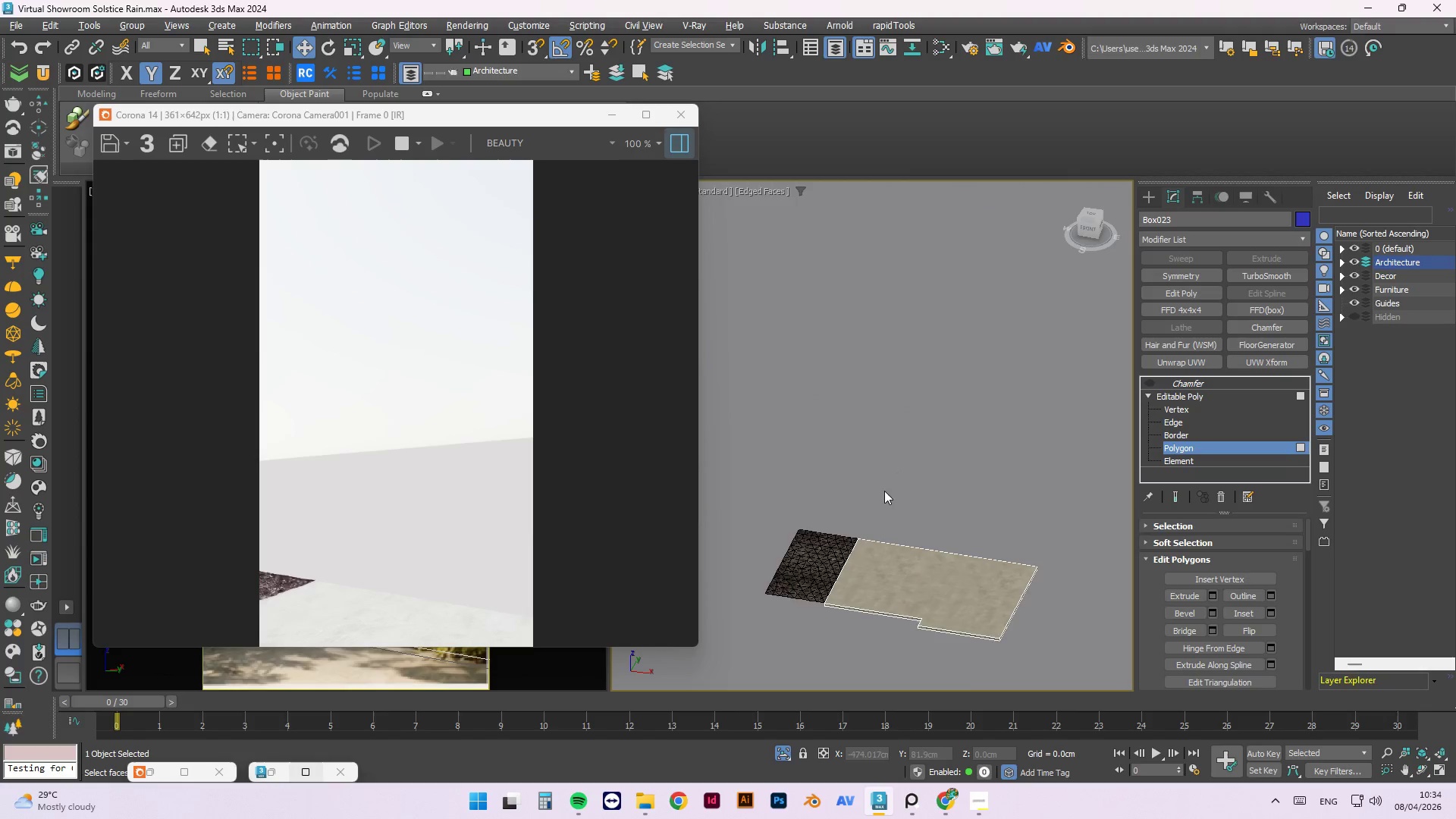 
scroll: coordinate [908, 480], scroll_direction: up, amount: 4.0
 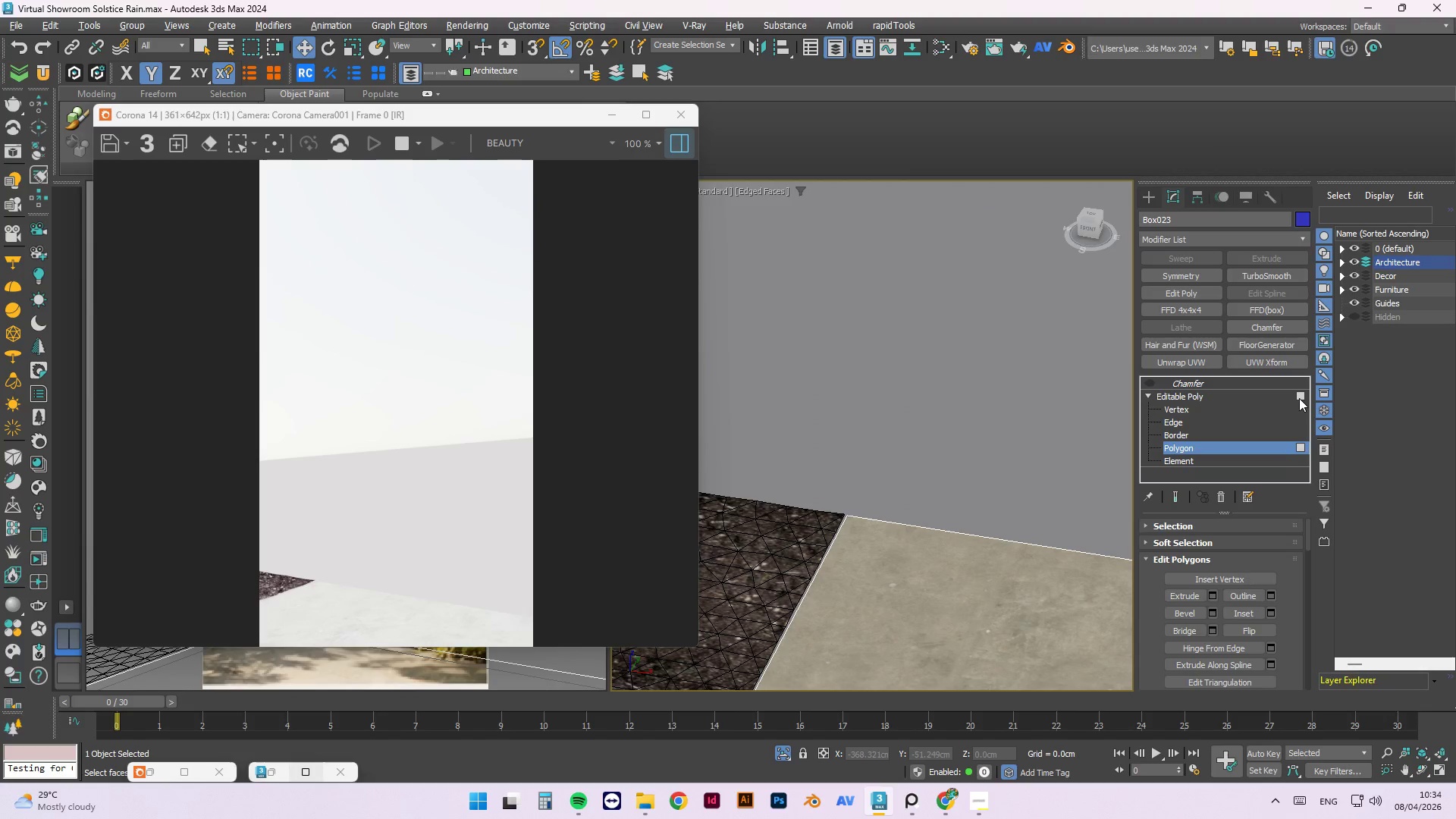 
left_click([1299, 398])
 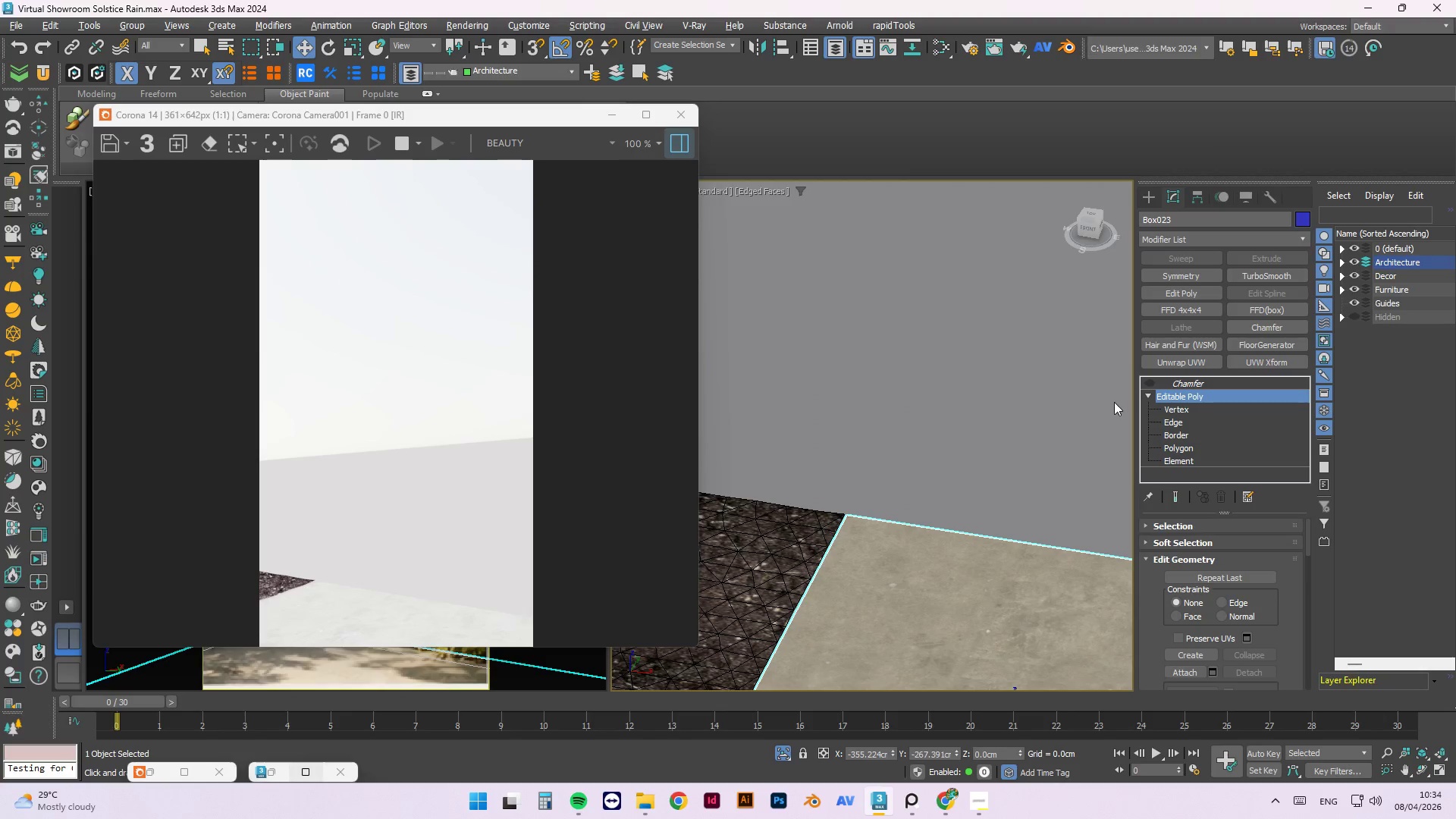 
scroll: coordinate [1111, 402], scroll_direction: down, amount: 1.0
 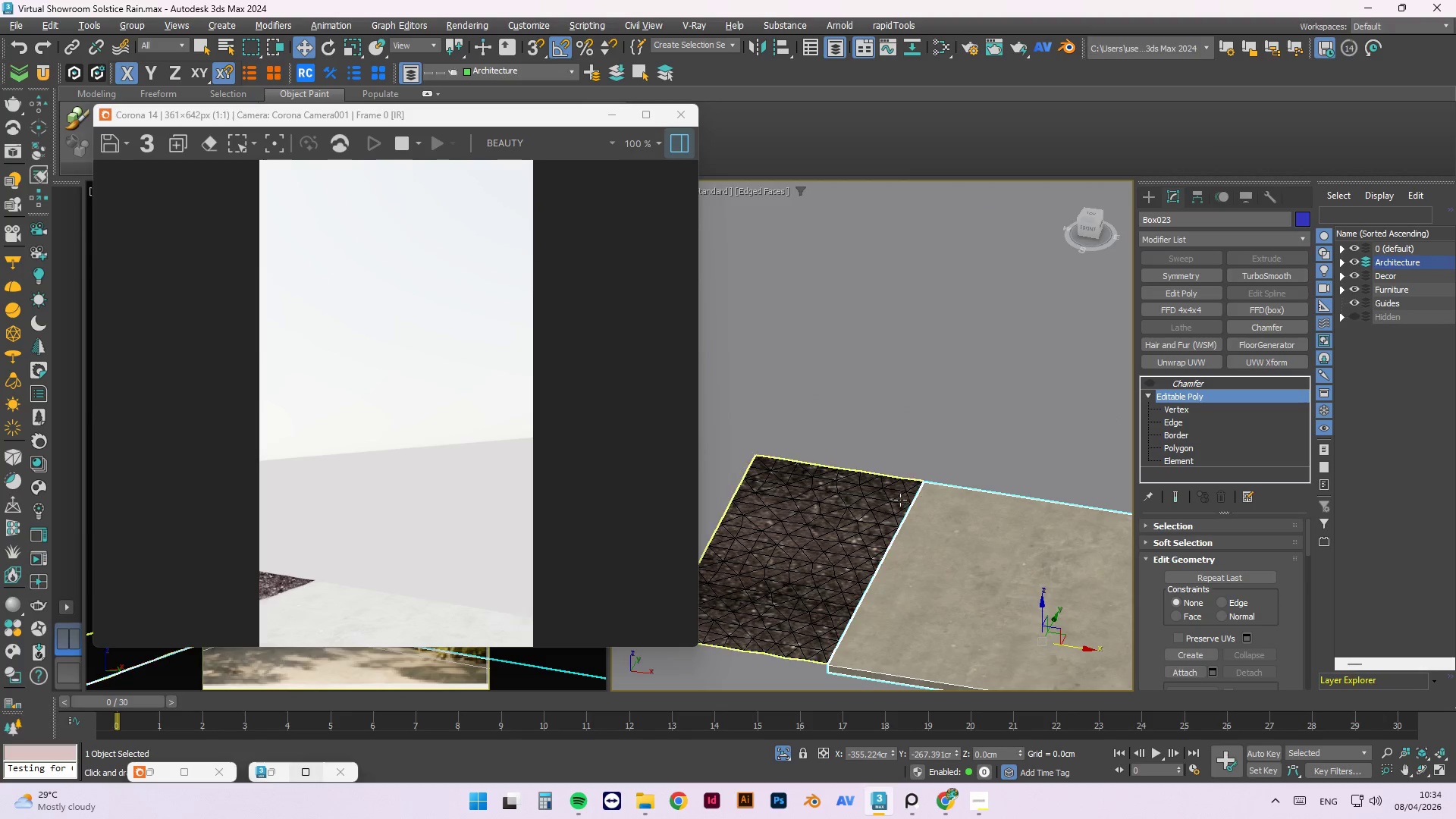 
left_click([892, 497])
 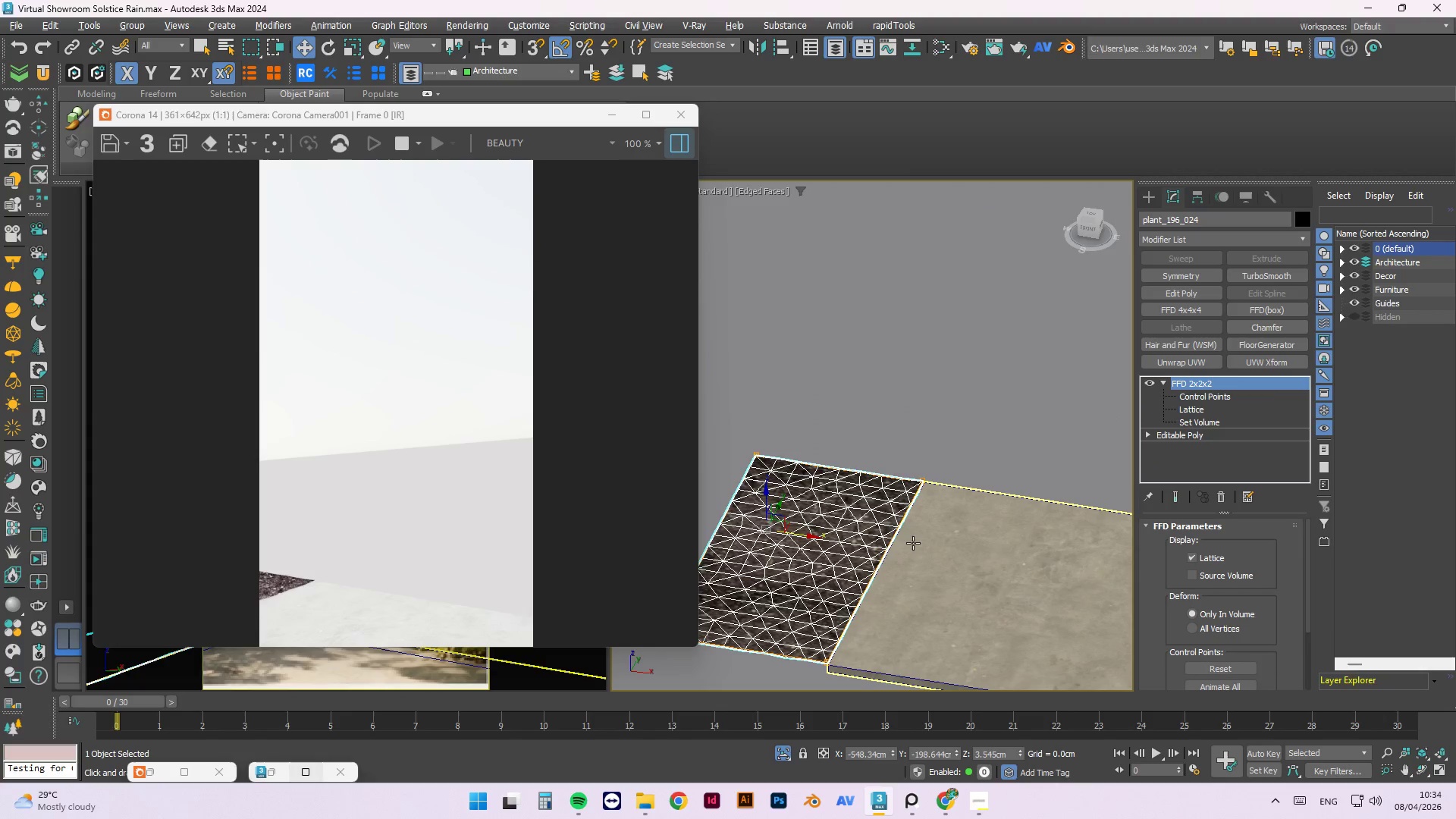 
type(fz)
 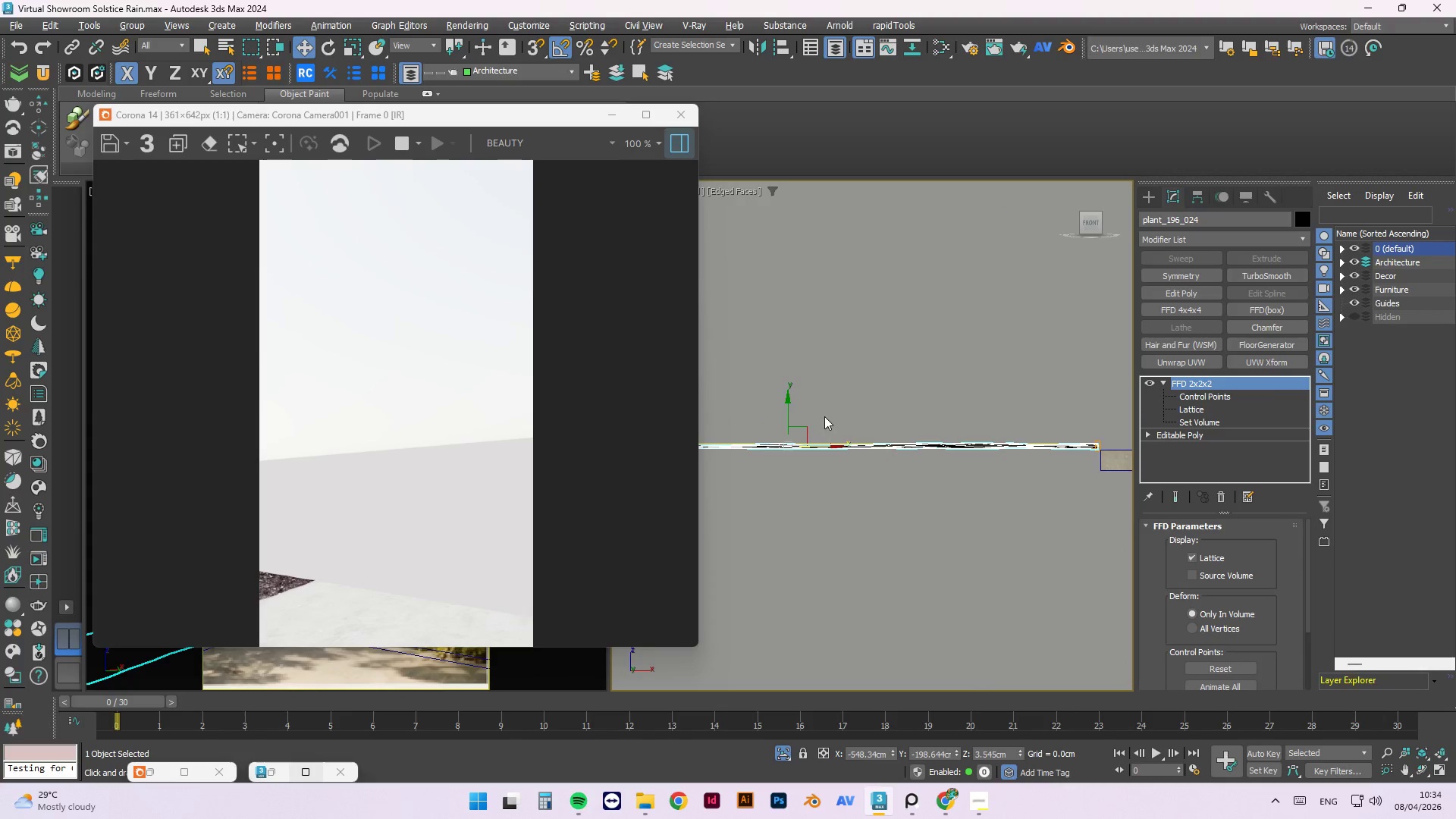 
left_click_drag(start_coordinate=[788, 406], to_coordinate=[802, 413])
 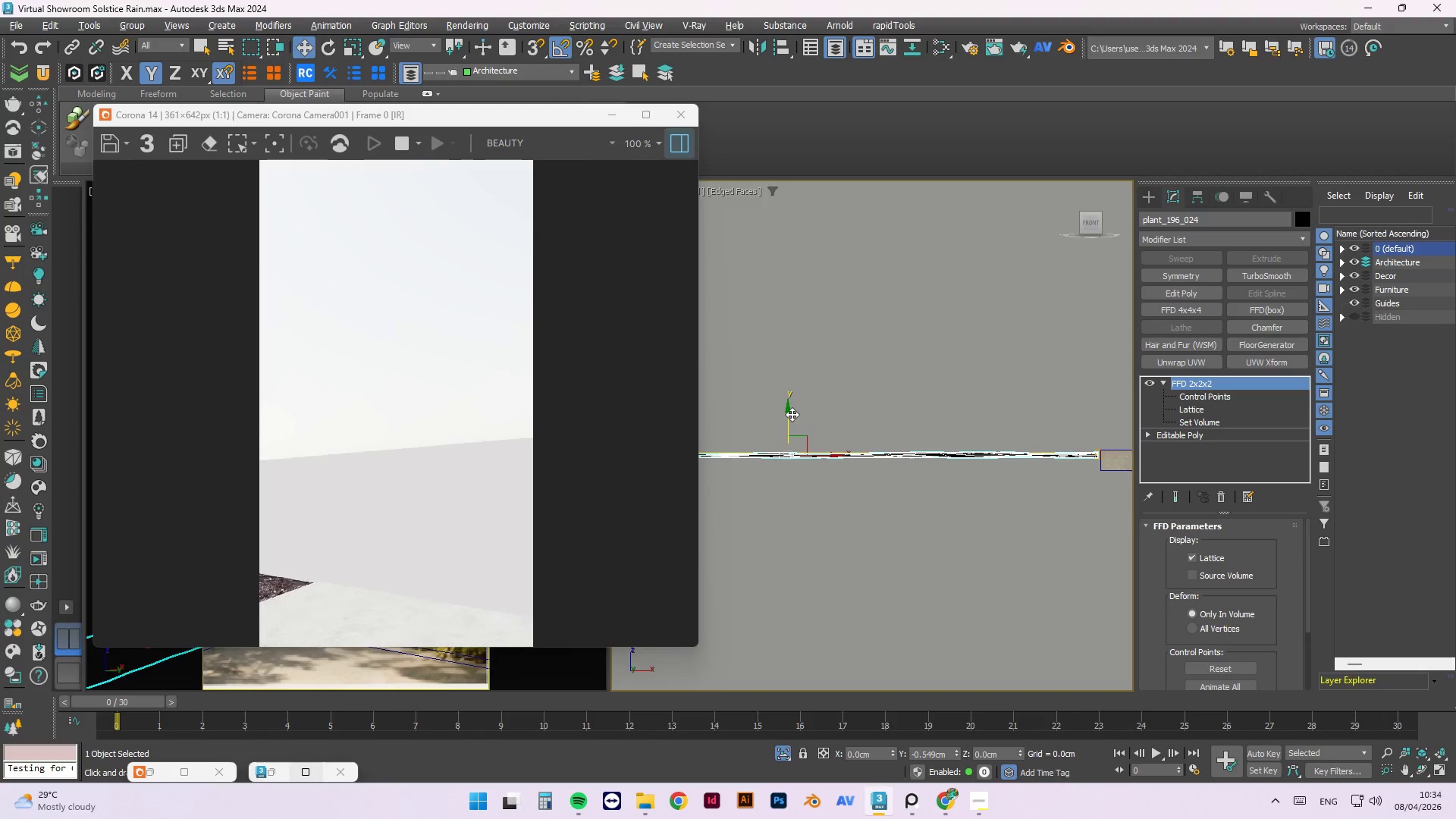 
scroll: coordinate [892, 425], scroll_direction: down, amount: 1.0
 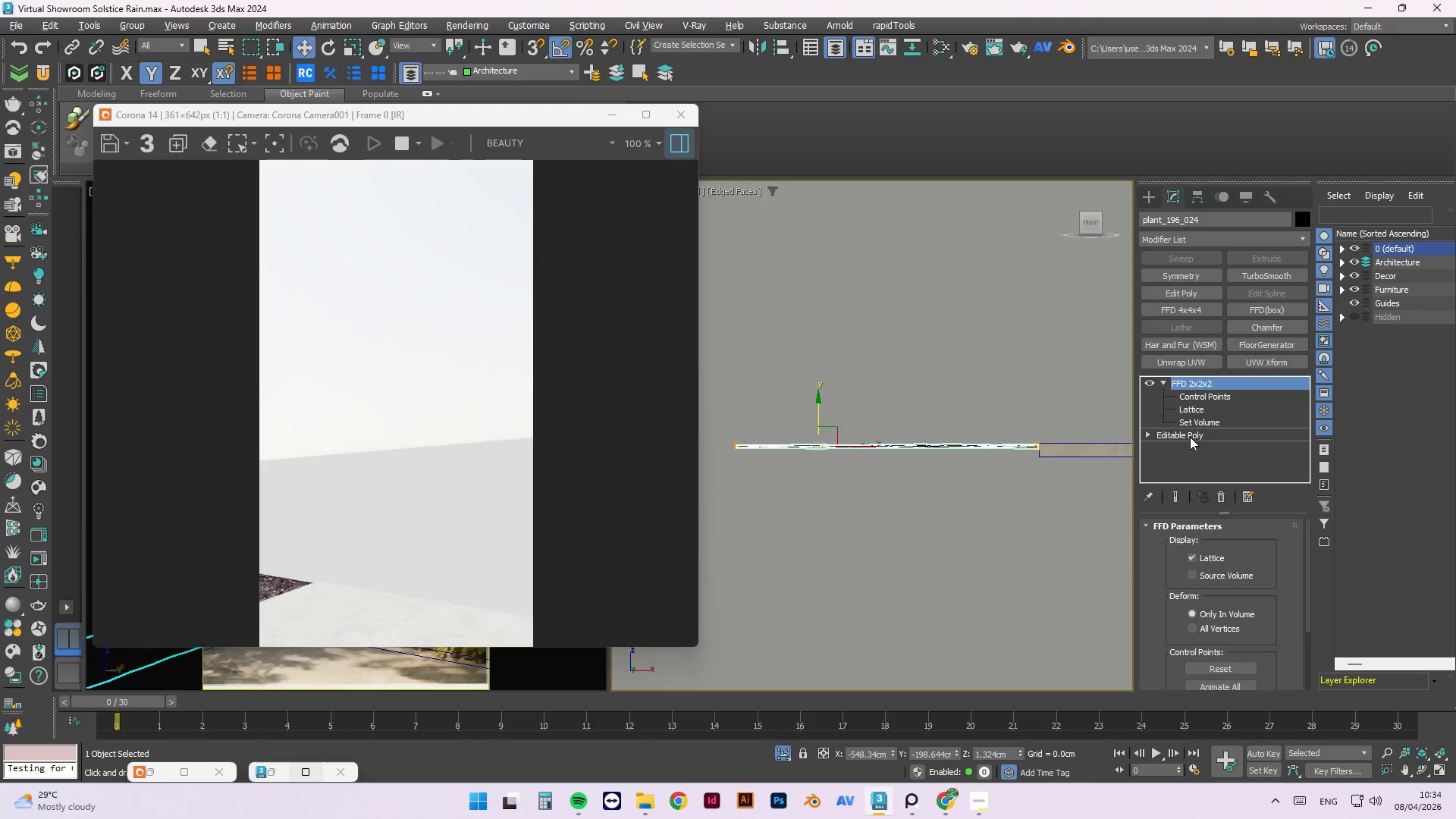 
key(1)
 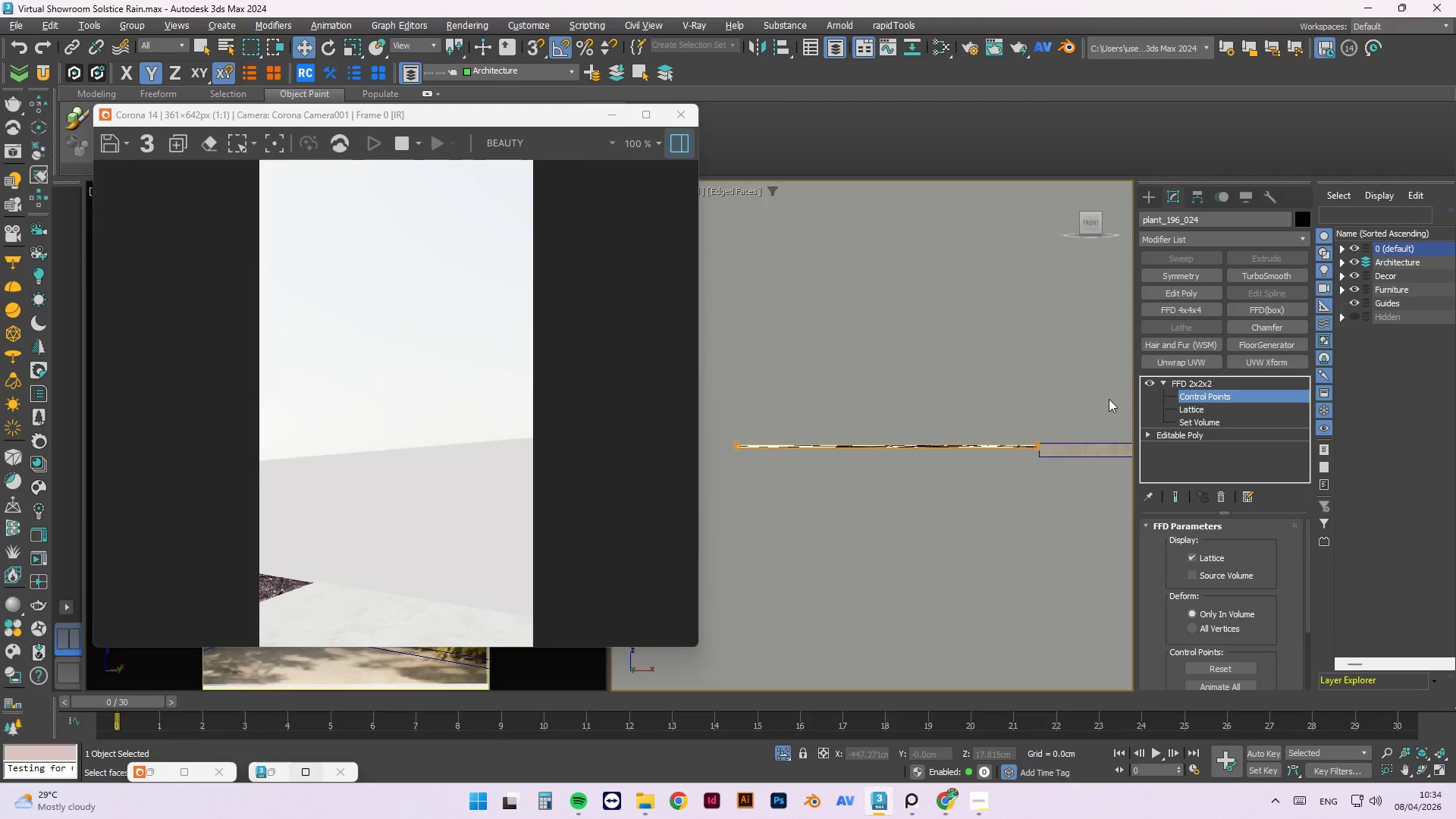 
left_click_drag(start_coordinate=[1084, 400], to_coordinate=[1035, 570])
 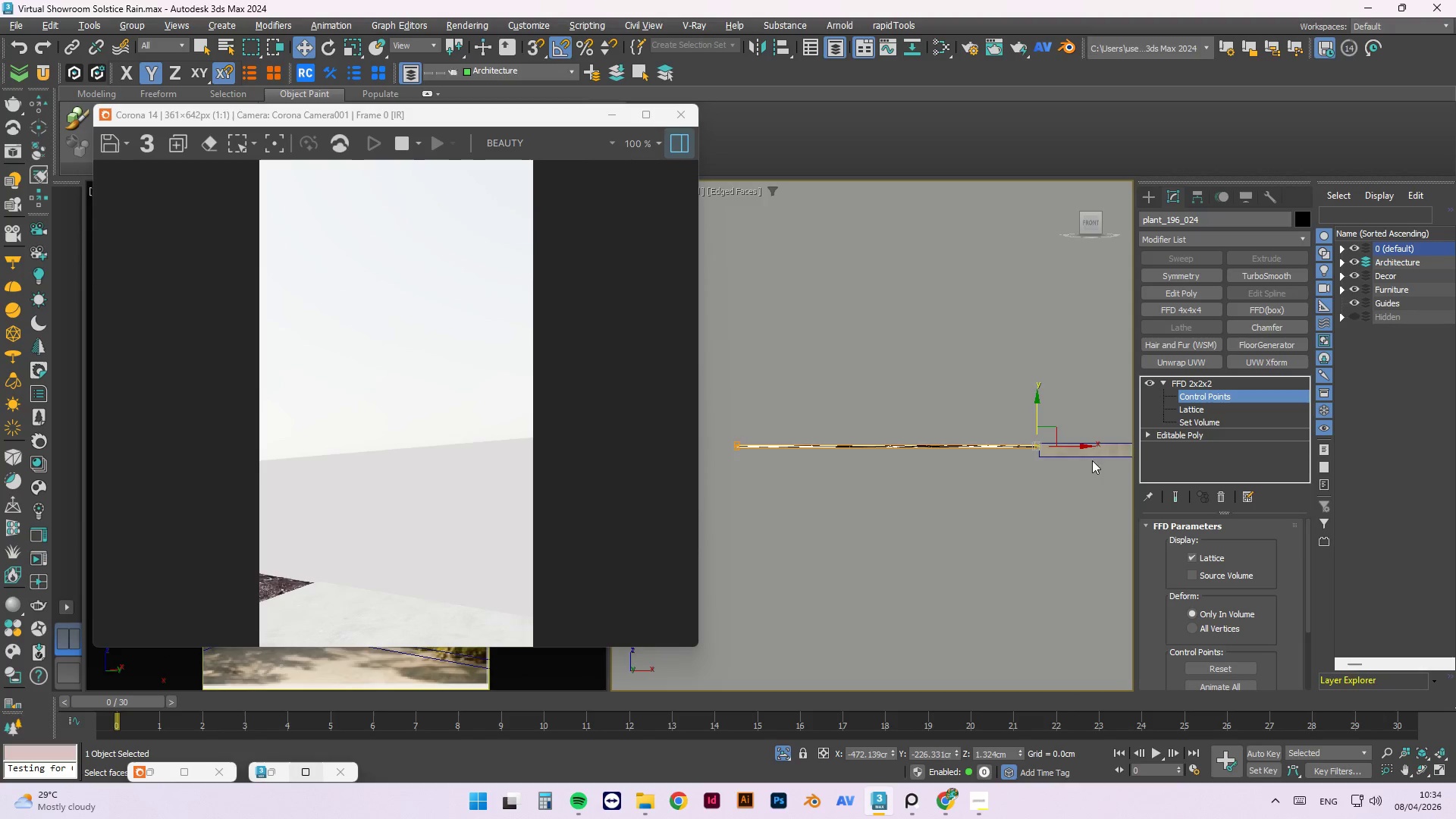 
scroll: coordinate [951, 439], scroll_direction: up, amount: 5.0
 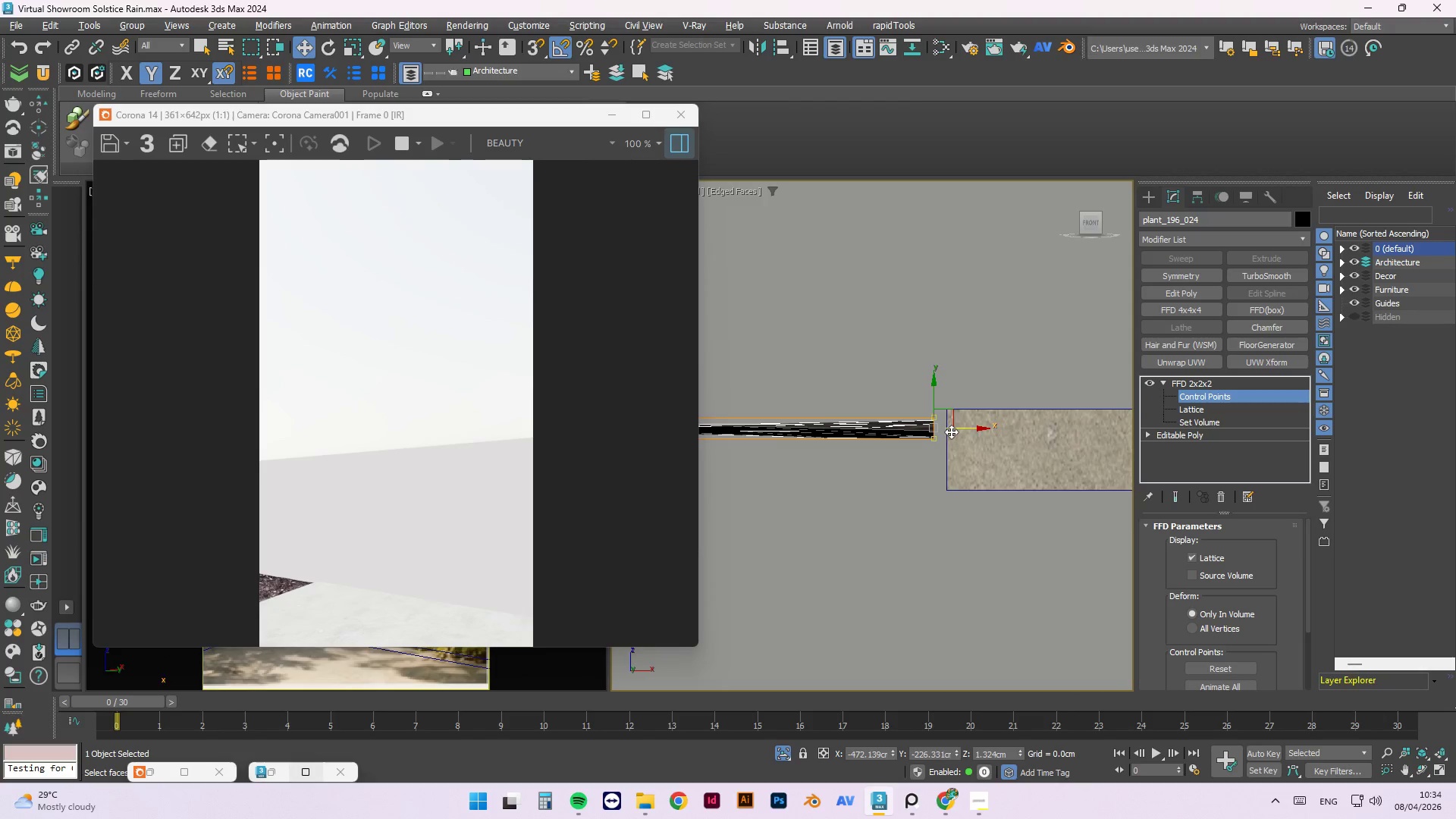 
left_click_drag(start_coordinate=[951, 430], to_coordinate=[965, 431])
 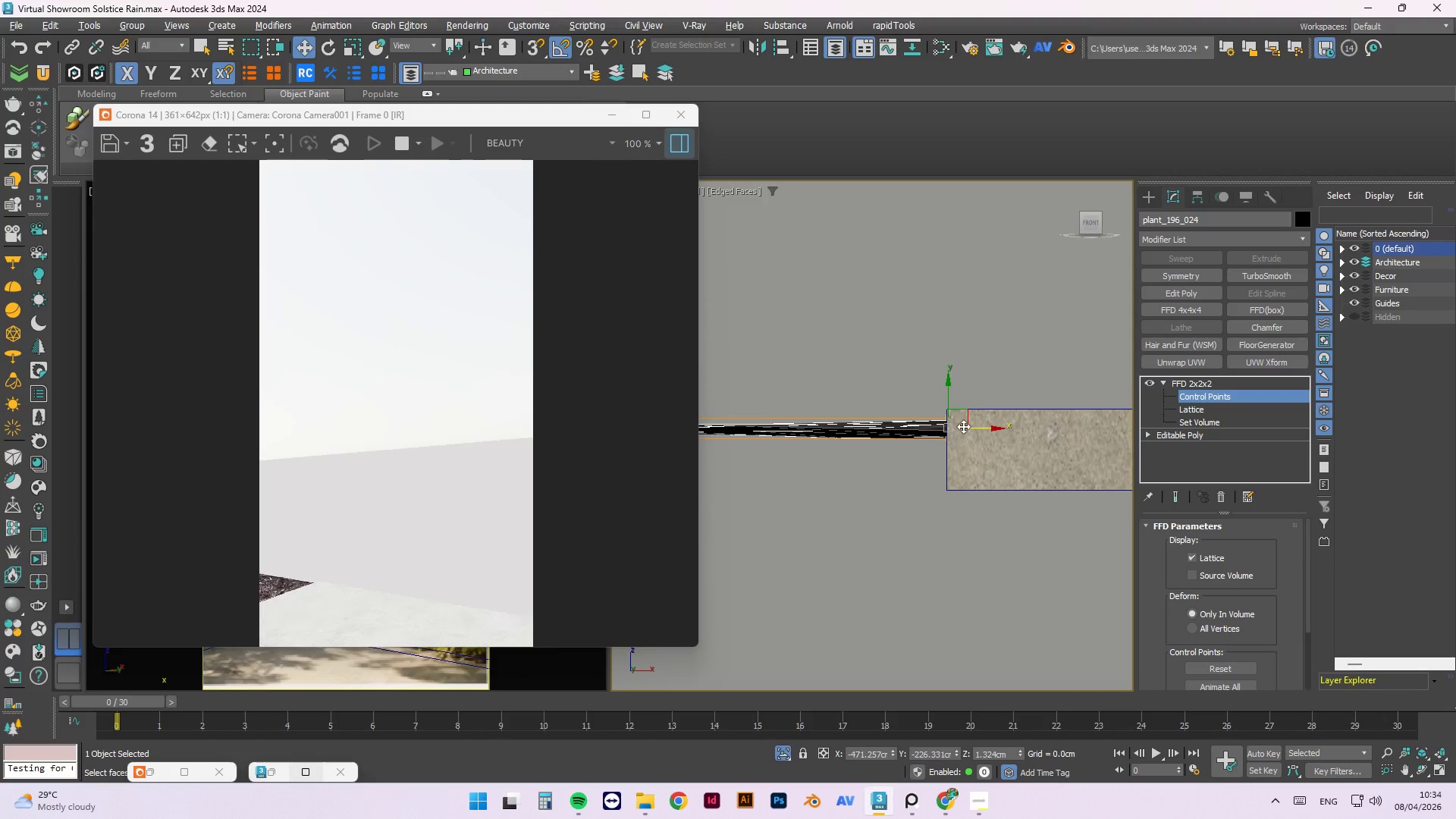 
scroll: coordinate [937, 431], scroll_direction: up, amount: 6.0
 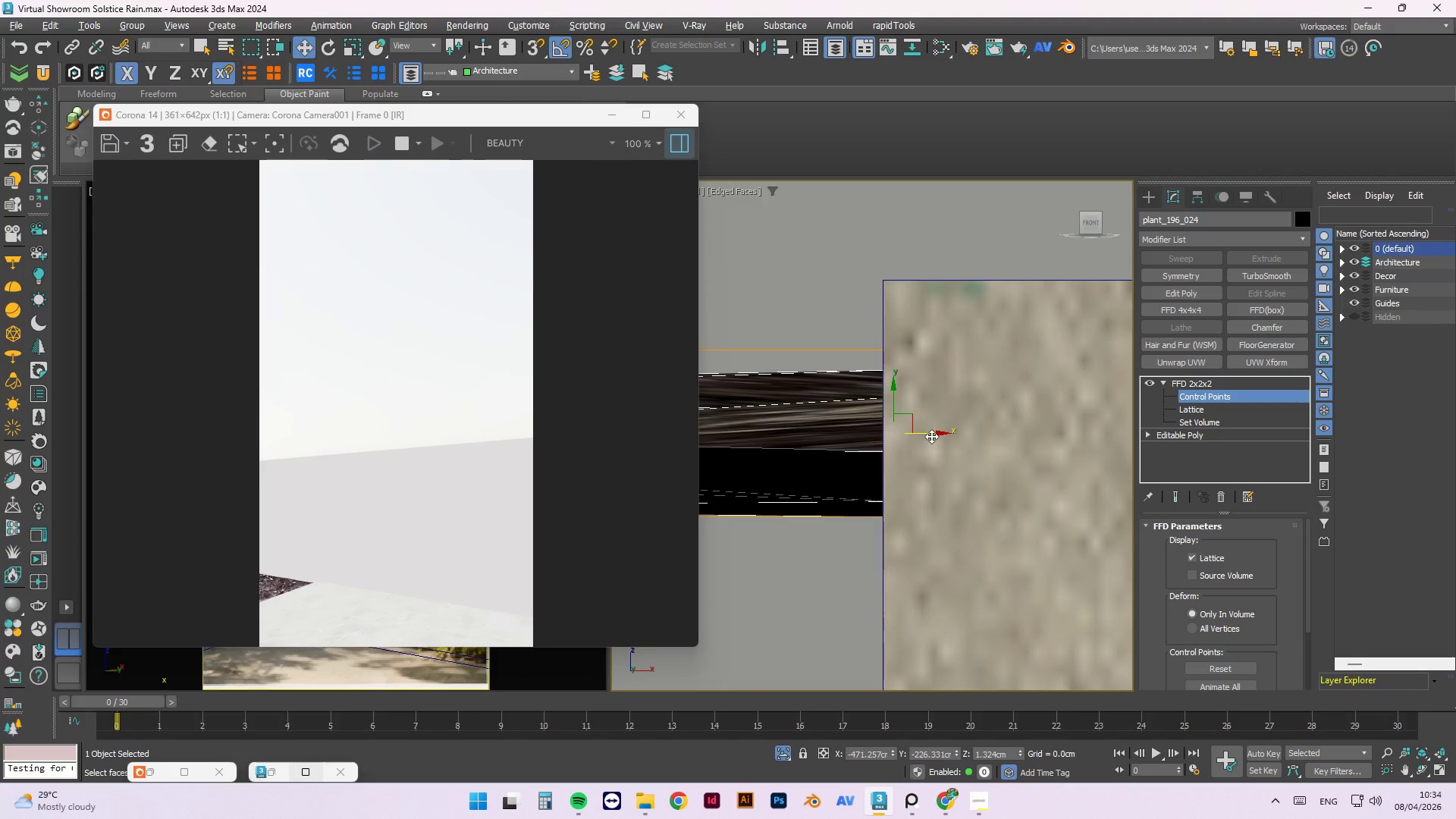 
left_click_drag(start_coordinate=[931, 436], to_coordinate=[921, 440])
 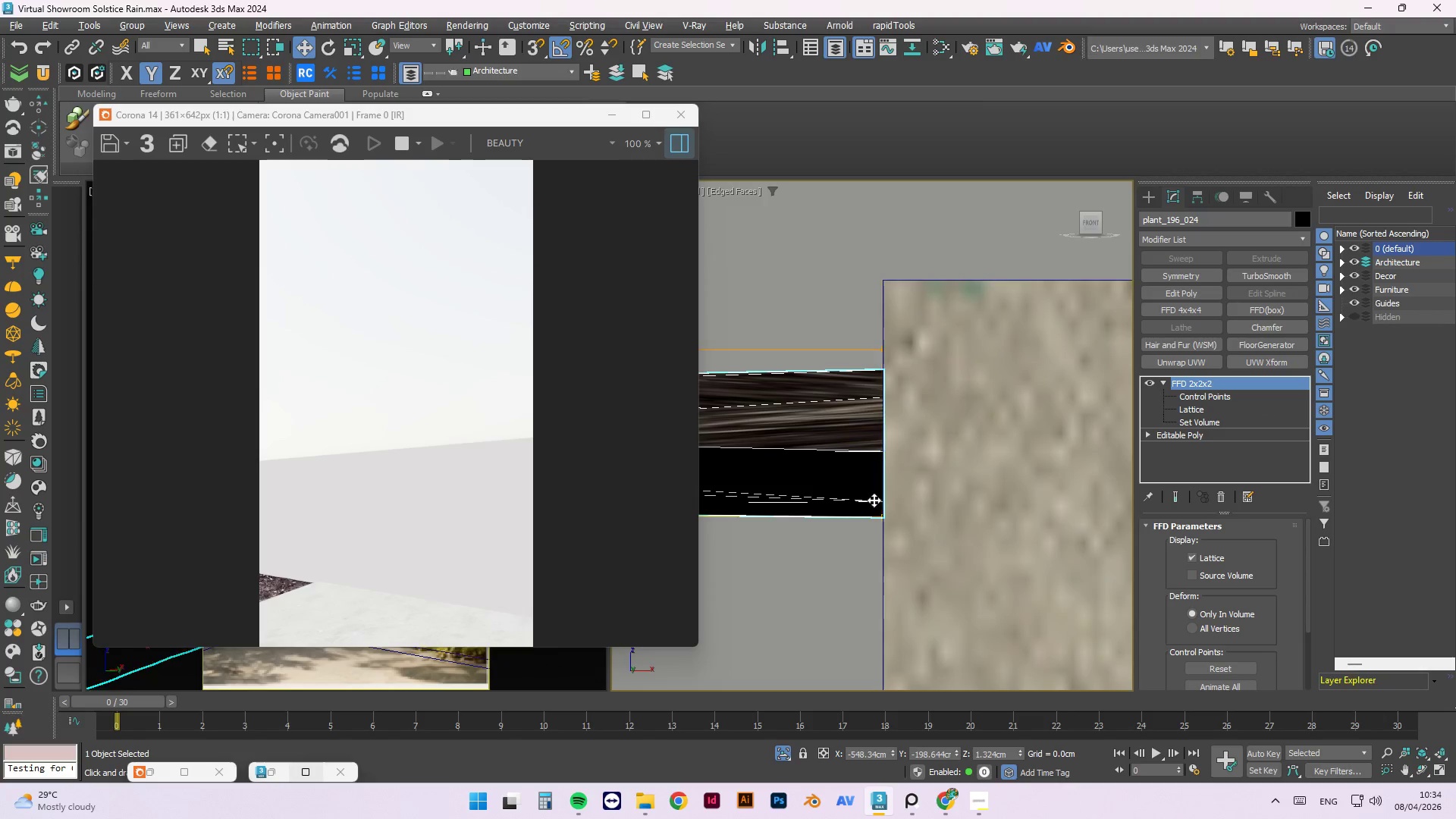 
scroll: coordinate [887, 516], scroll_direction: down, amount: 3.0
 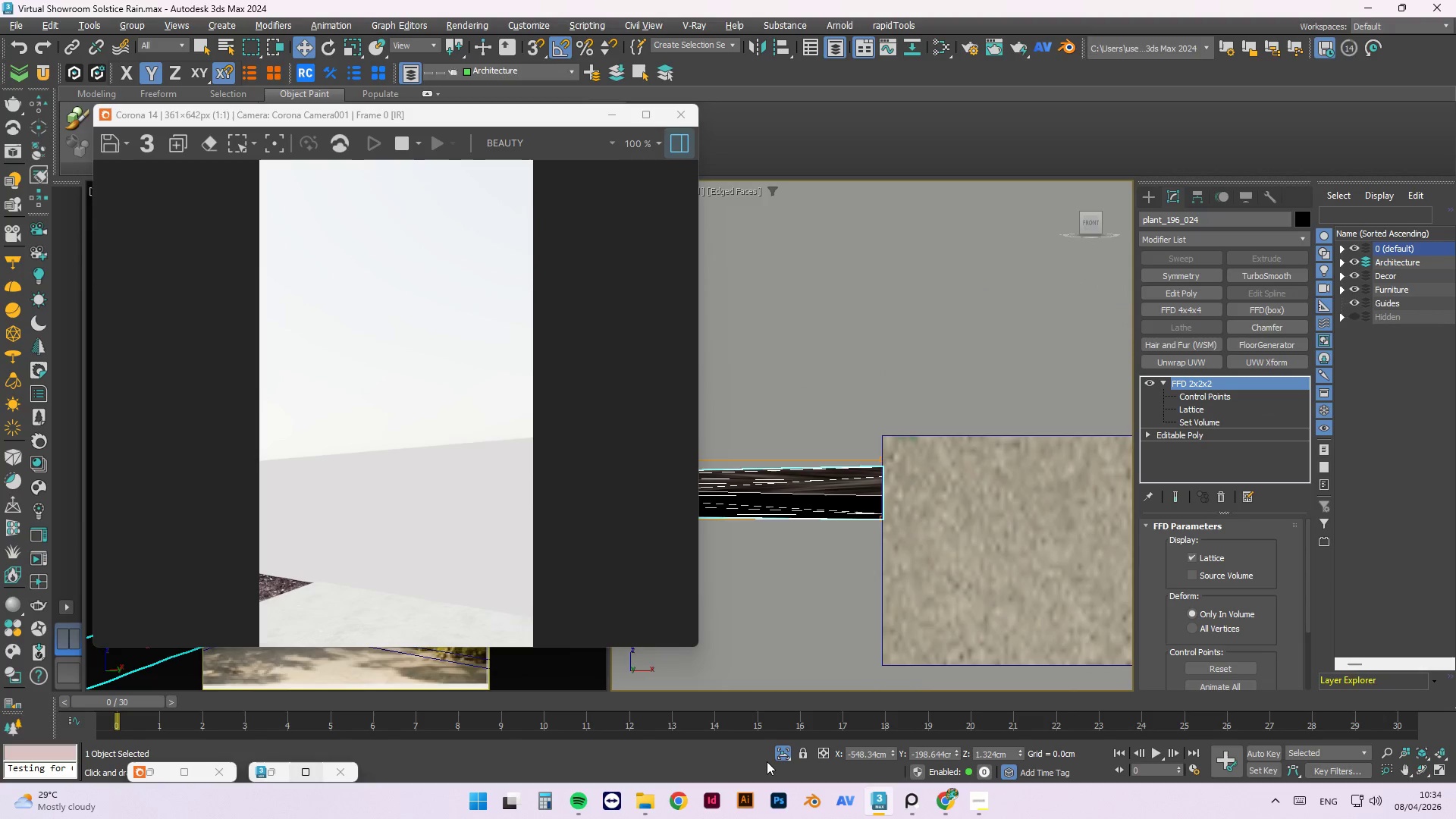 
left_click([783, 761])
 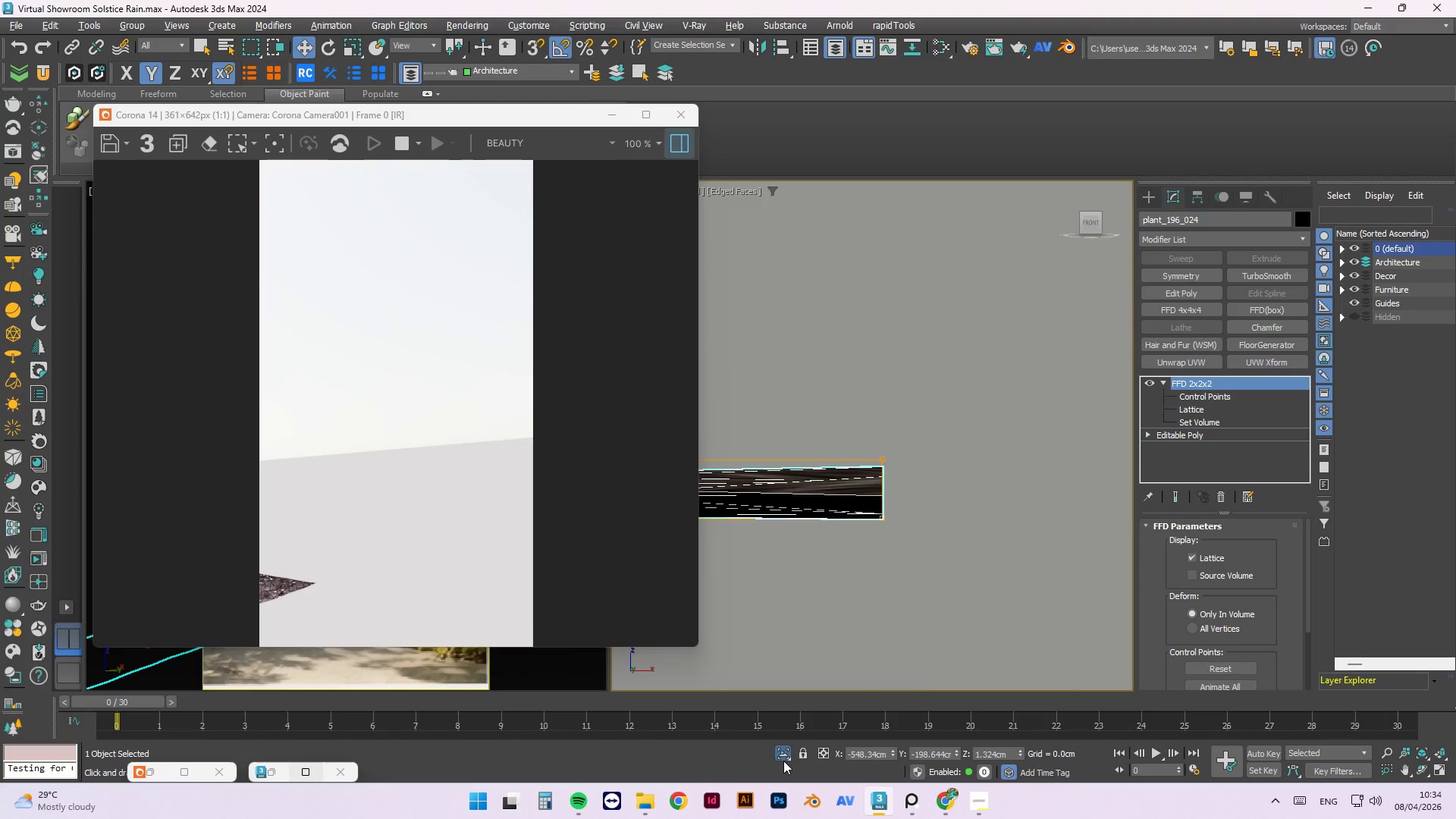 
left_click([783, 760])
 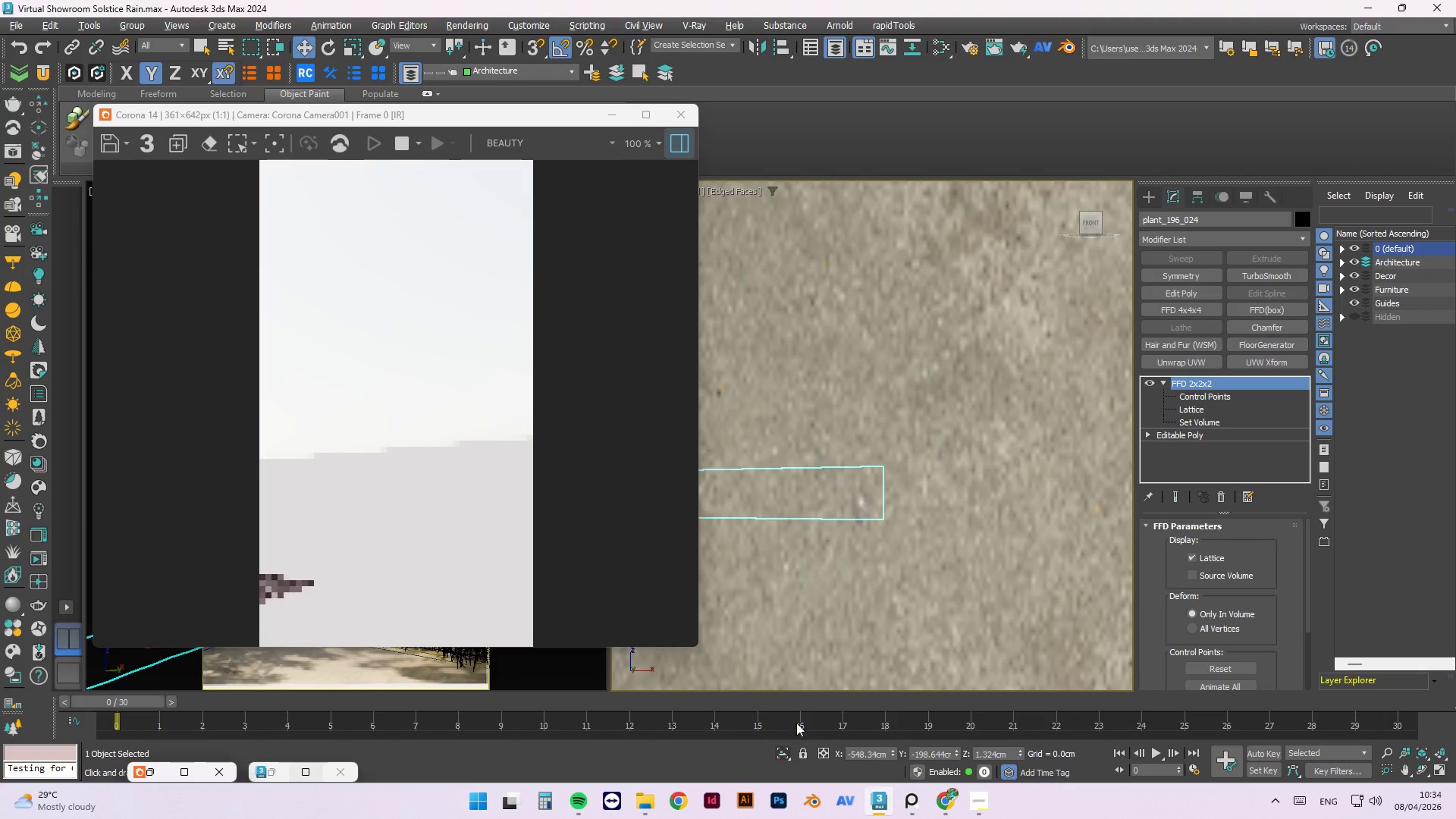 
scroll: coordinate [924, 511], scroll_direction: down, amount: 3.0
 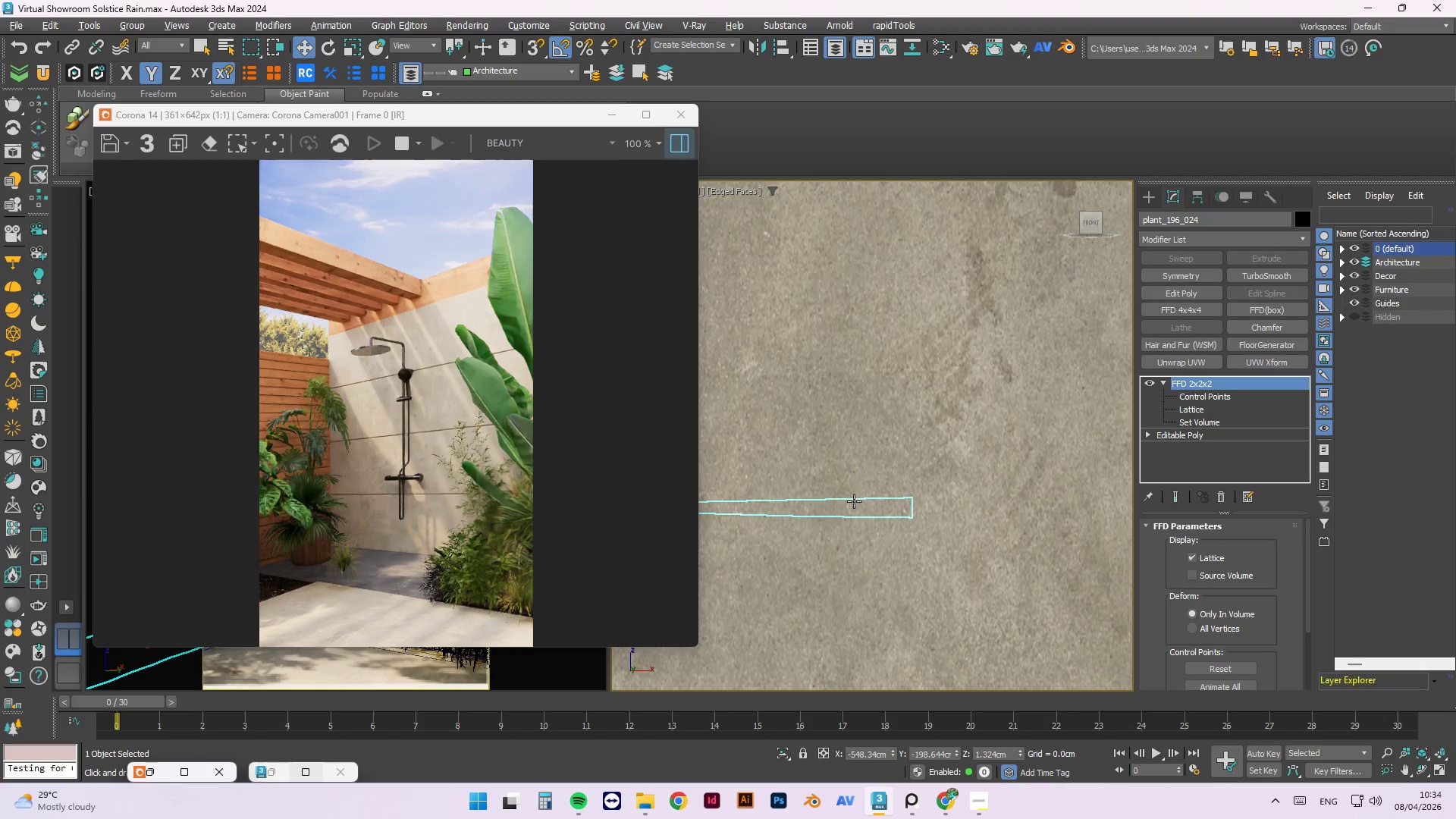 
wait(5.11)
 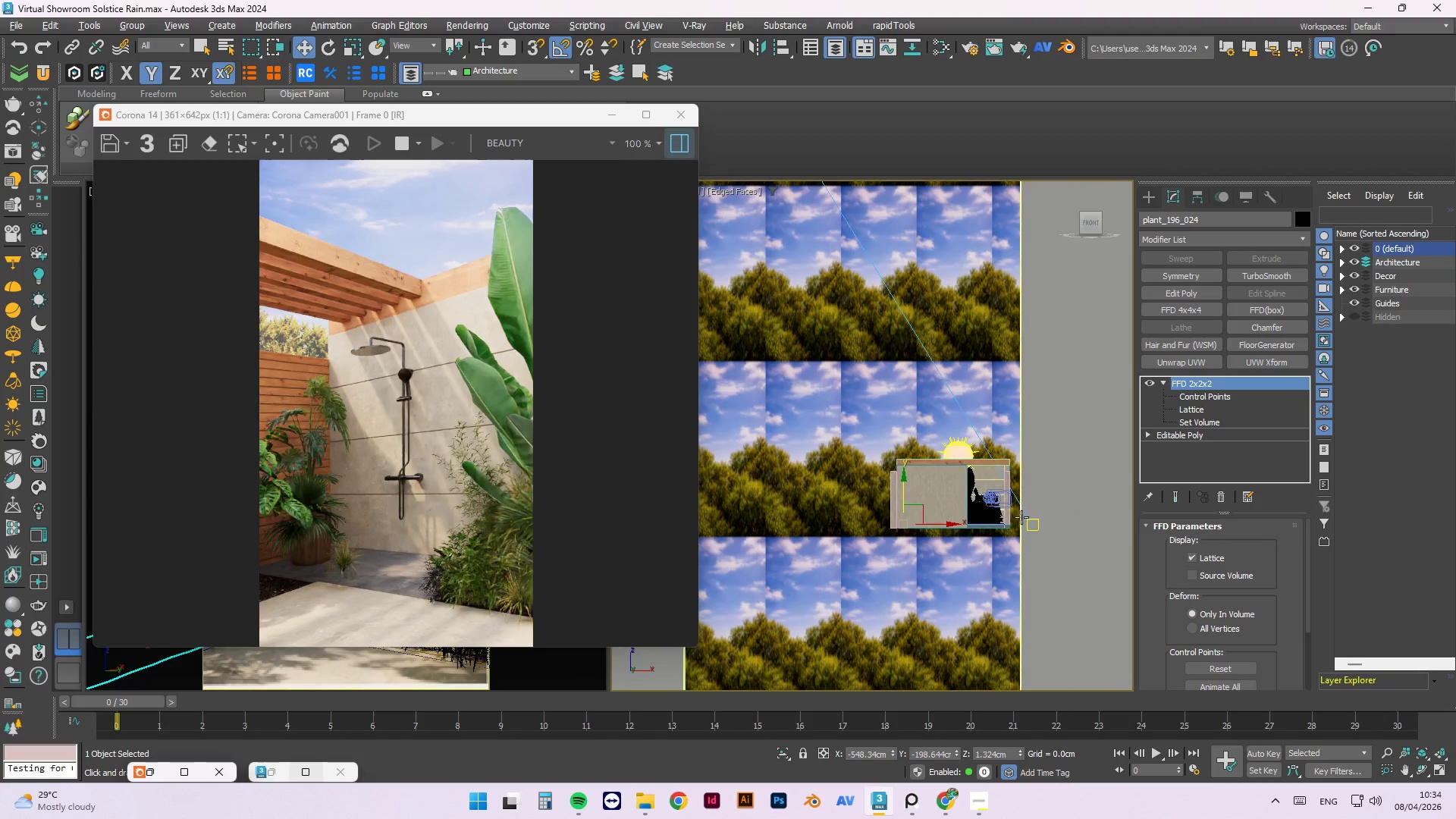 
hold_key(key=AltLeft, duration=0.91)
 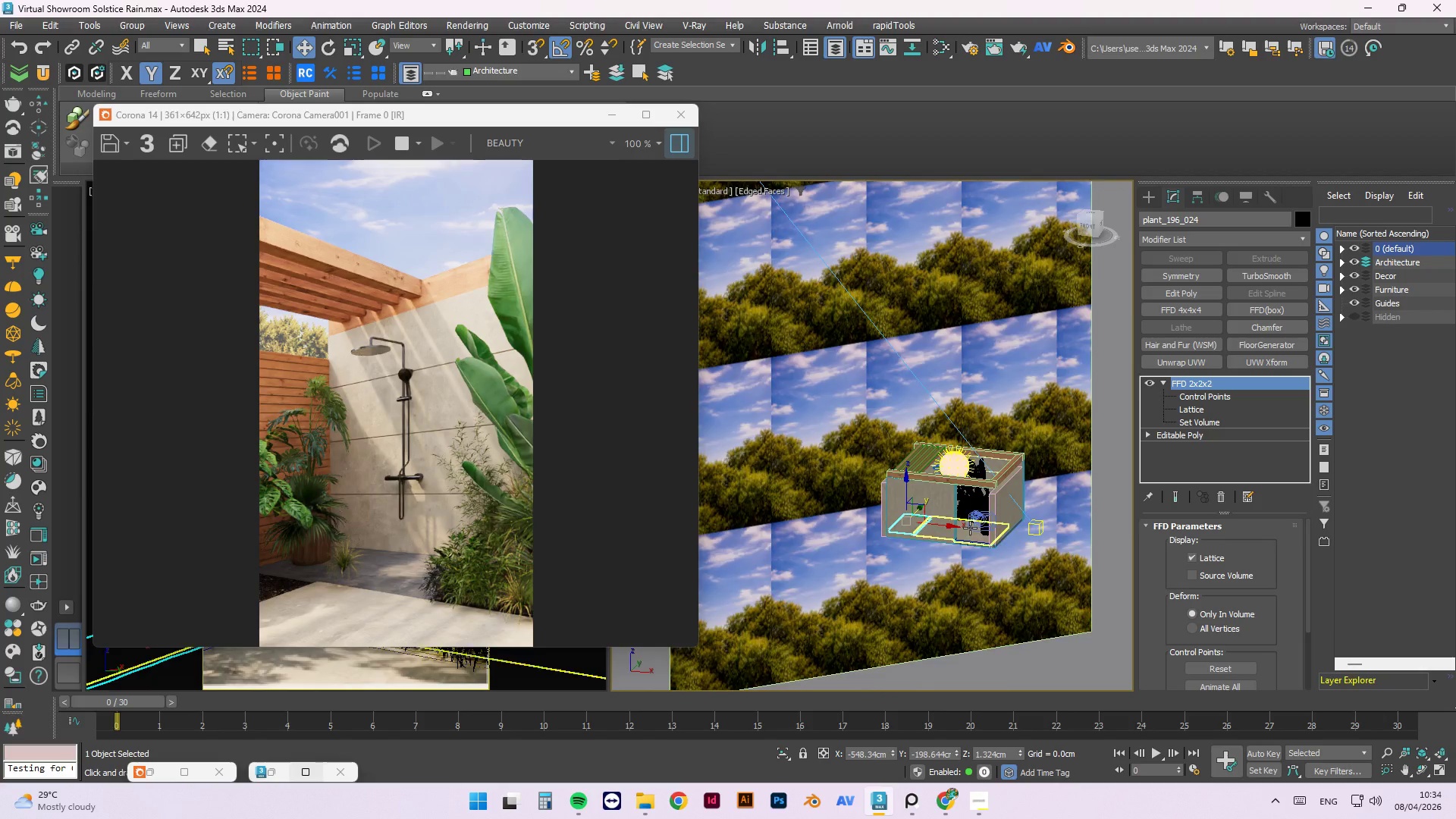 
scroll: coordinate [919, 533], scroll_direction: down, amount: 13.0
 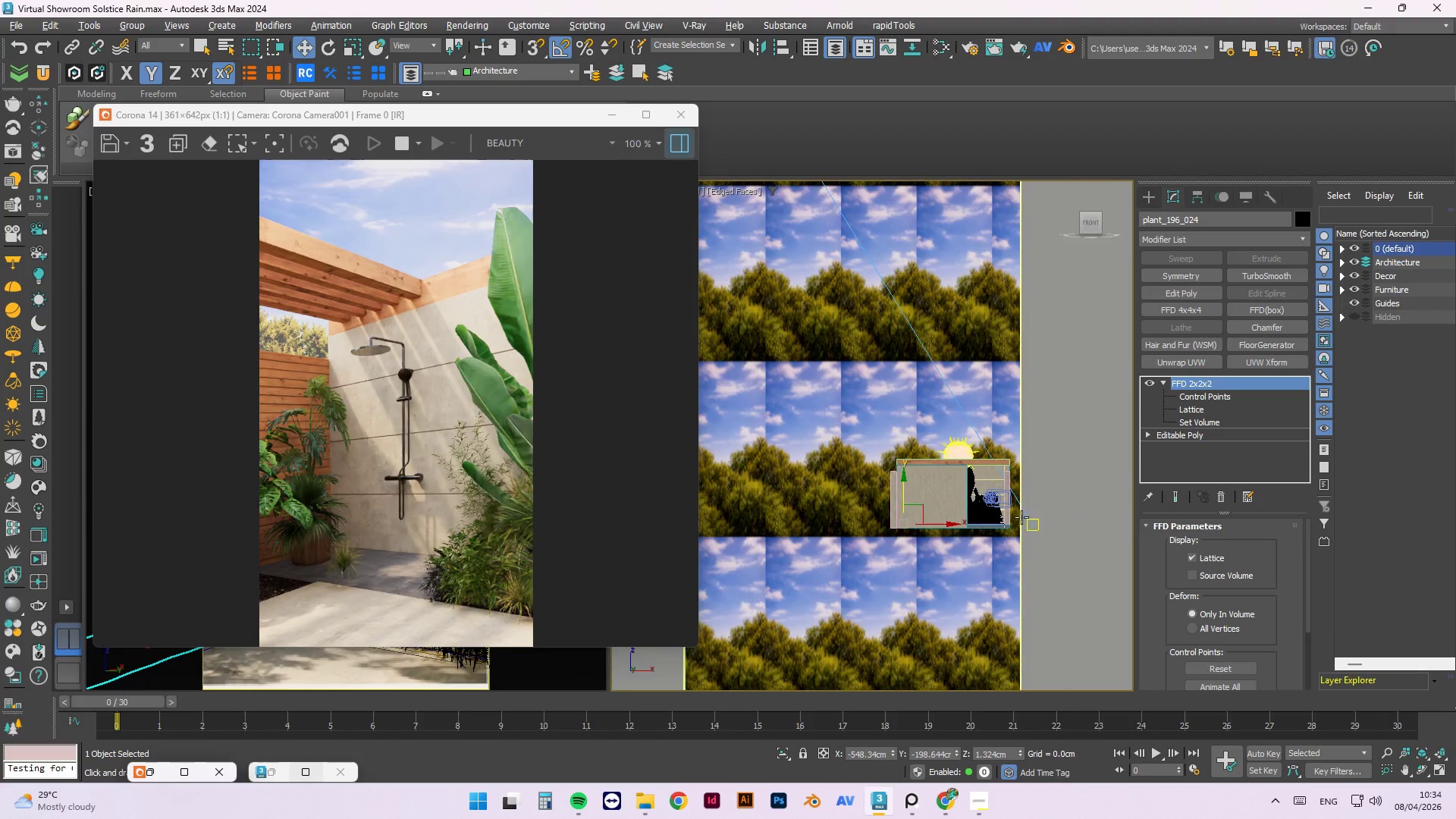 
left_click([975, 542])
 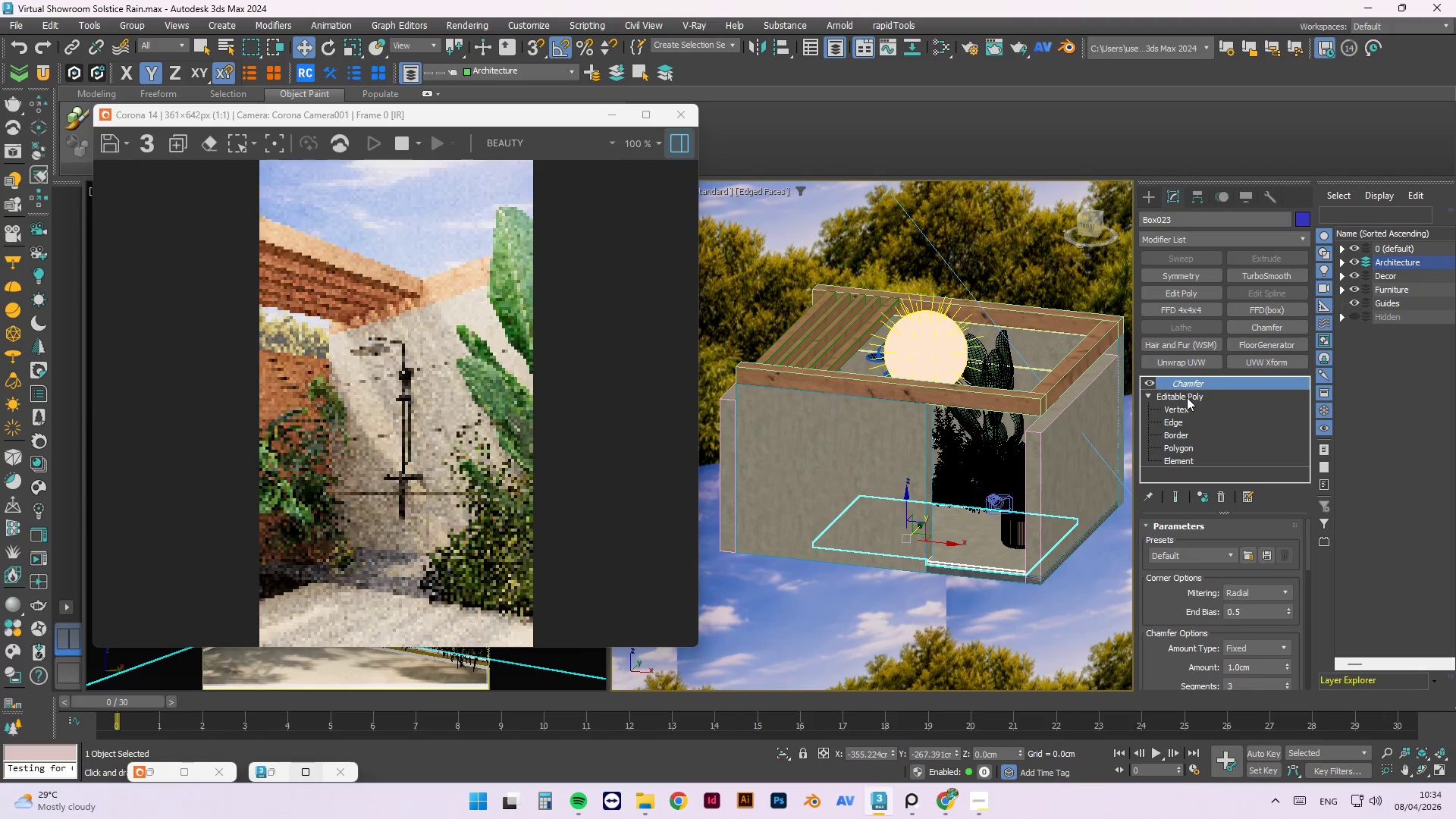 
scroll: coordinate [970, 528], scroll_direction: up, amount: 3.0
 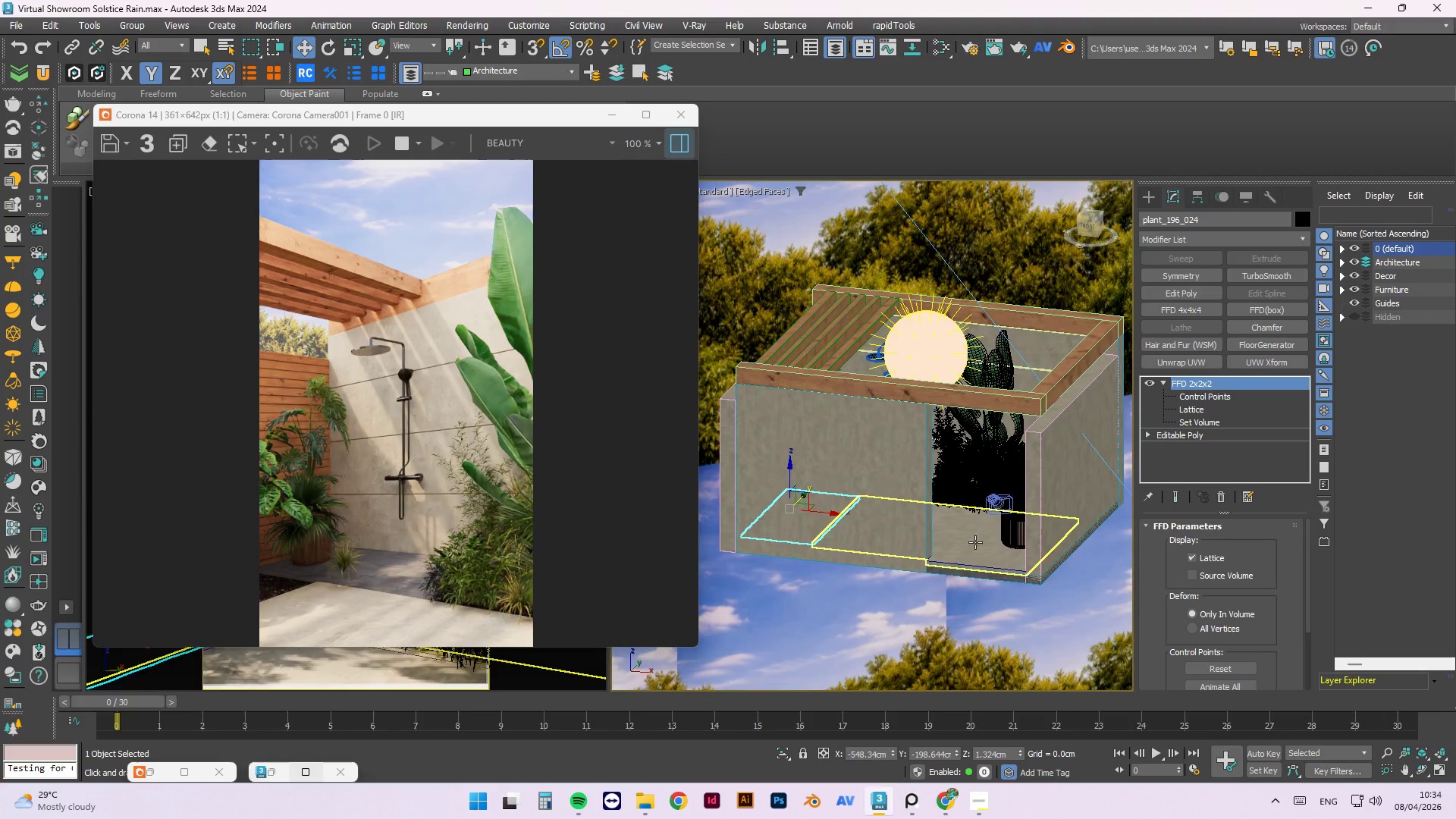 
left_click([1188, 398])
 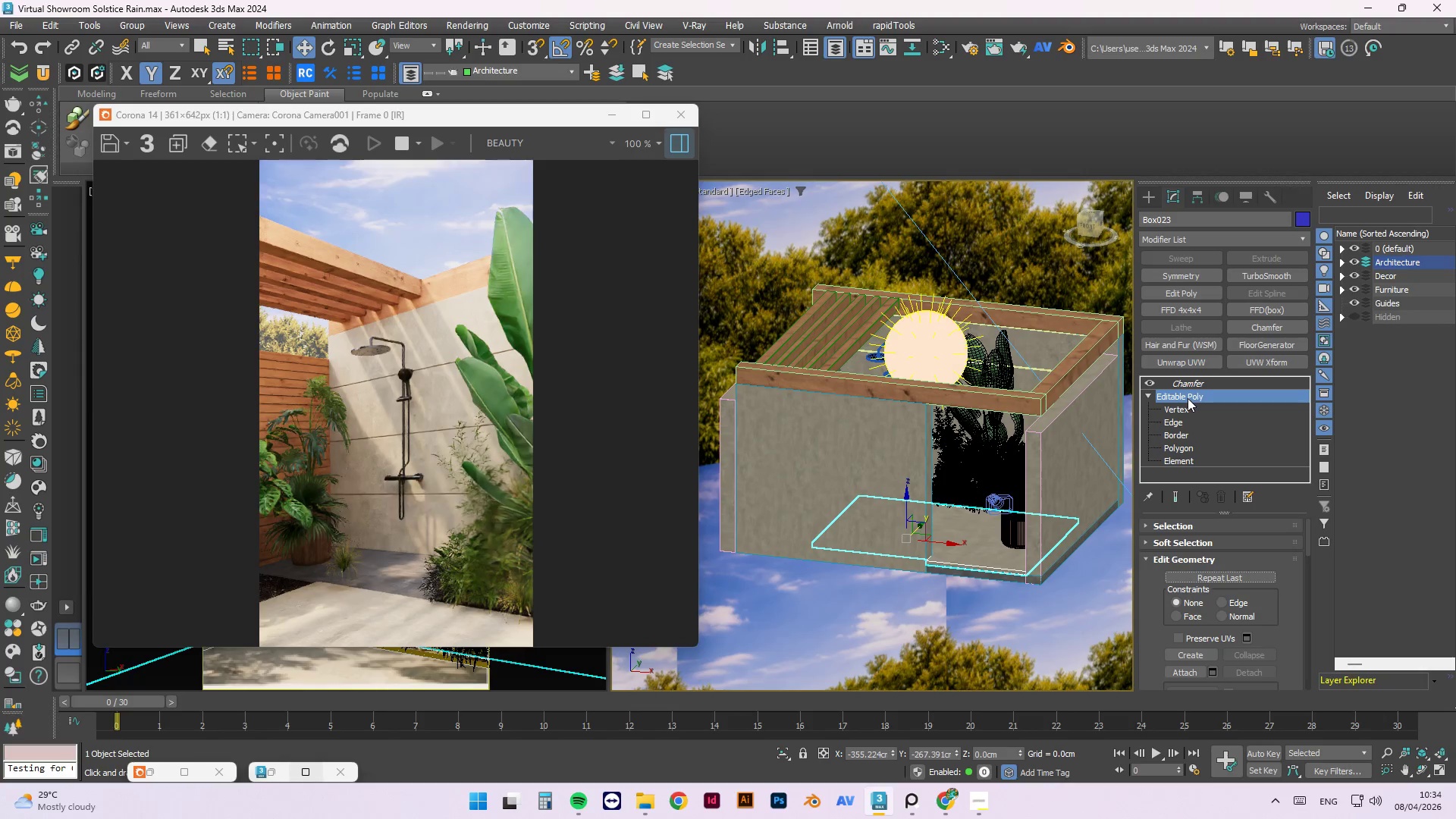 
scroll: coordinate [936, 471], scroll_direction: up, amount: 4.0
 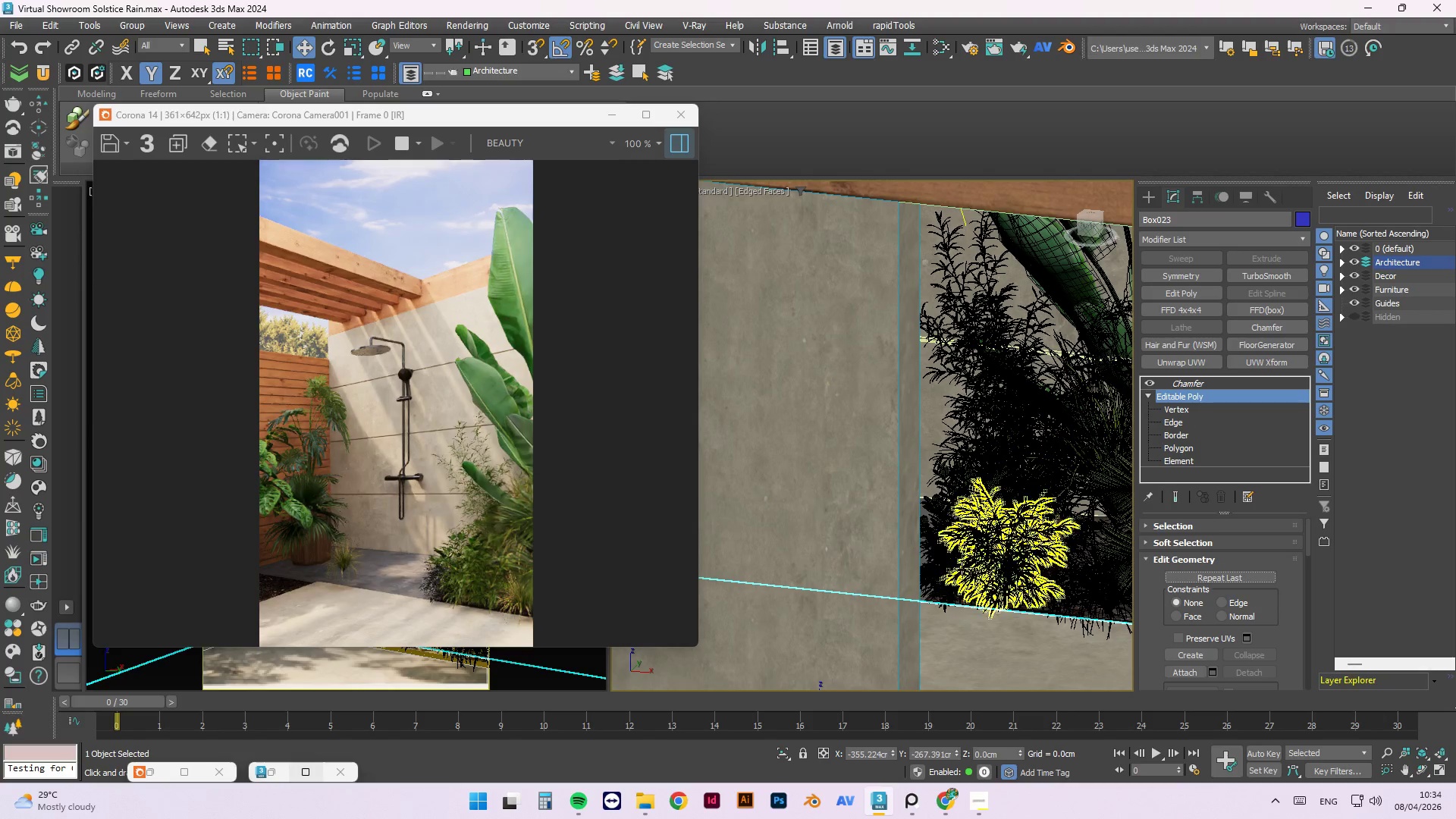 
left_click([979, 552])
 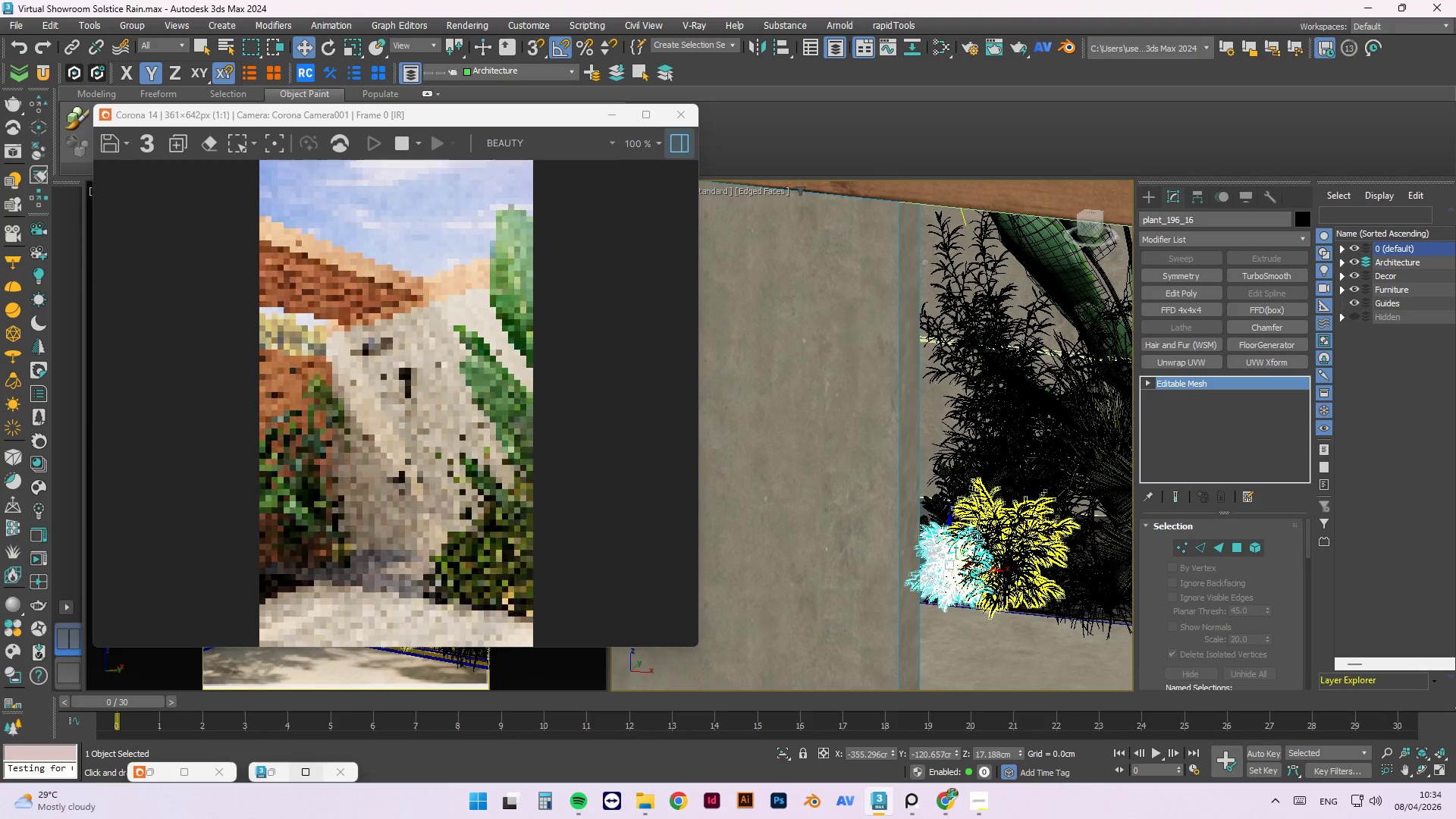 
hold_key(key=ControlLeft, duration=1.53)
left_click([959, 516])
 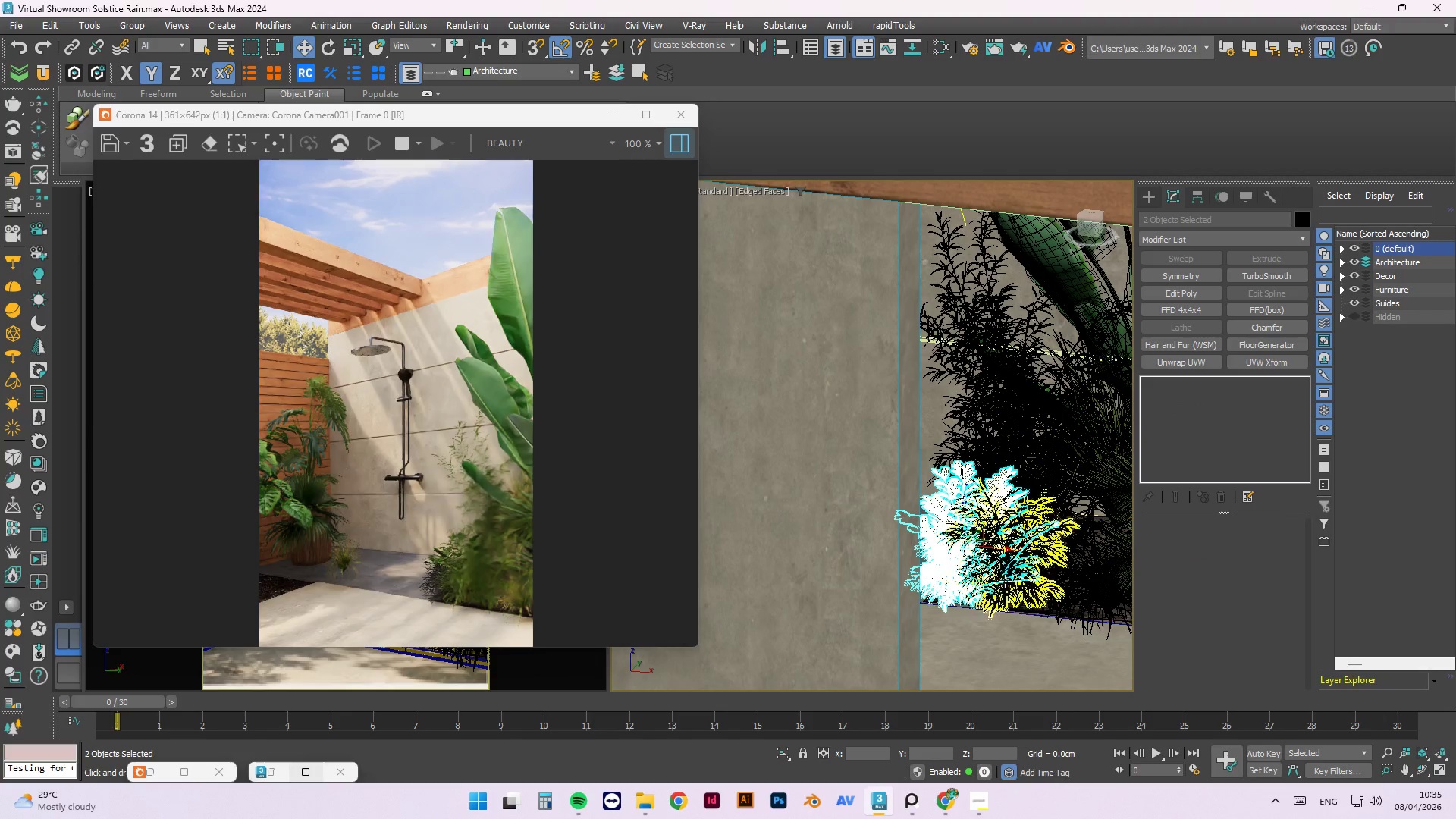 
left_click([1005, 581])
 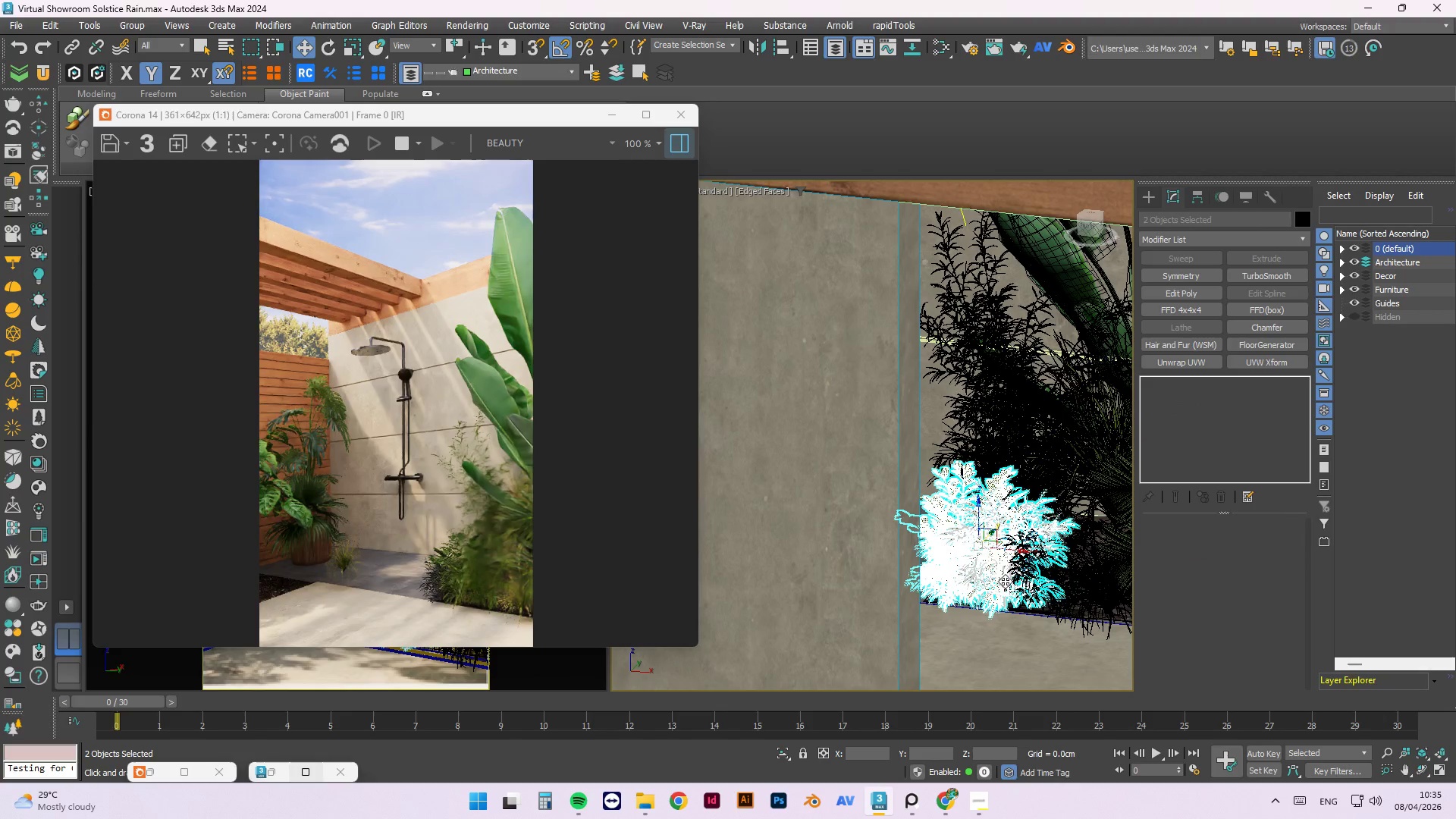 
key(Control+ControlLeft)
 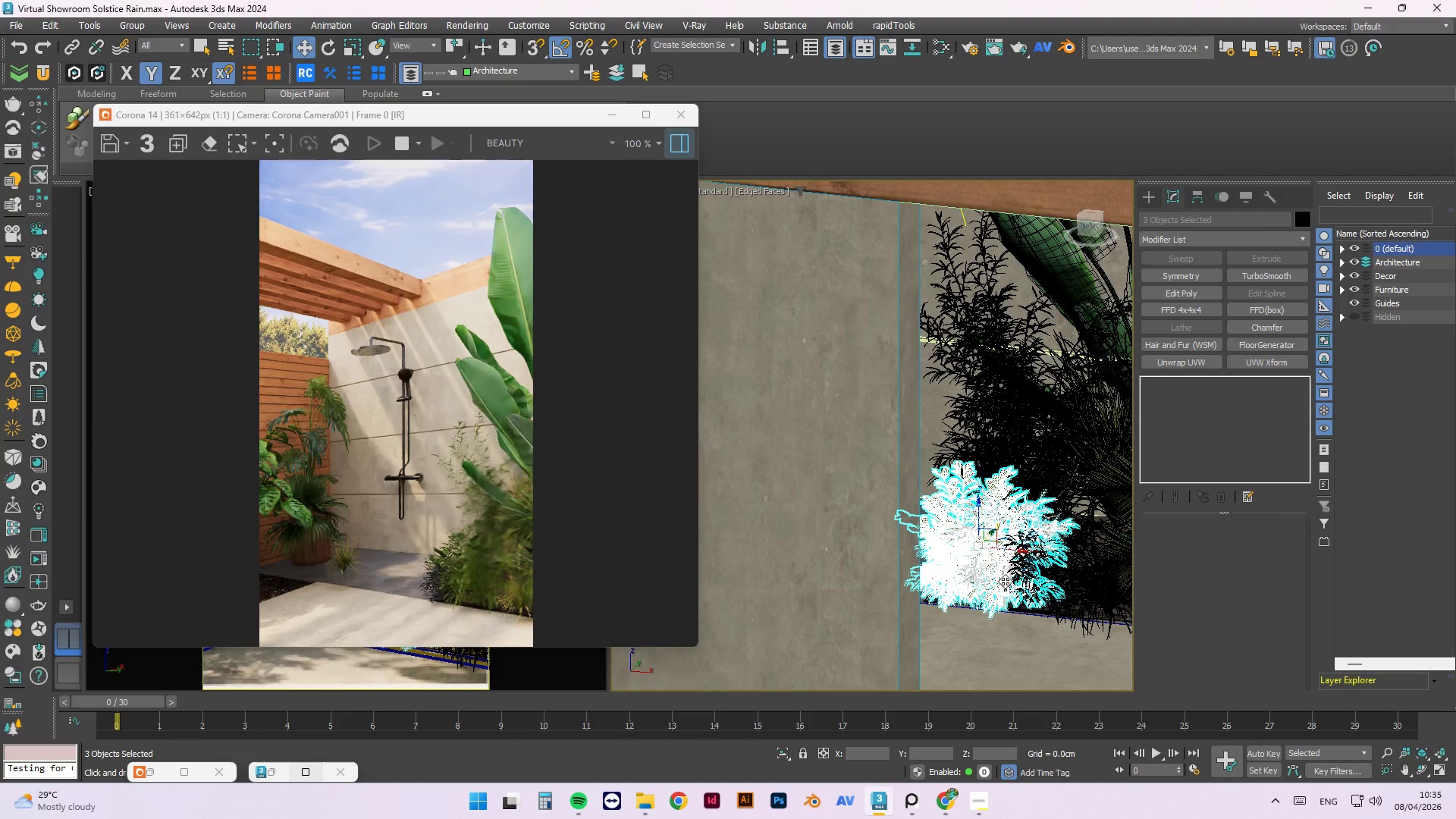 
key(Control+ControlLeft)
 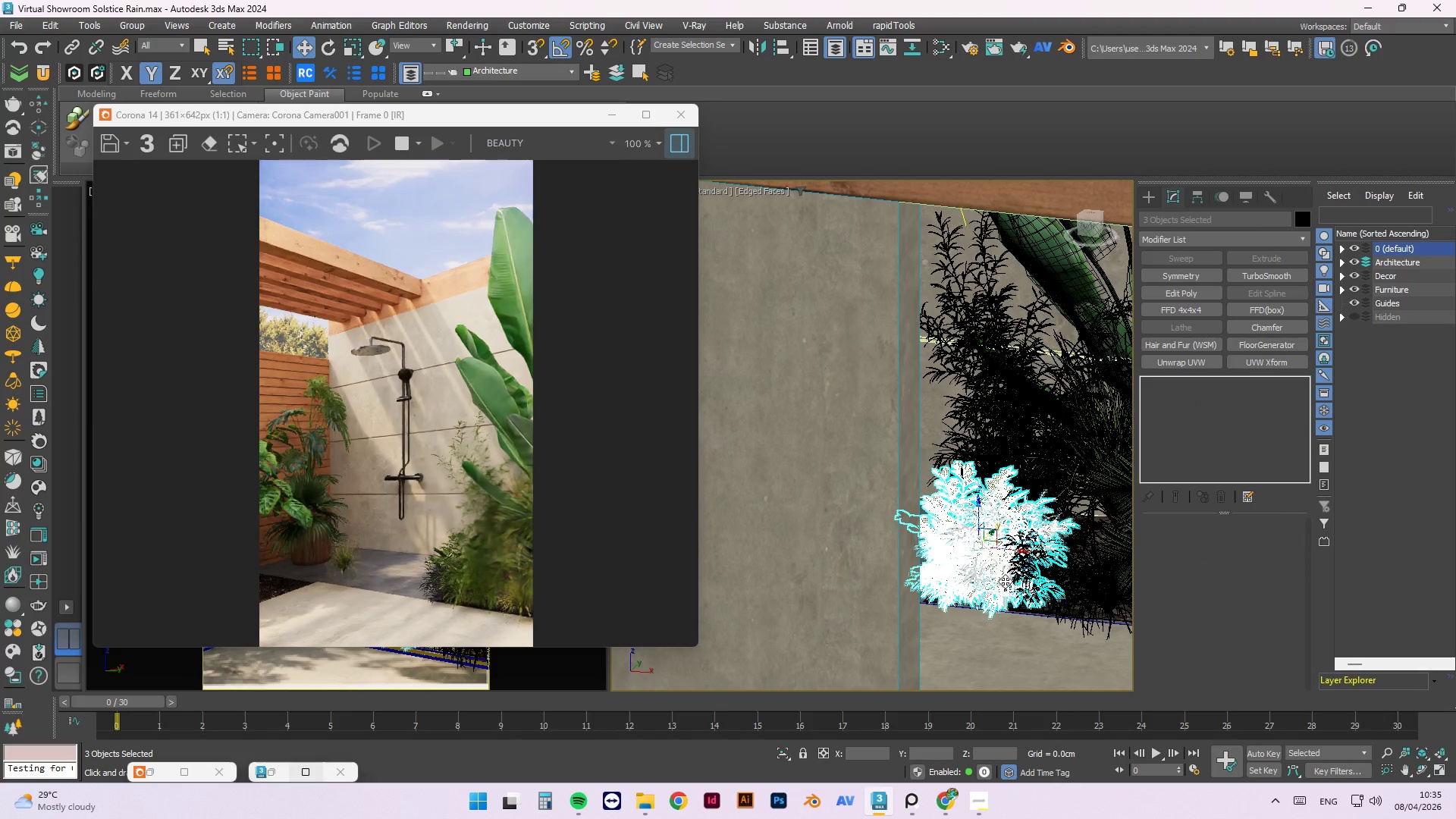 
key(Control+ControlLeft)
 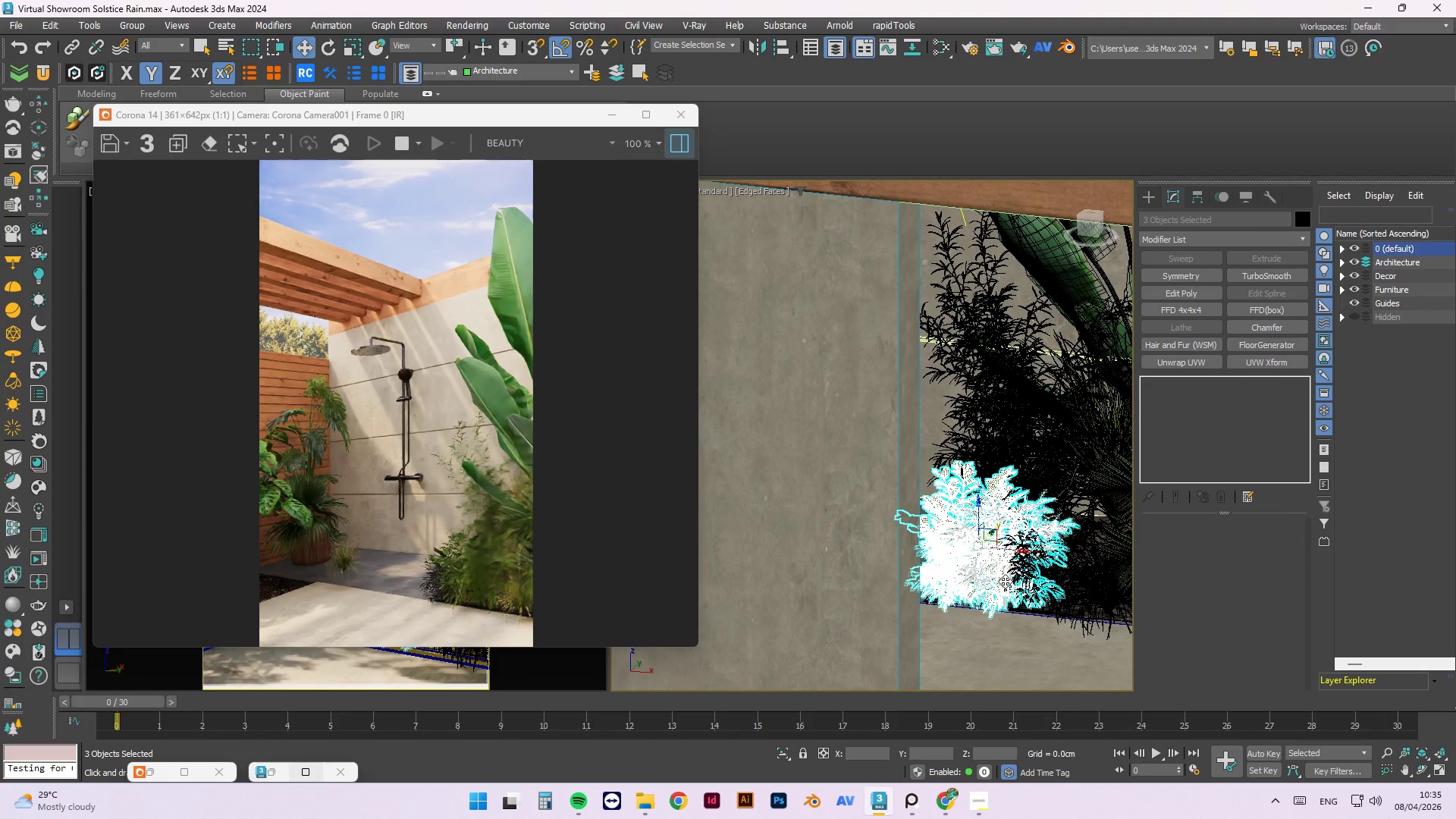 
key(Control+ControlLeft)
 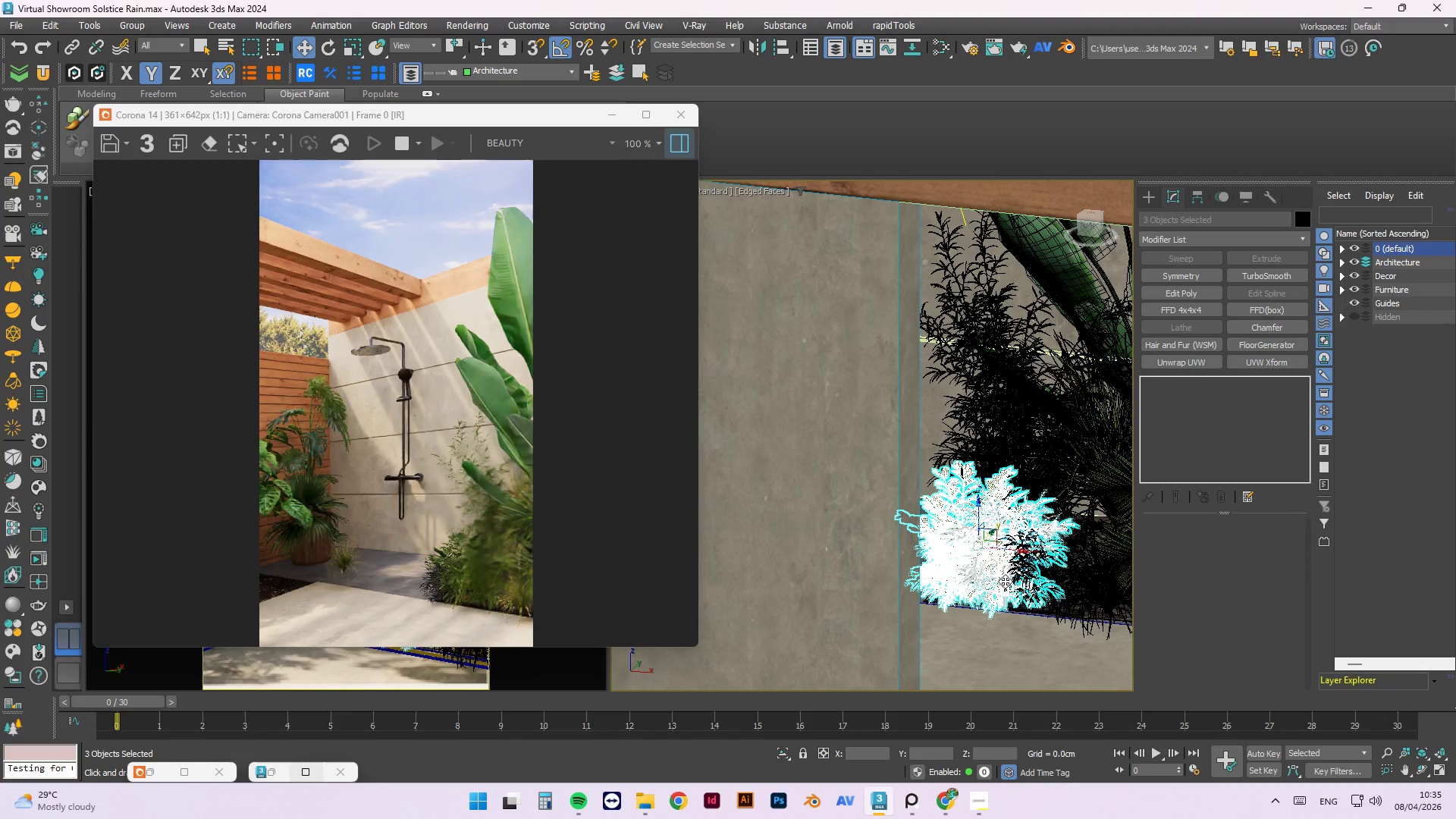 
key(Control+ControlLeft)
 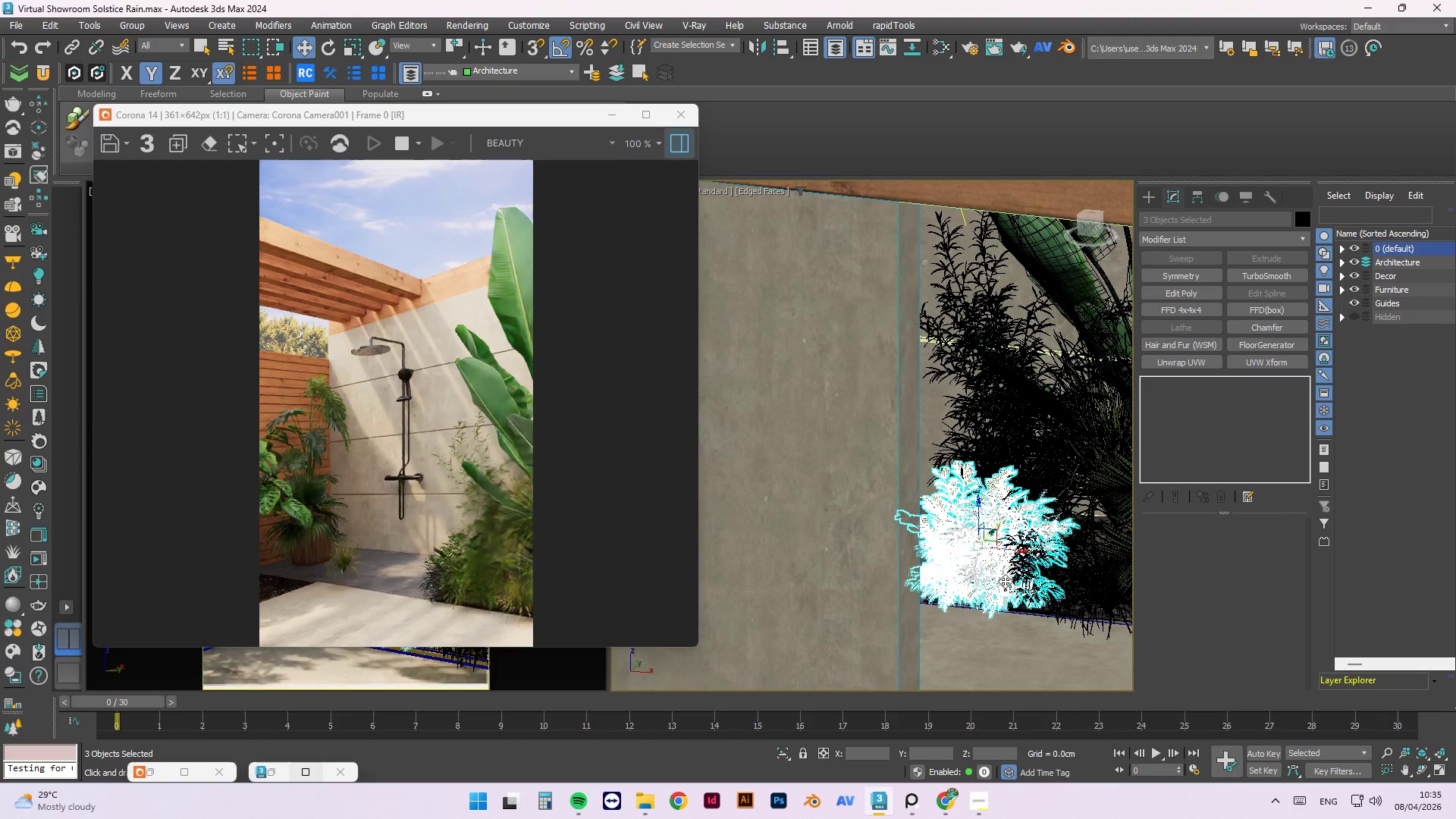 
key(Control+ControlLeft)
 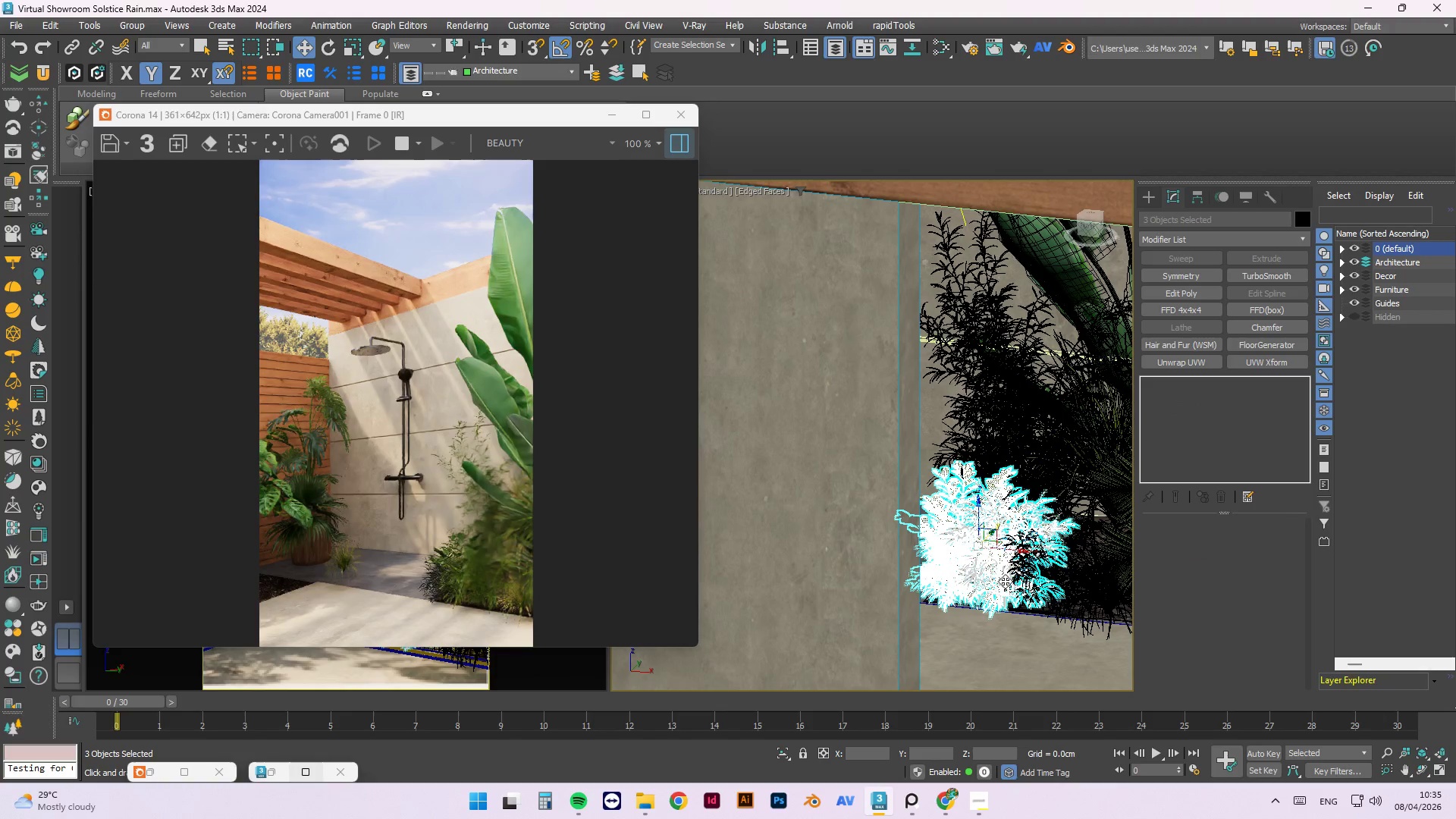 
key(Control+ControlLeft)
 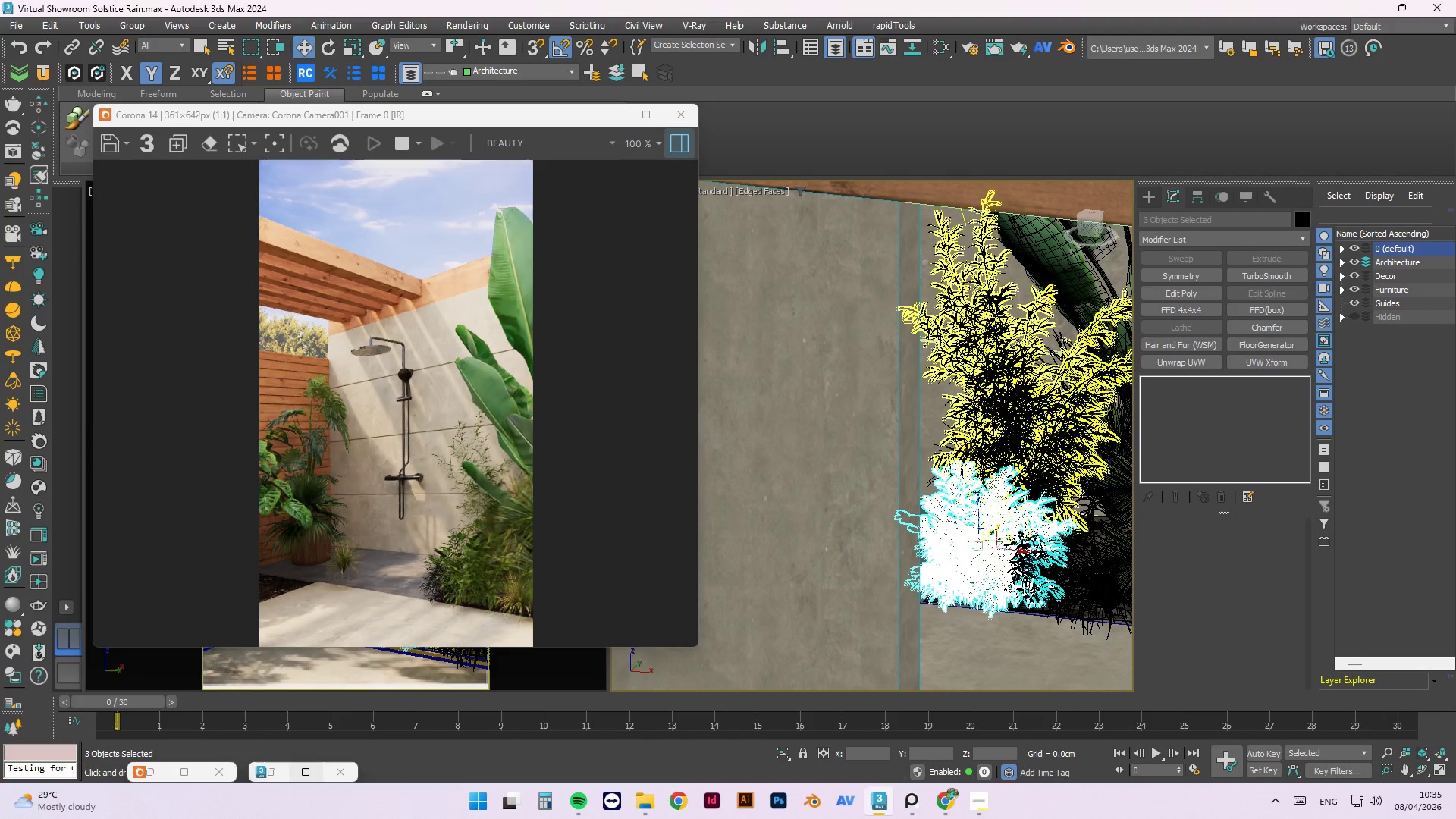 
hold_key(key=ControlLeft, duration=0.75)
left_click([971, 441])
 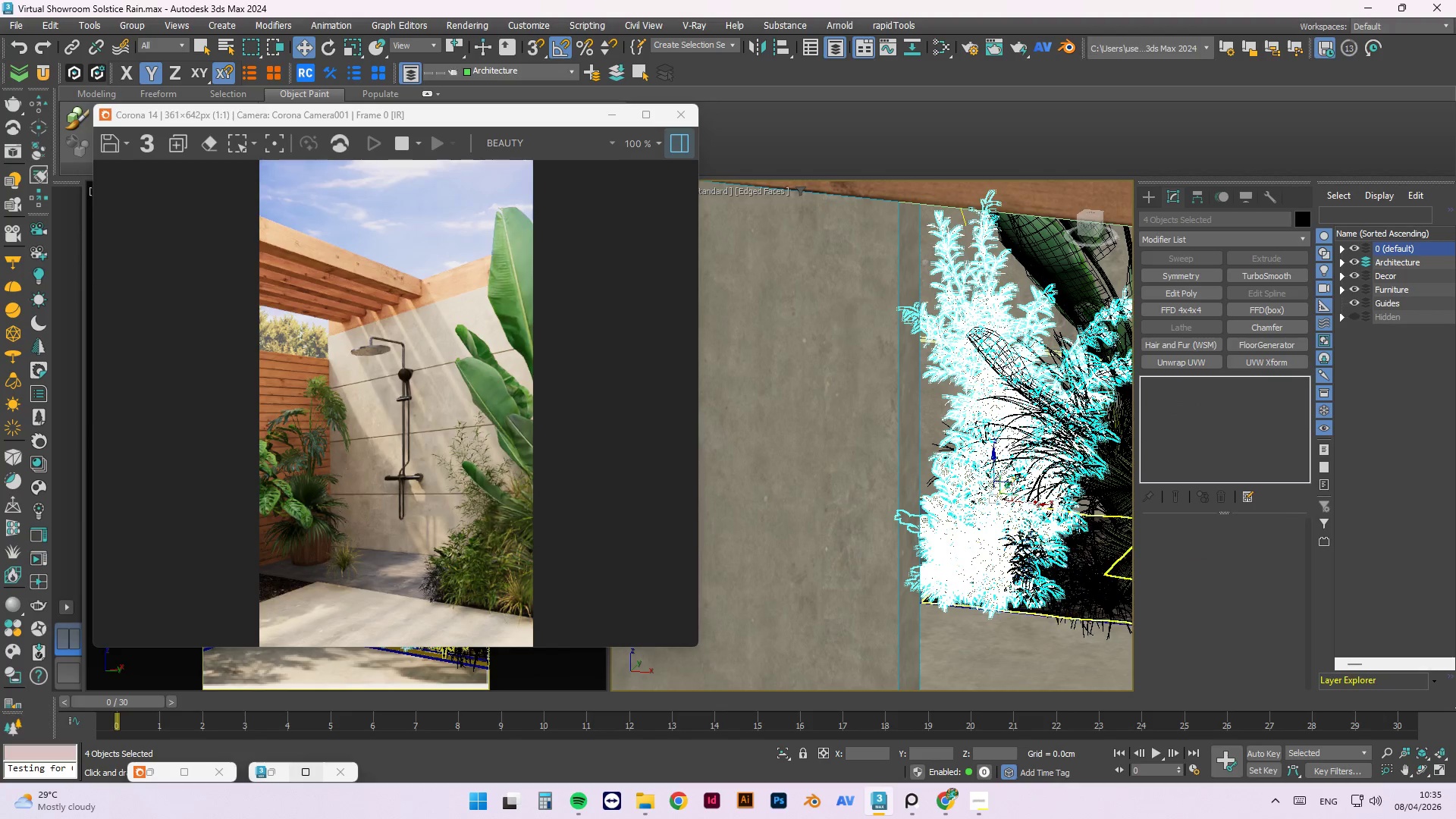 
key(T)
 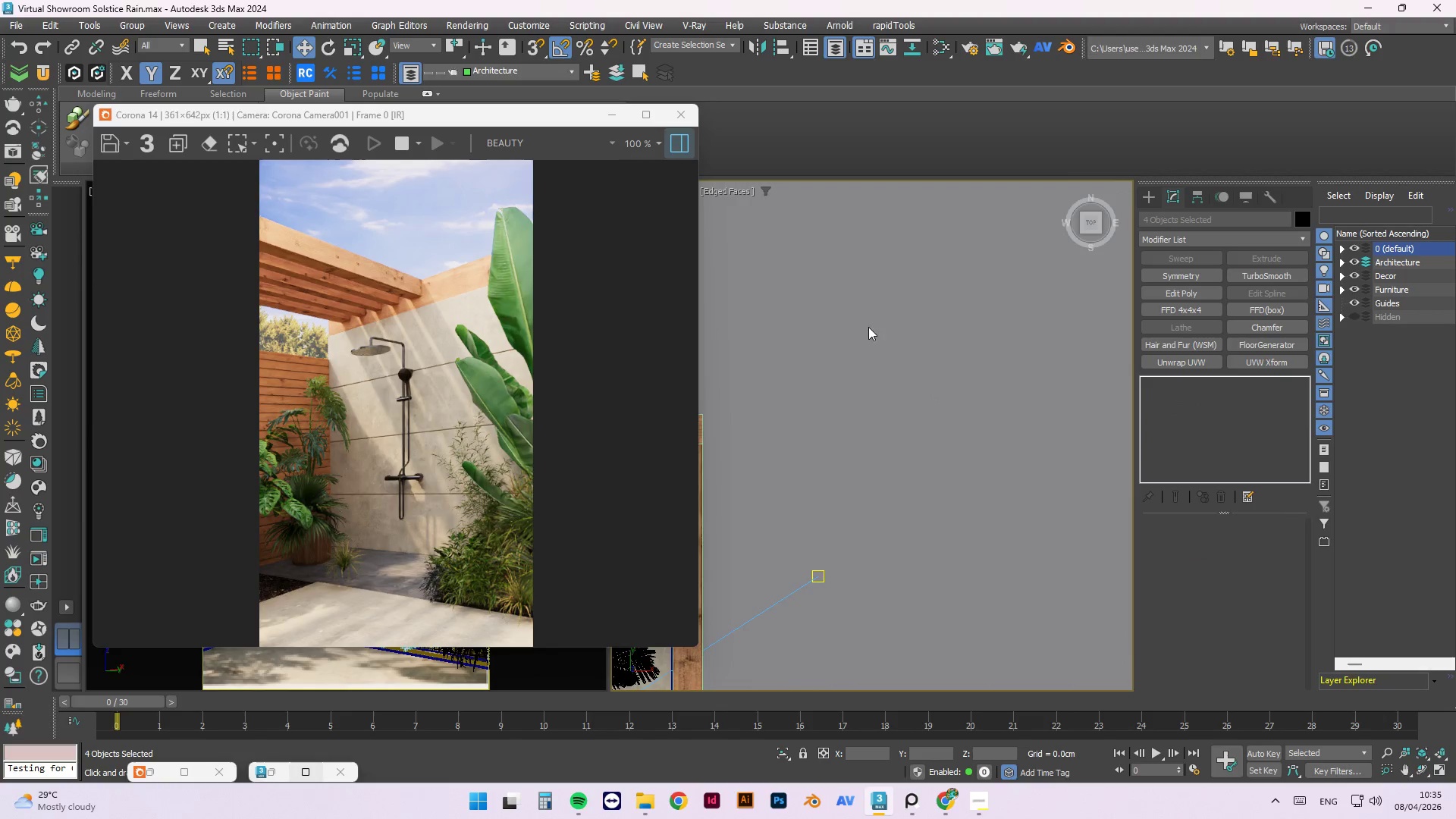 
scroll: coordinate [1014, 419], scroll_direction: down, amount: 4.0
 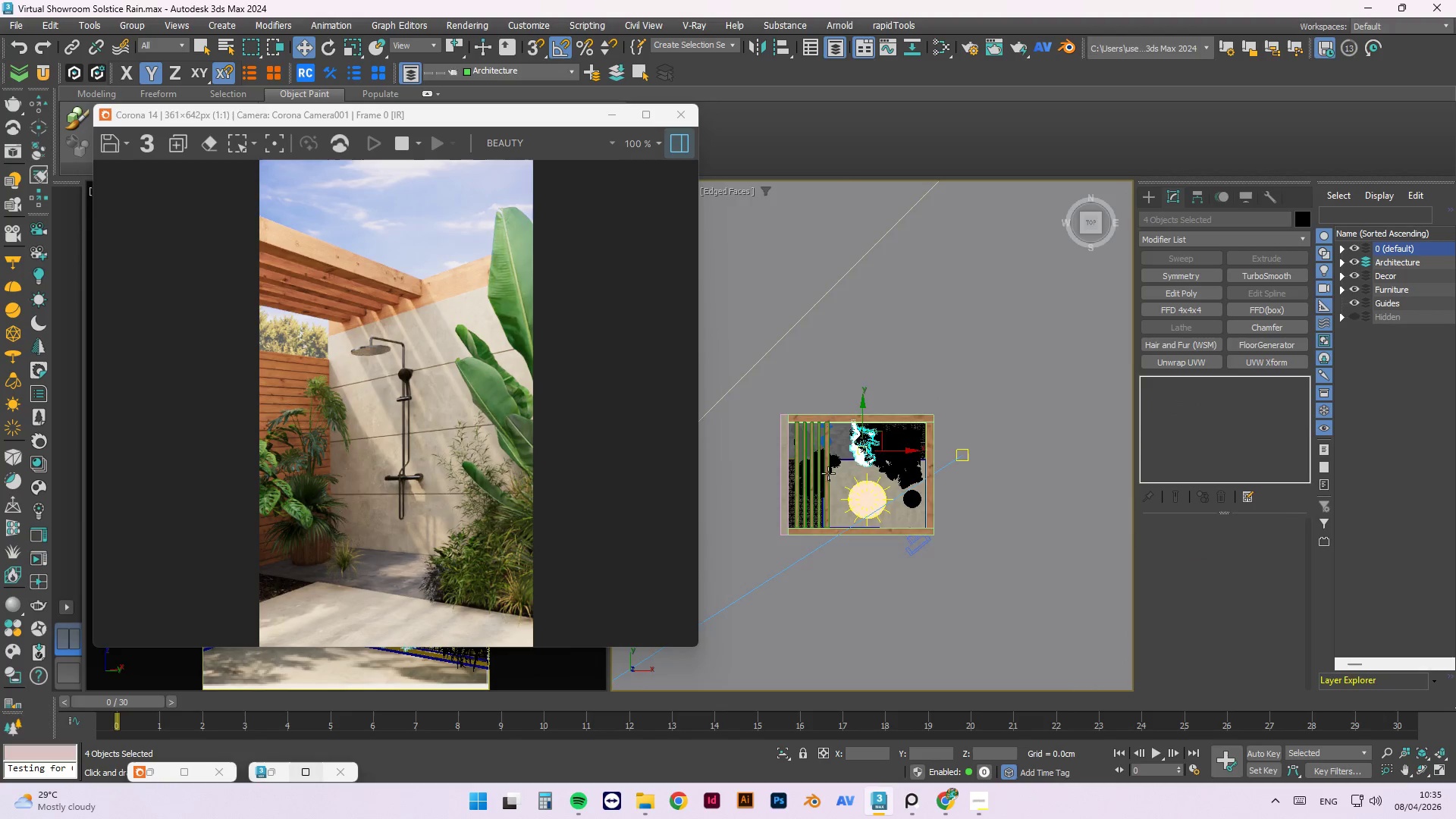 
scroll: coordinate [829, 476], scroll_direction: up, amount: 3.0
 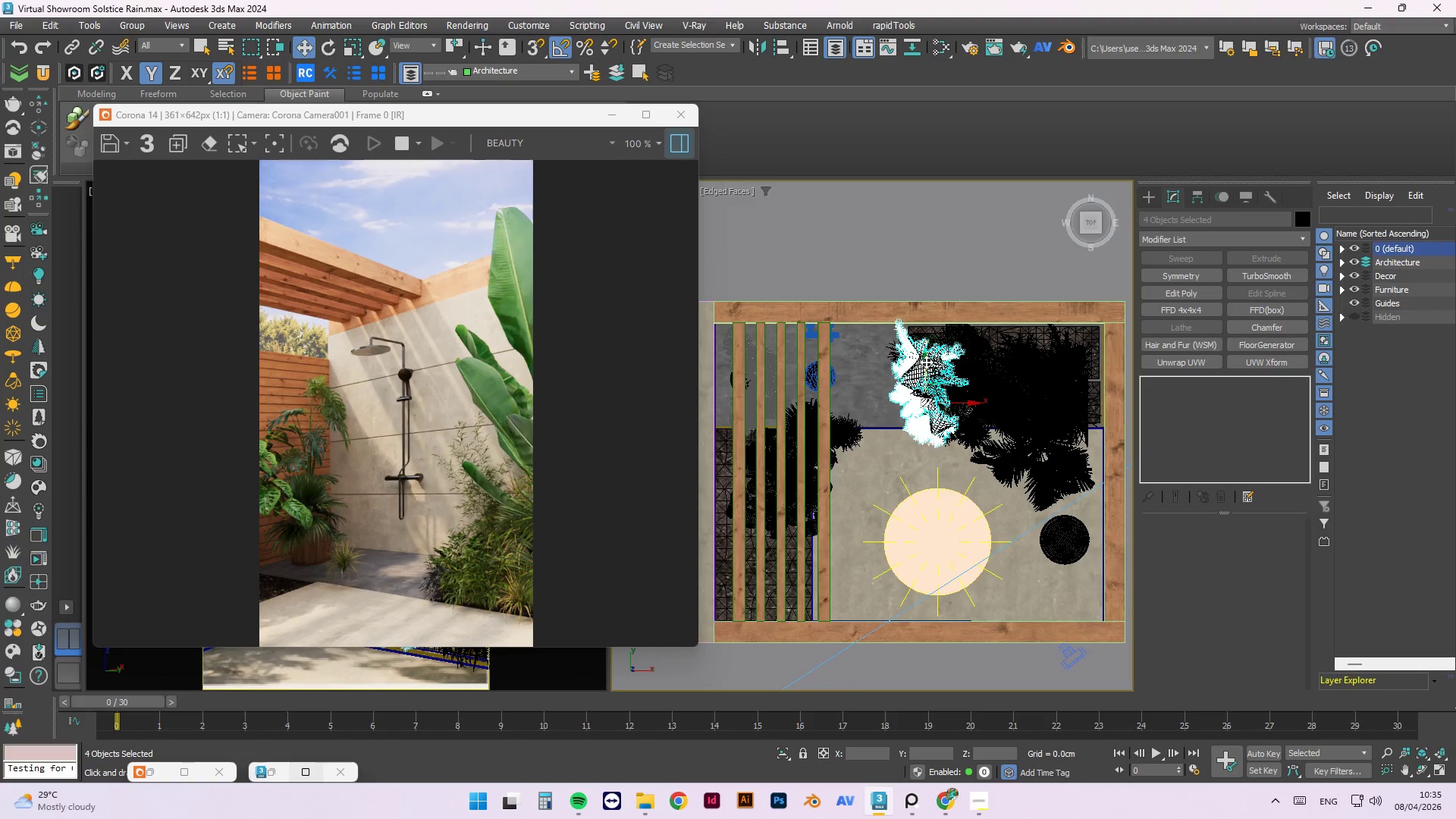 
hold_key(key=ShiftLeft, duration=1.27)
left_click_drag(start_coordinate=[926, 362], to_coordinate=[919, 491])
 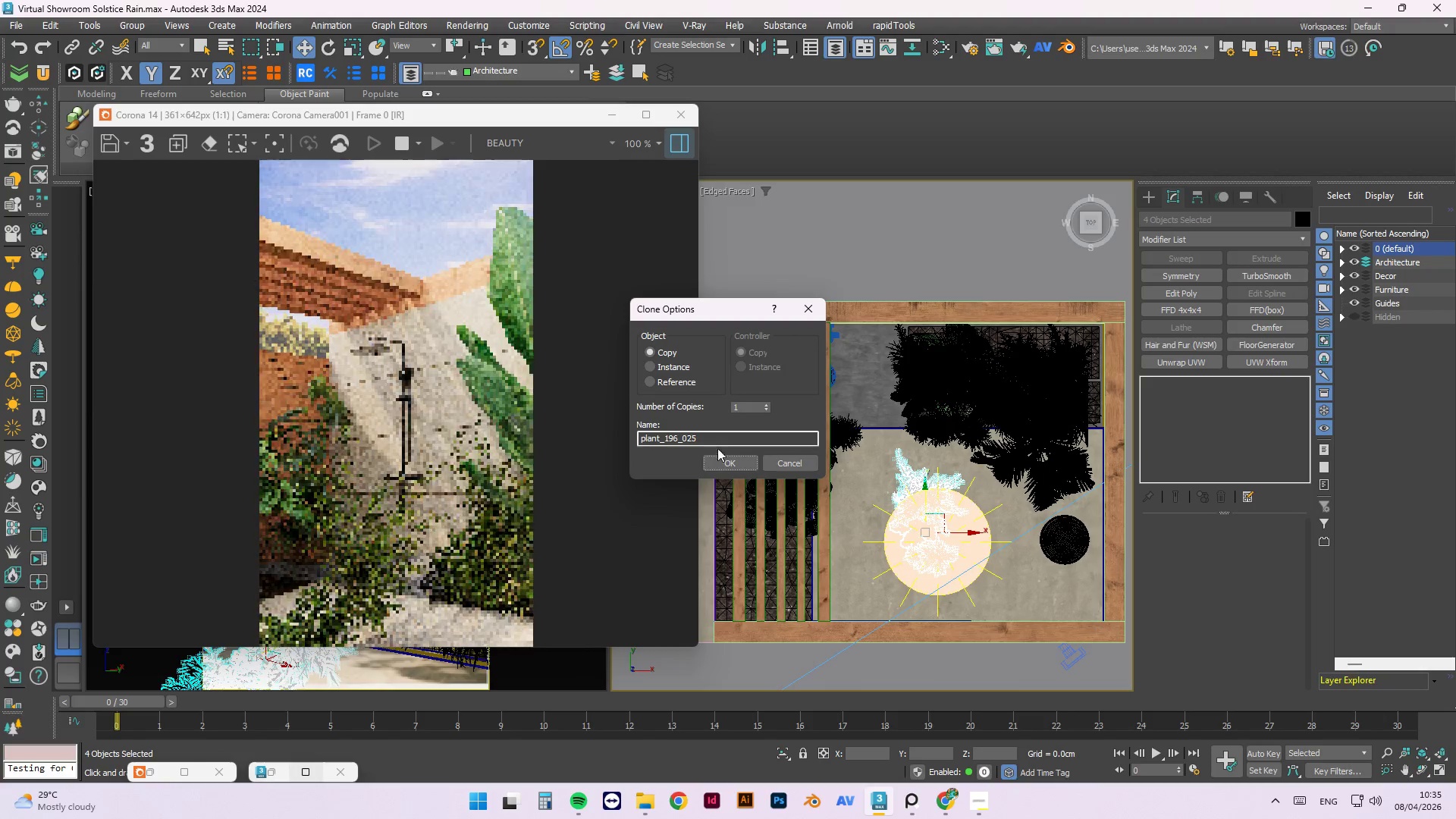 
left_click([738, 465])
 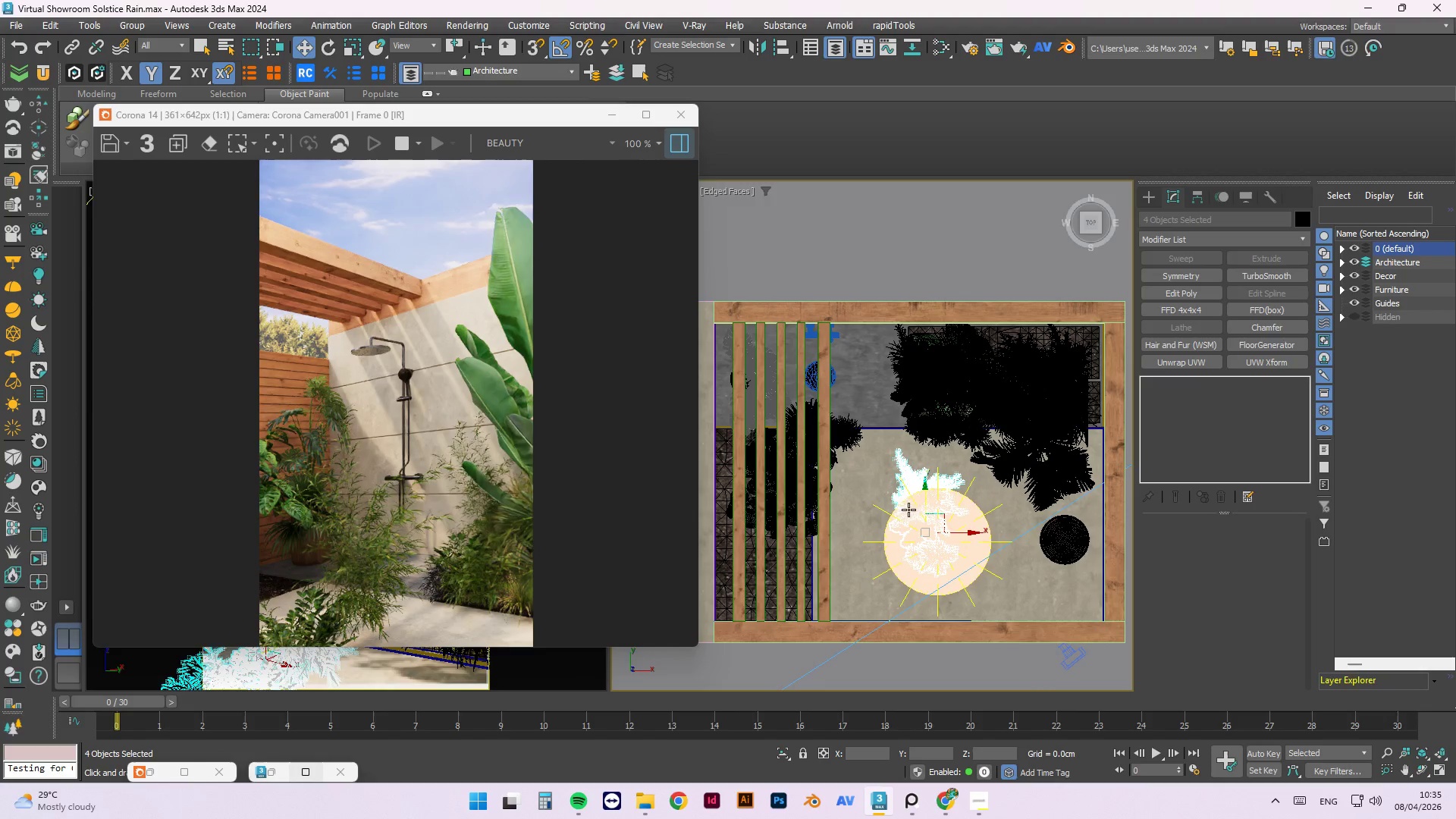 
wait(5.09)
 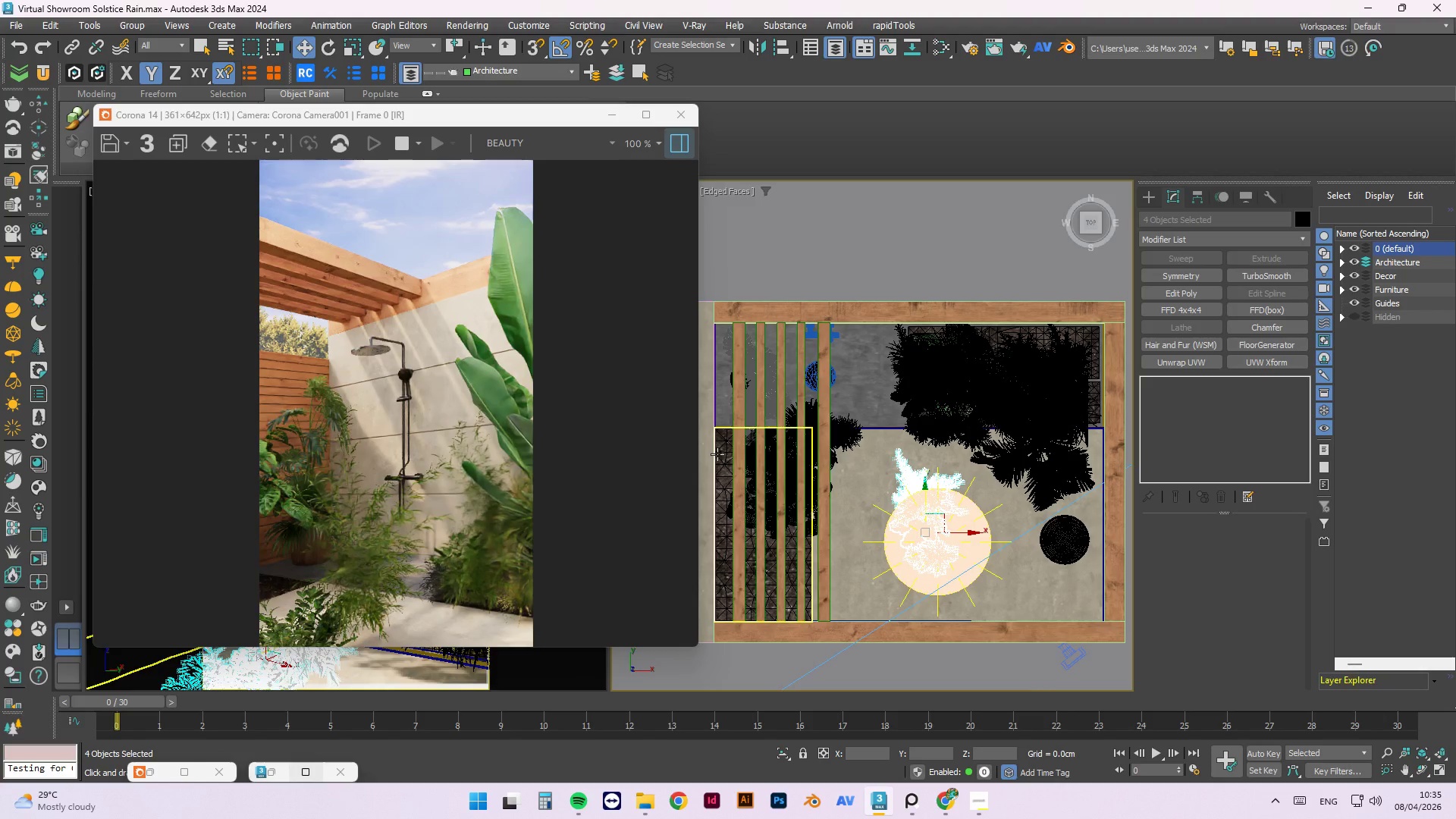 
left_click_drag(start_coordinate=[953, 518], to_coordinate=[856, 519])
 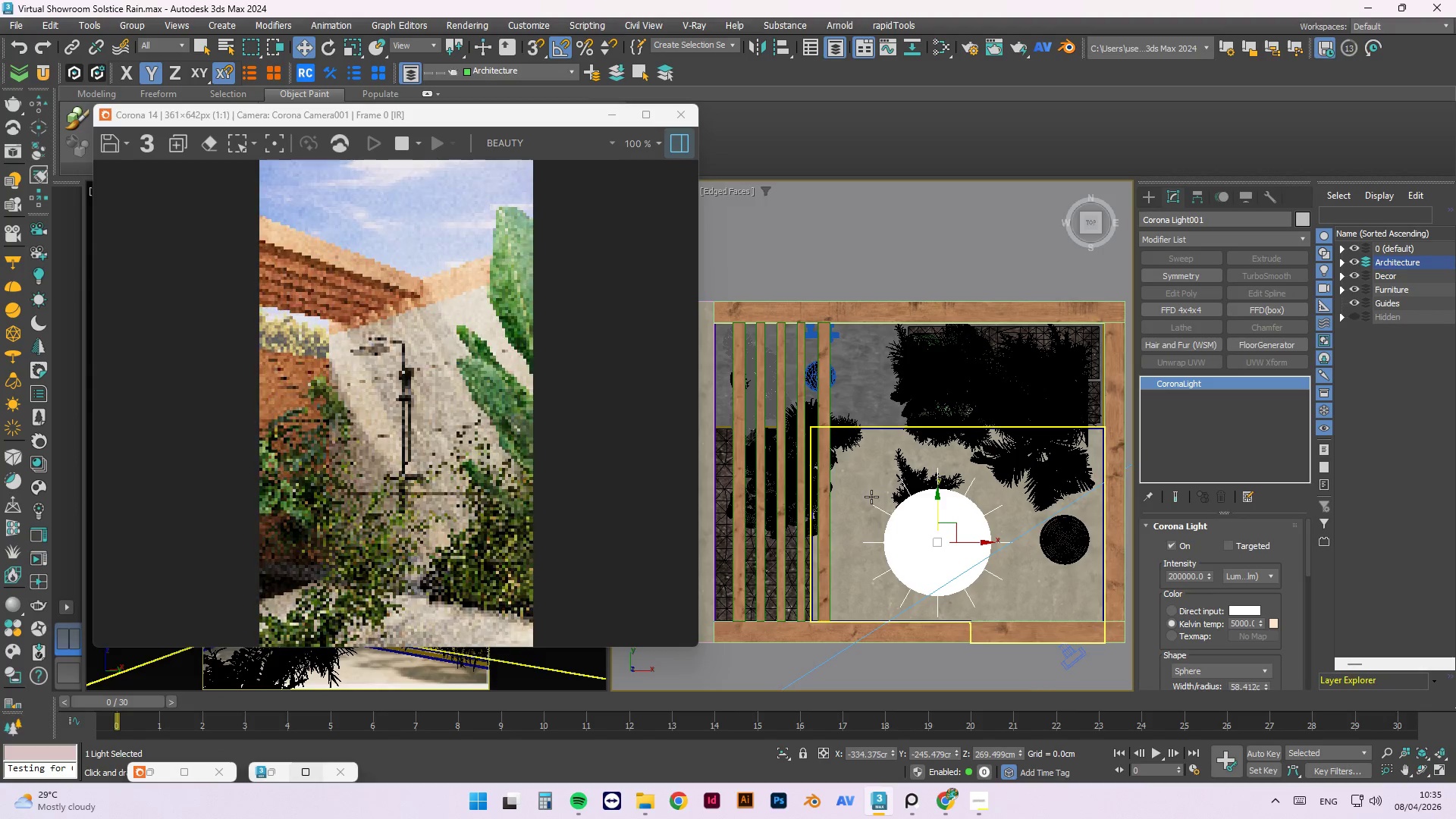 
key(Control+ControlLeft)
 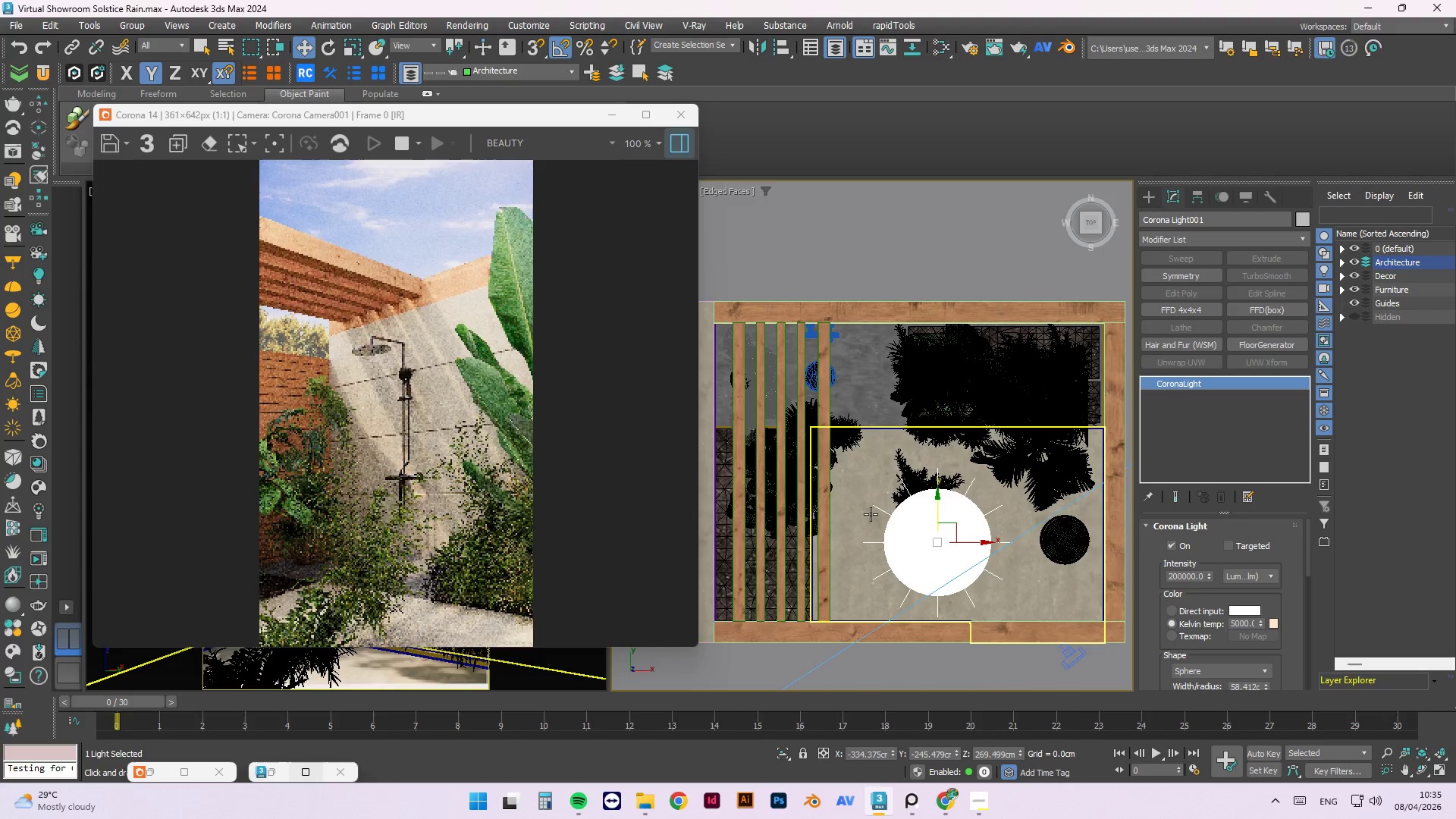 
key(Control+Z)
 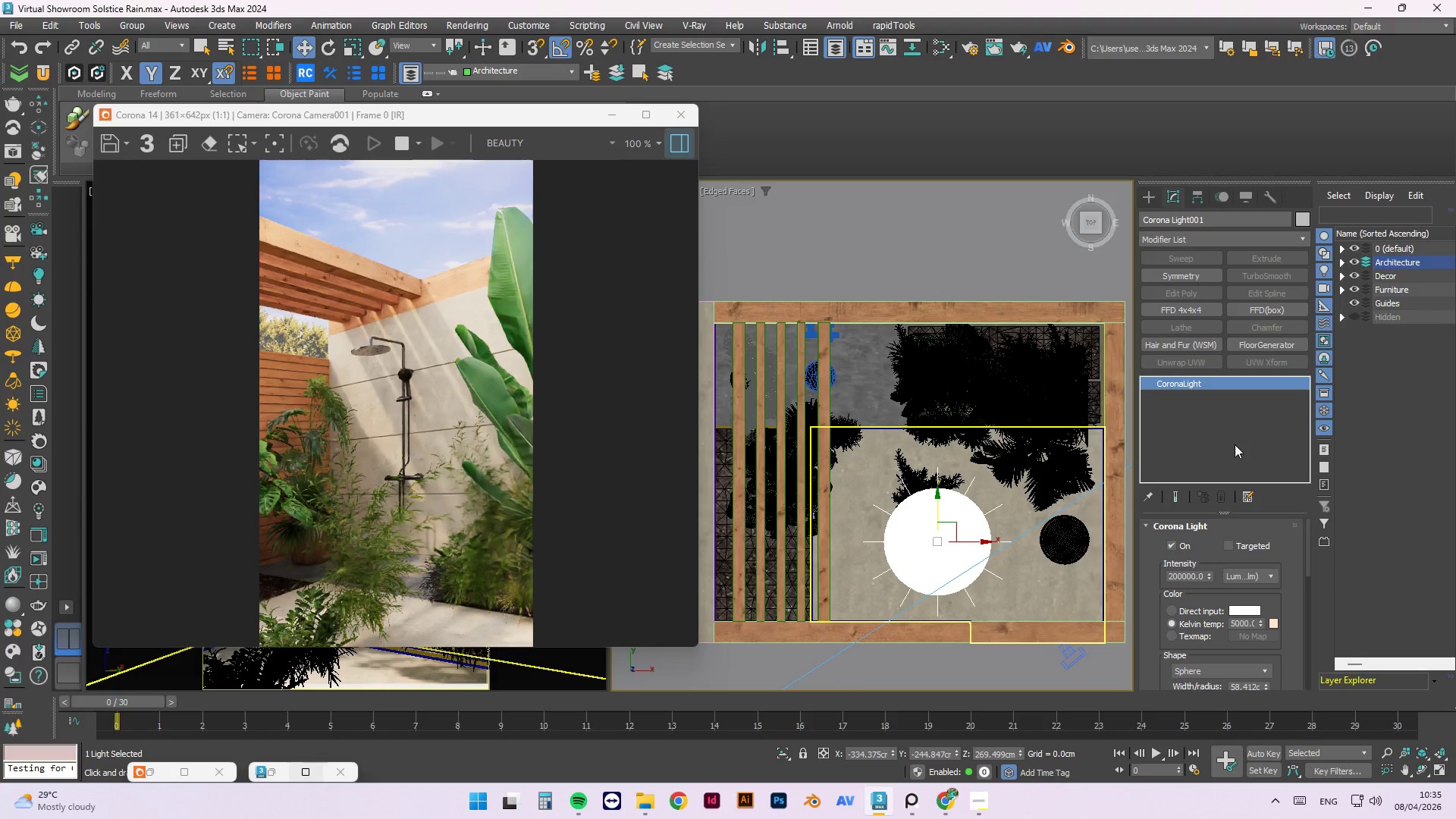 
left_click([919, 482])
 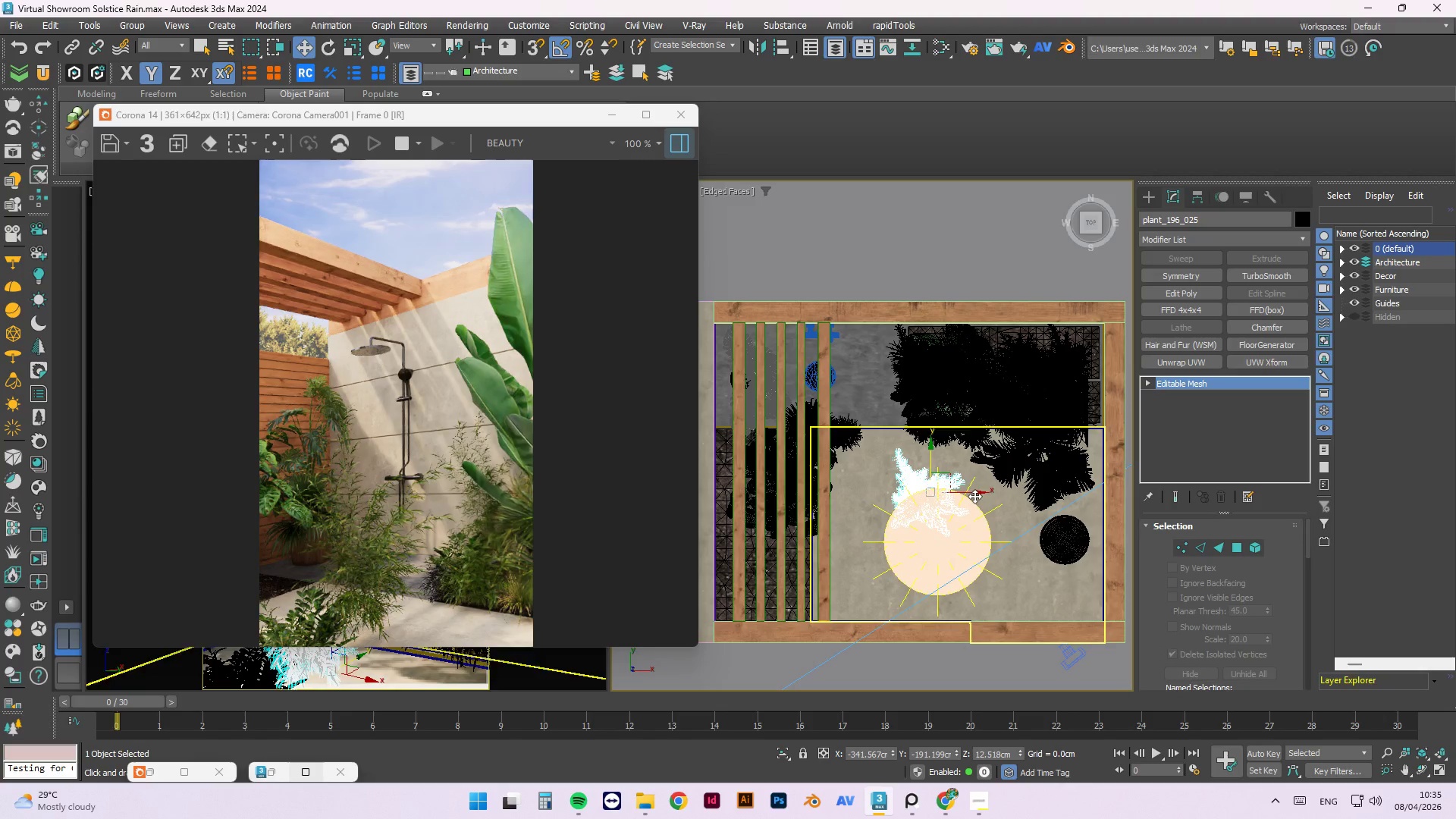 
left_click_drag(start_coordinate=[974, 495], to_coordinate=[810, 484])
 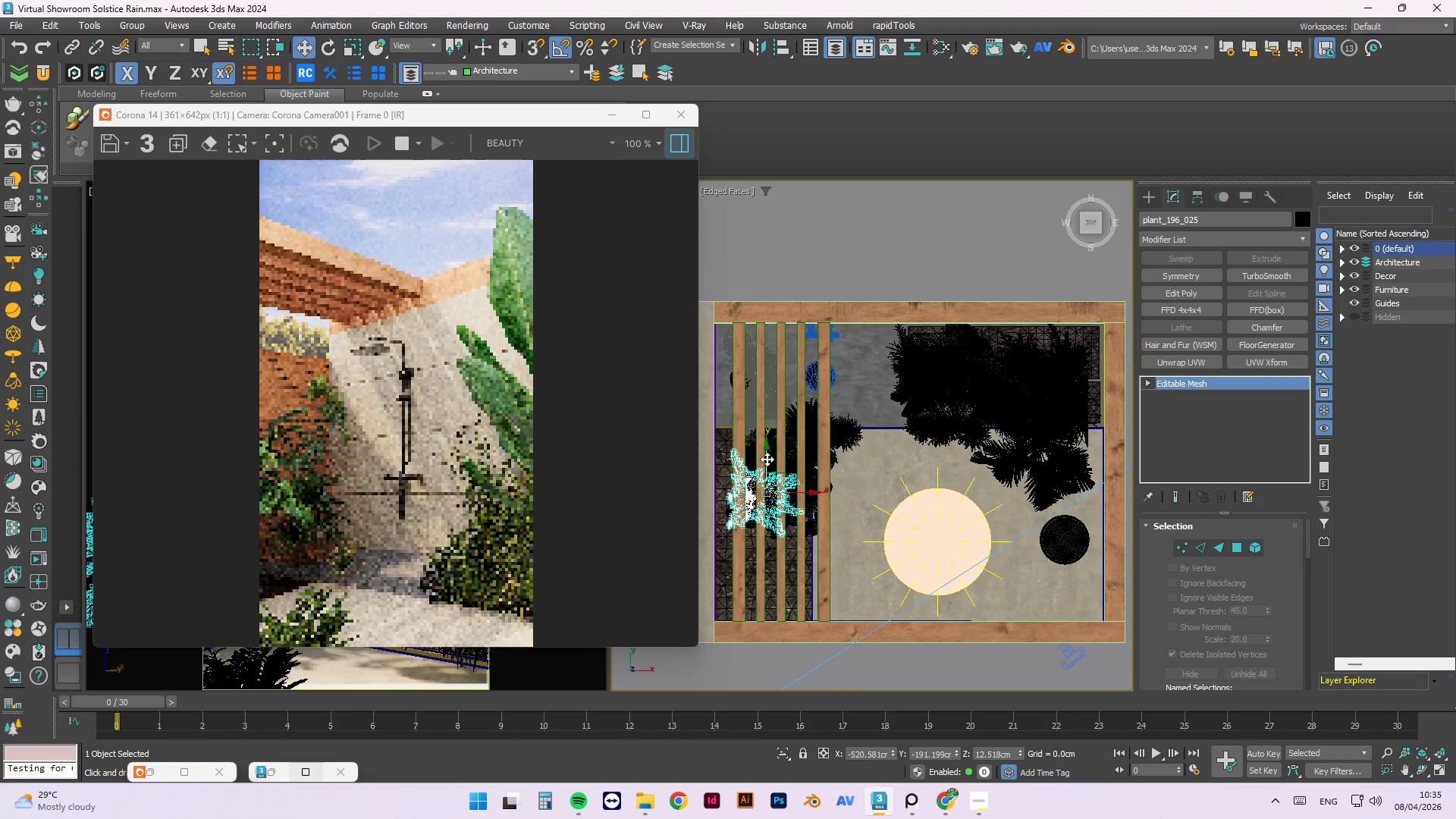 
left_click_drag(start_coordinate=[767, 455], to_coordinate=[761, 408])
 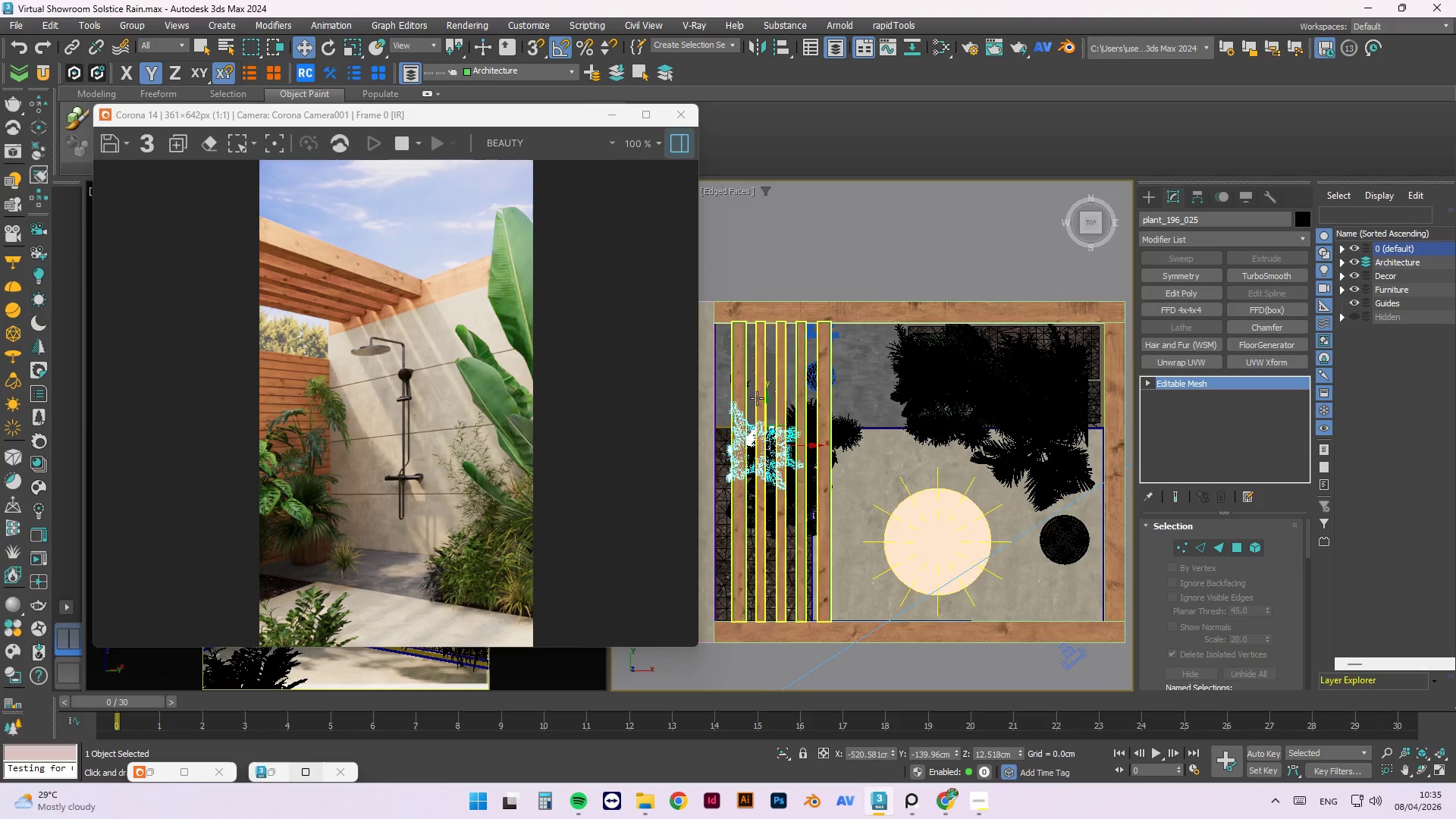 
wait(16.23)
 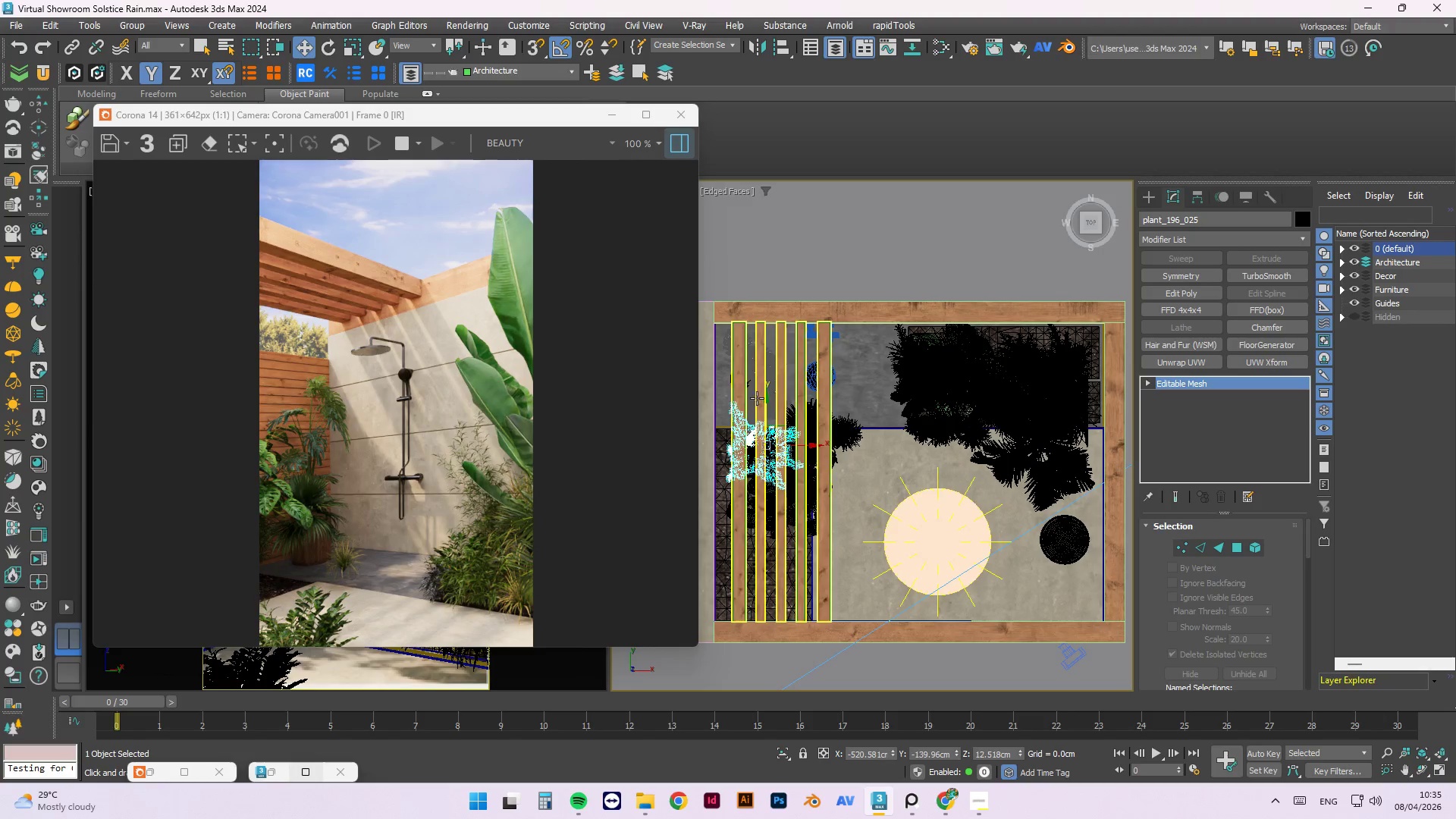 
scroll: coordinate [957, 366], scroll_direction: up, amount: 5.0
 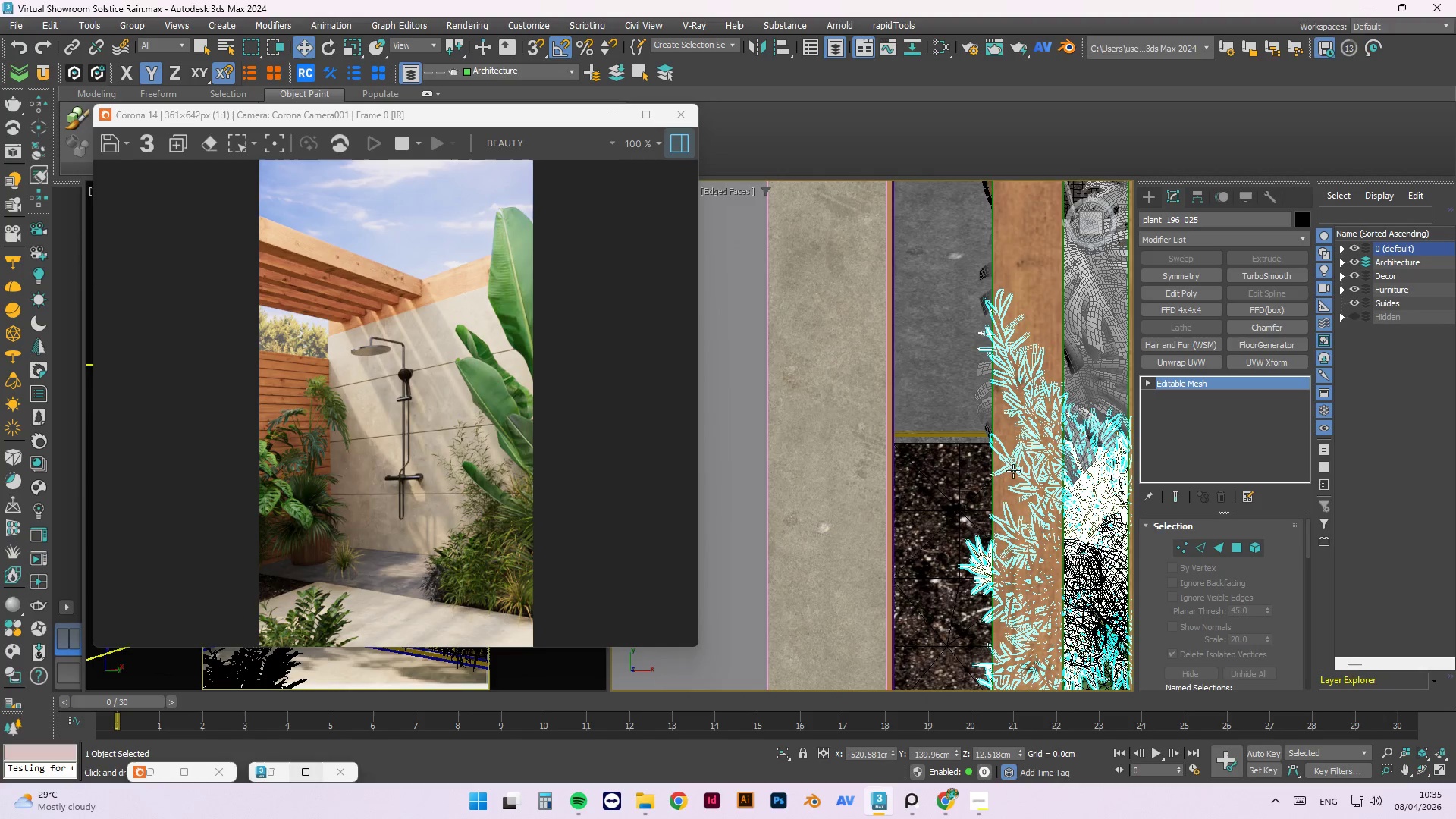 
scroll: coordinate [730, 452], scroll_direction: down, amount: 2.0
 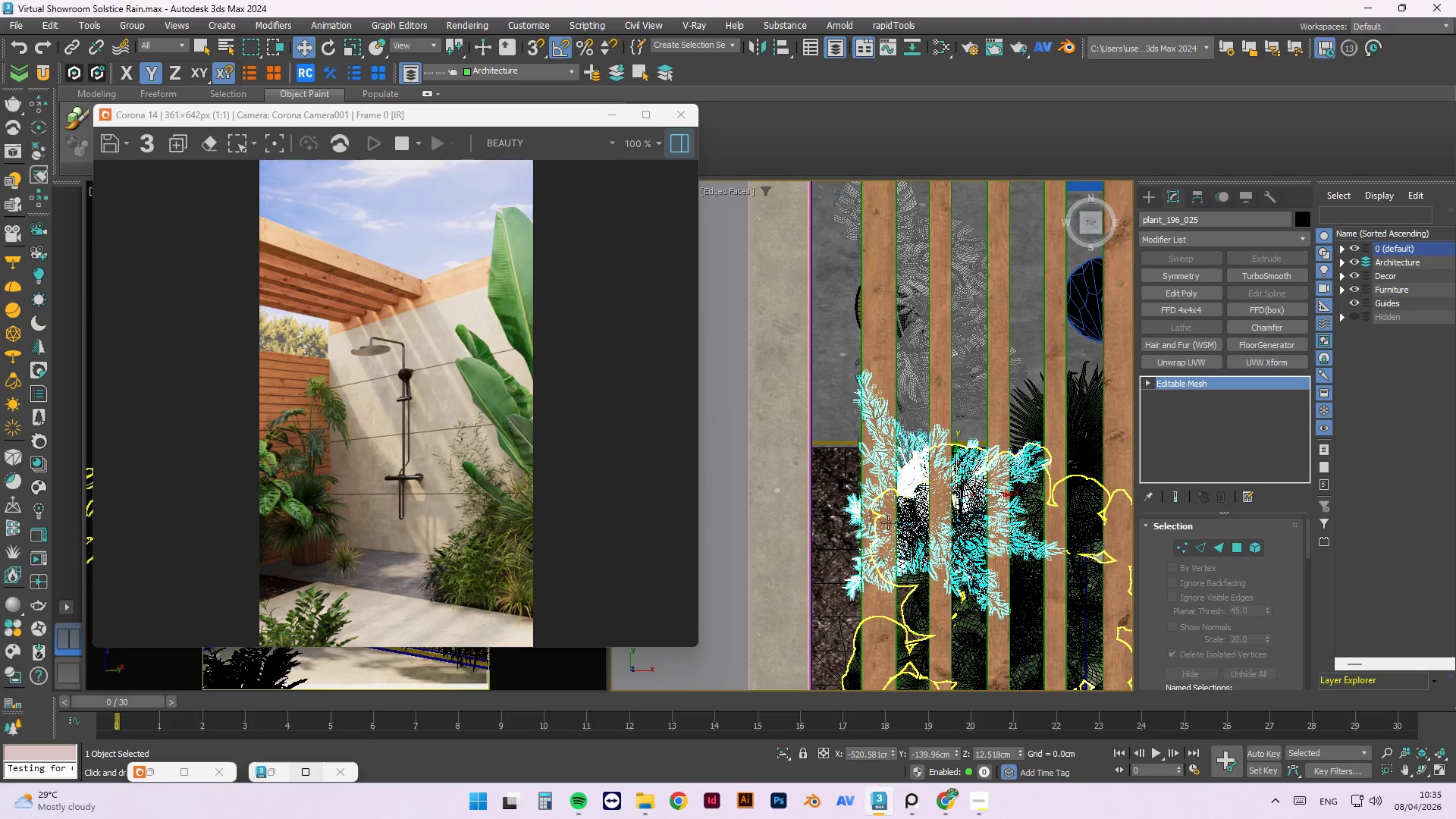 
left_click([718, 431])
 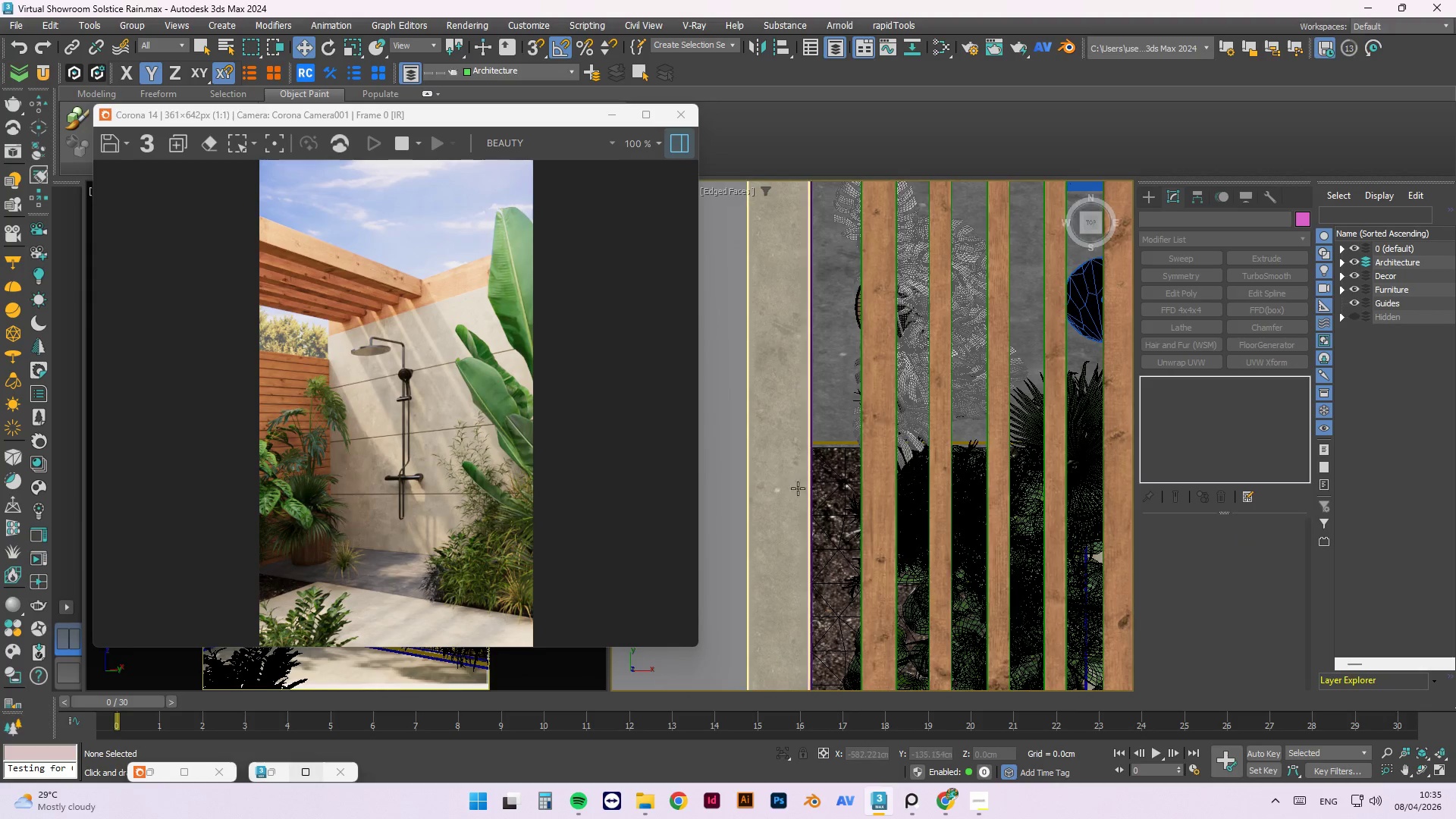 
scroll: coordinate [814, 491], scroll_direction: up, amount: 1.0
 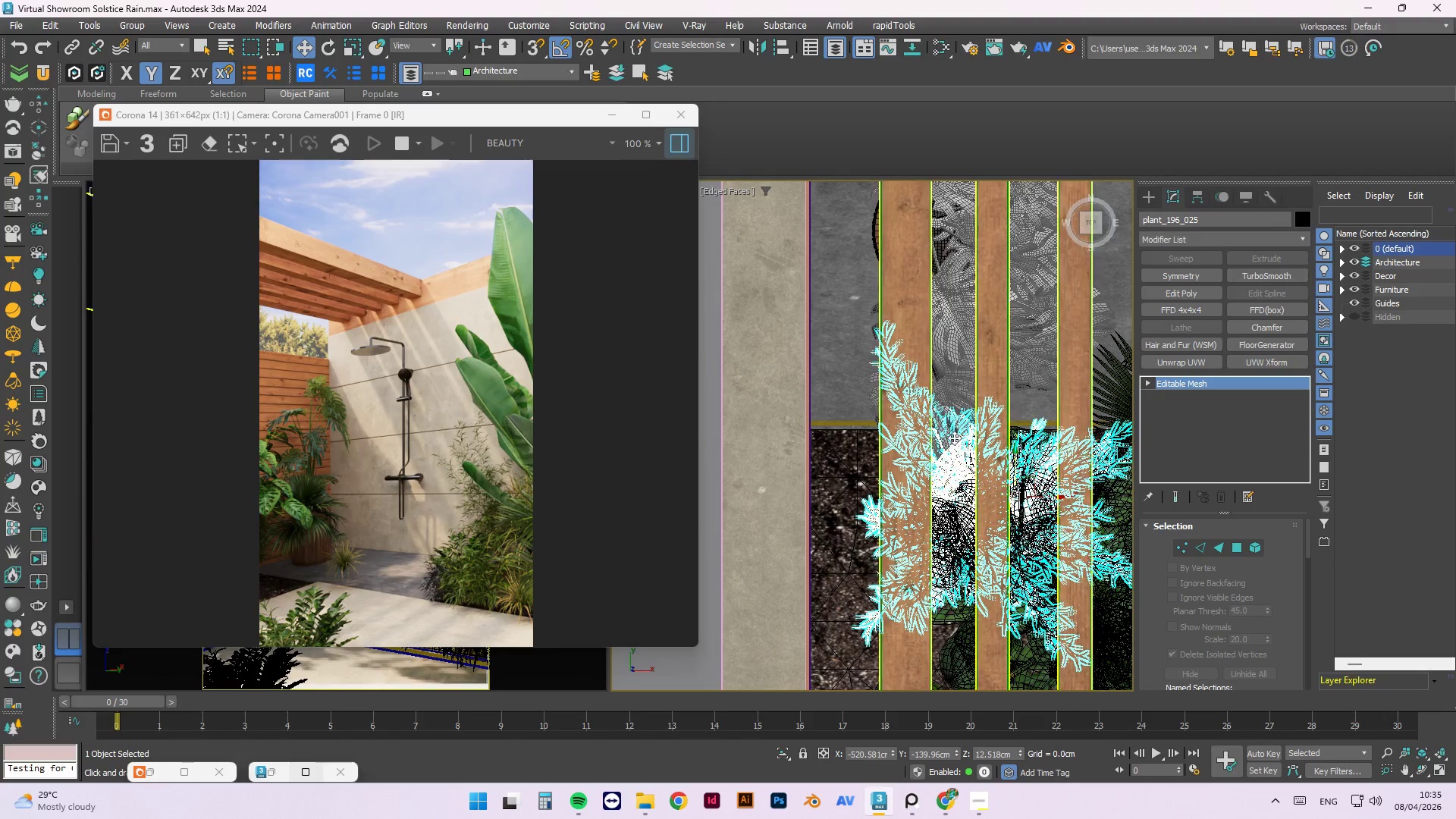 
hold_key(key=AltLeft, duration=1.53)
 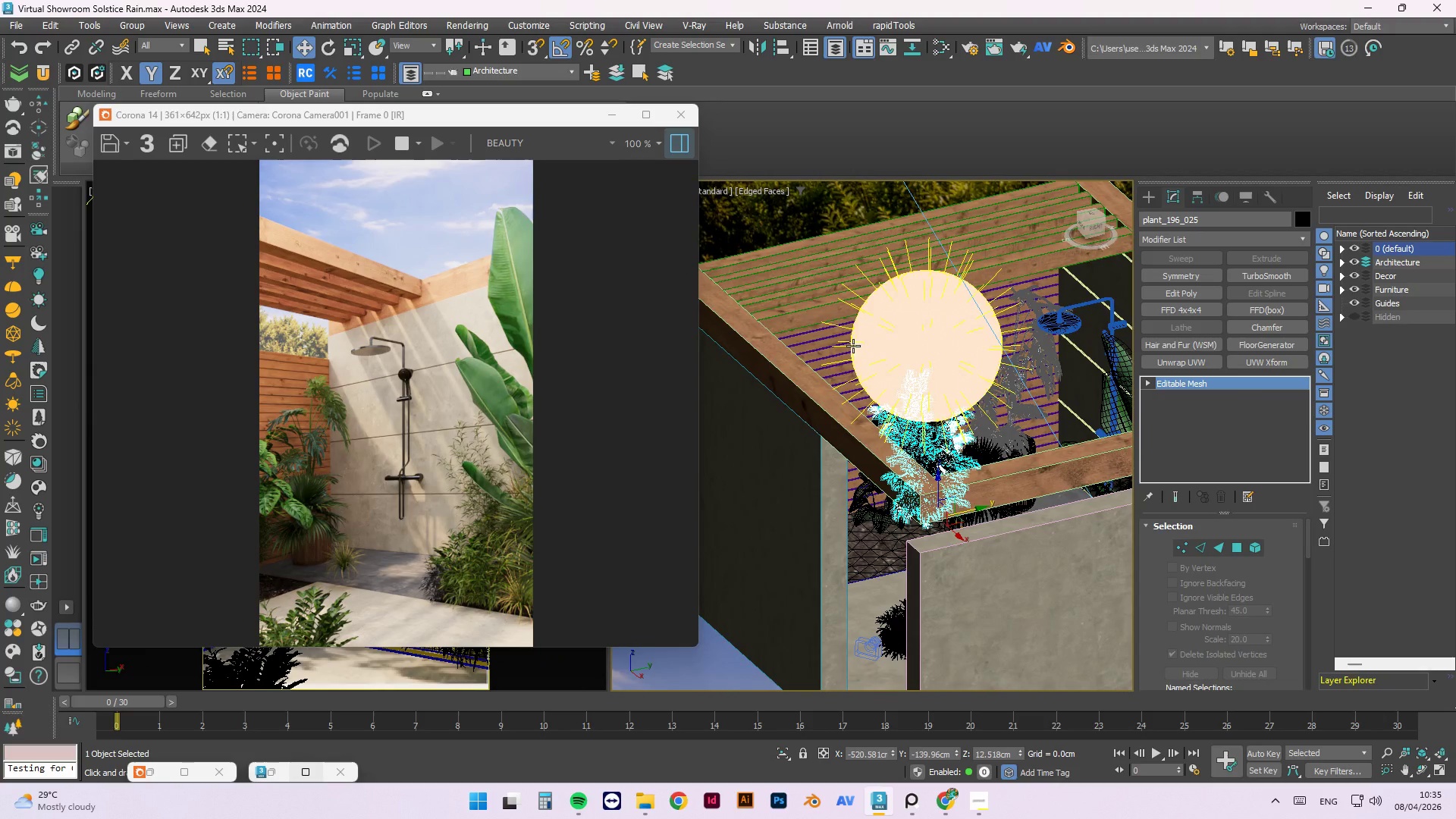 
scroll: coordinate [895, 416], scroll_direction: down, amount: 3.0
 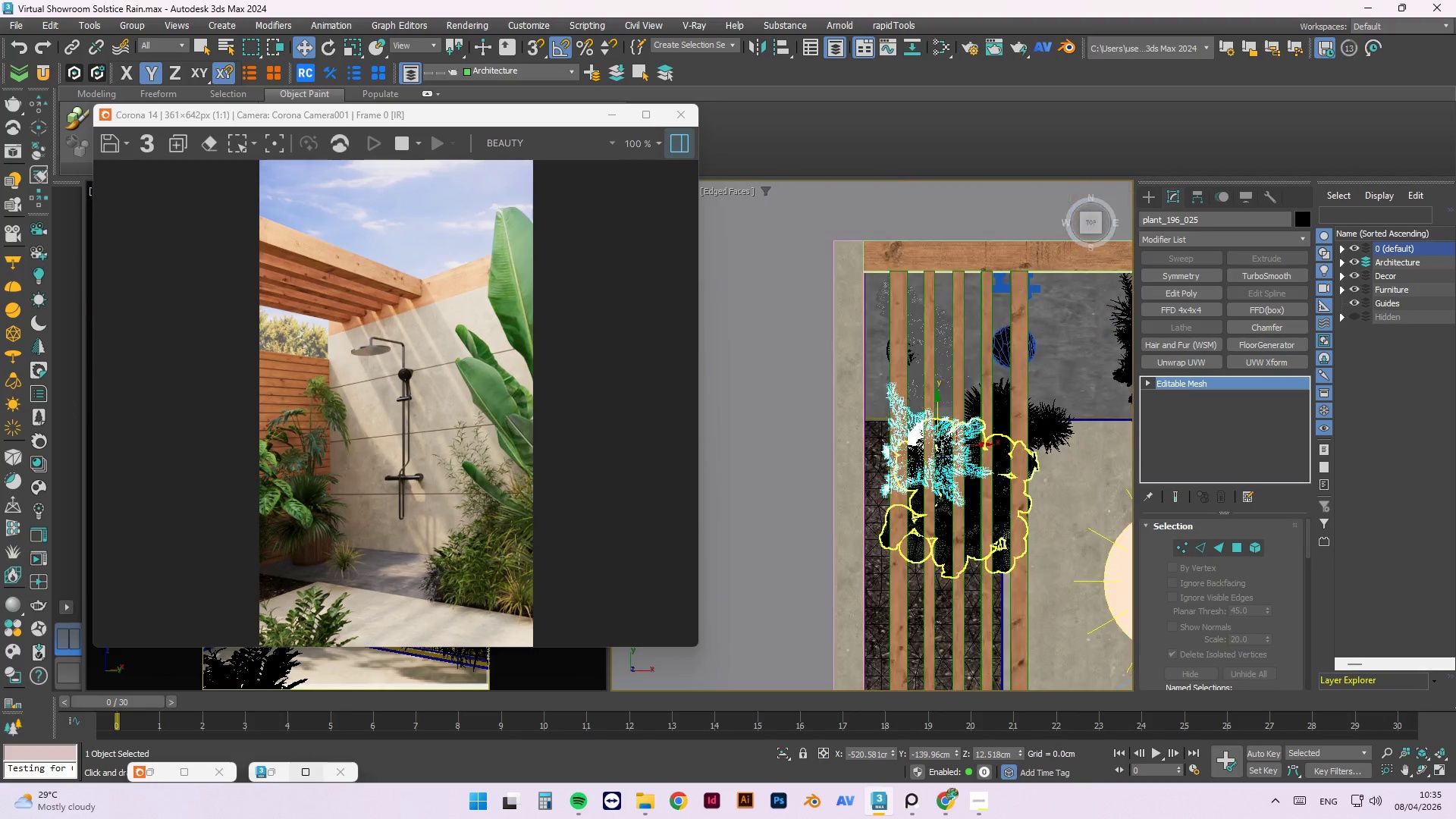 
key(Alt+AltLeft)
 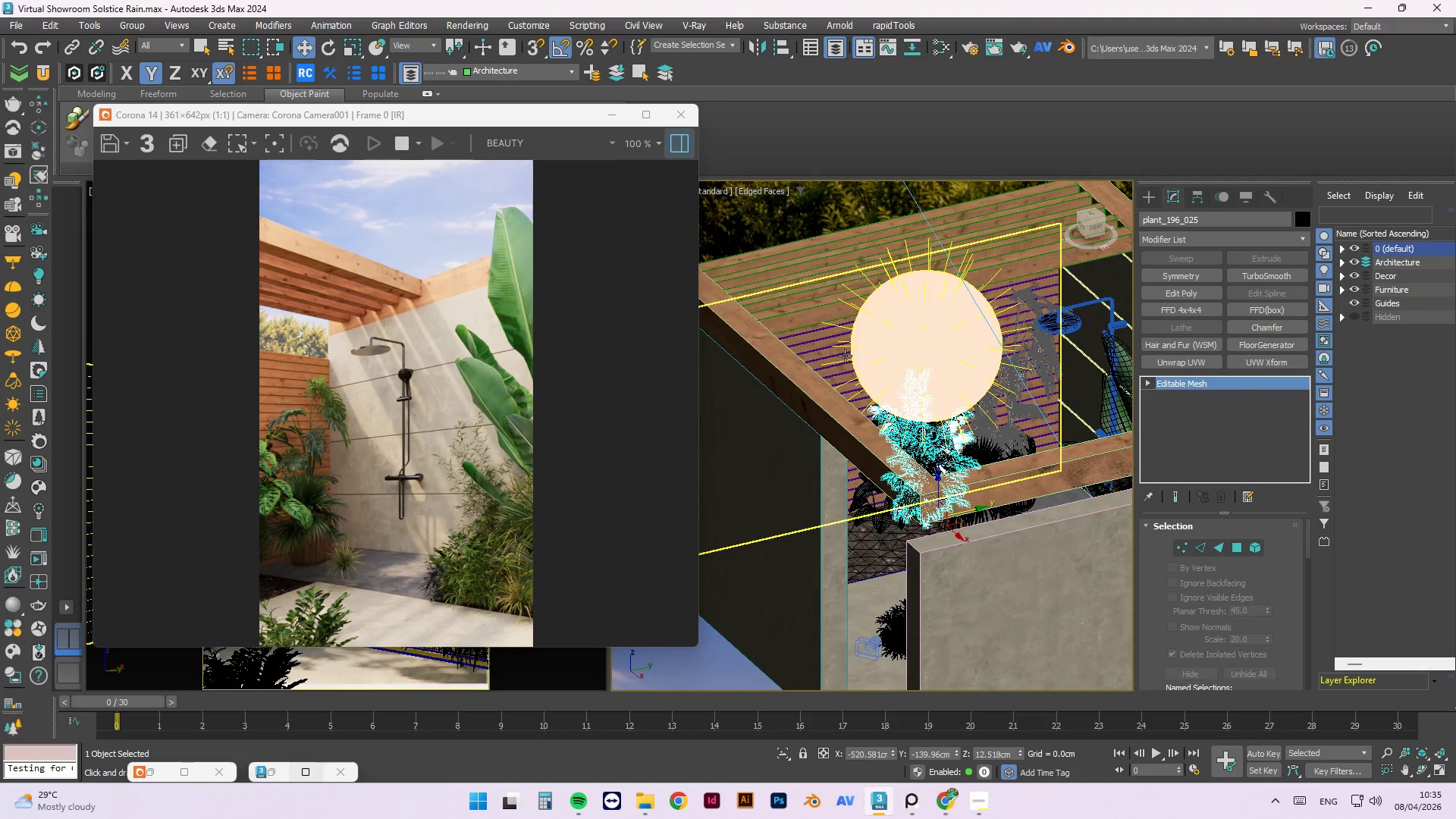 
key(F)
 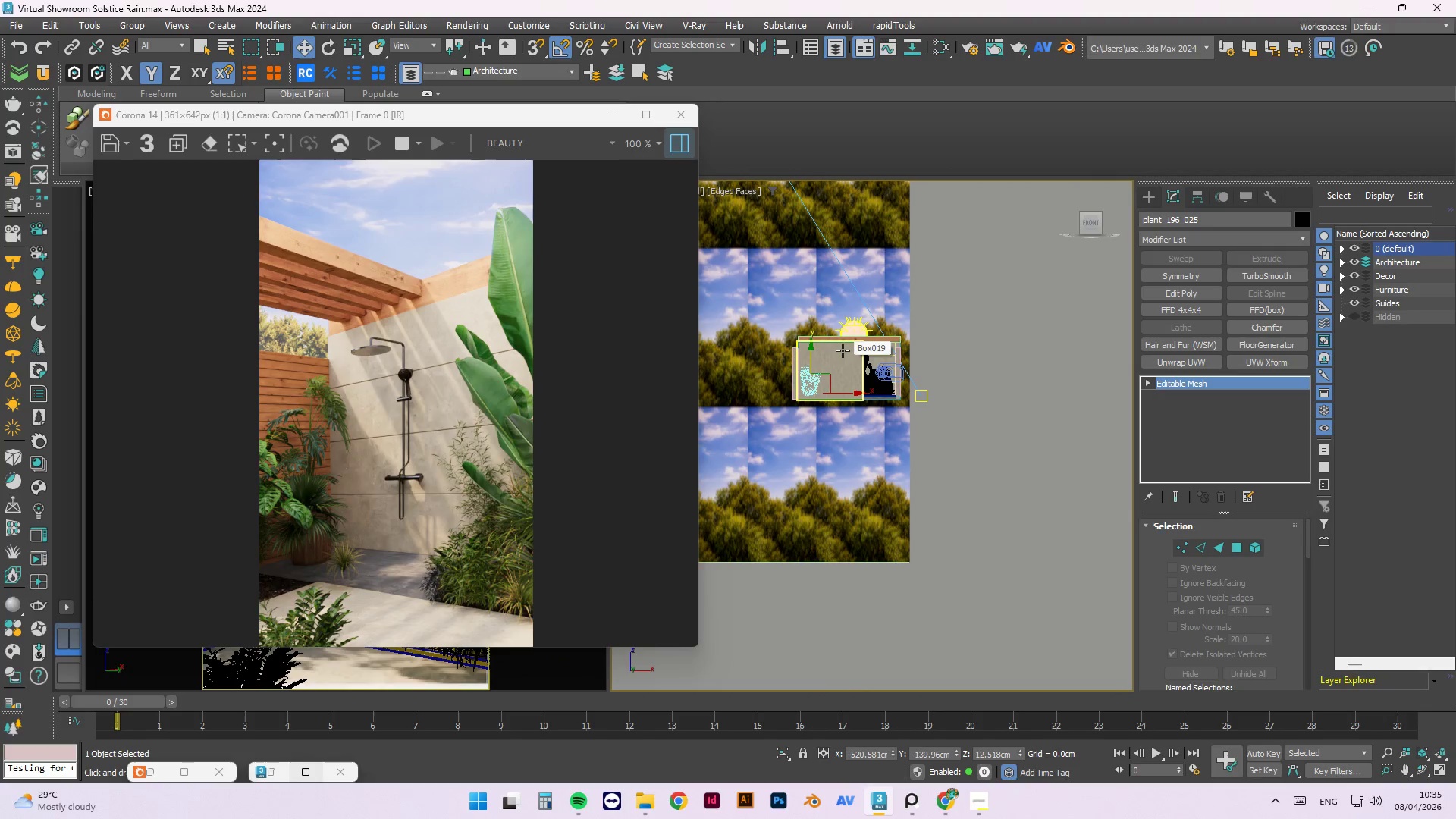 
key(F2)
 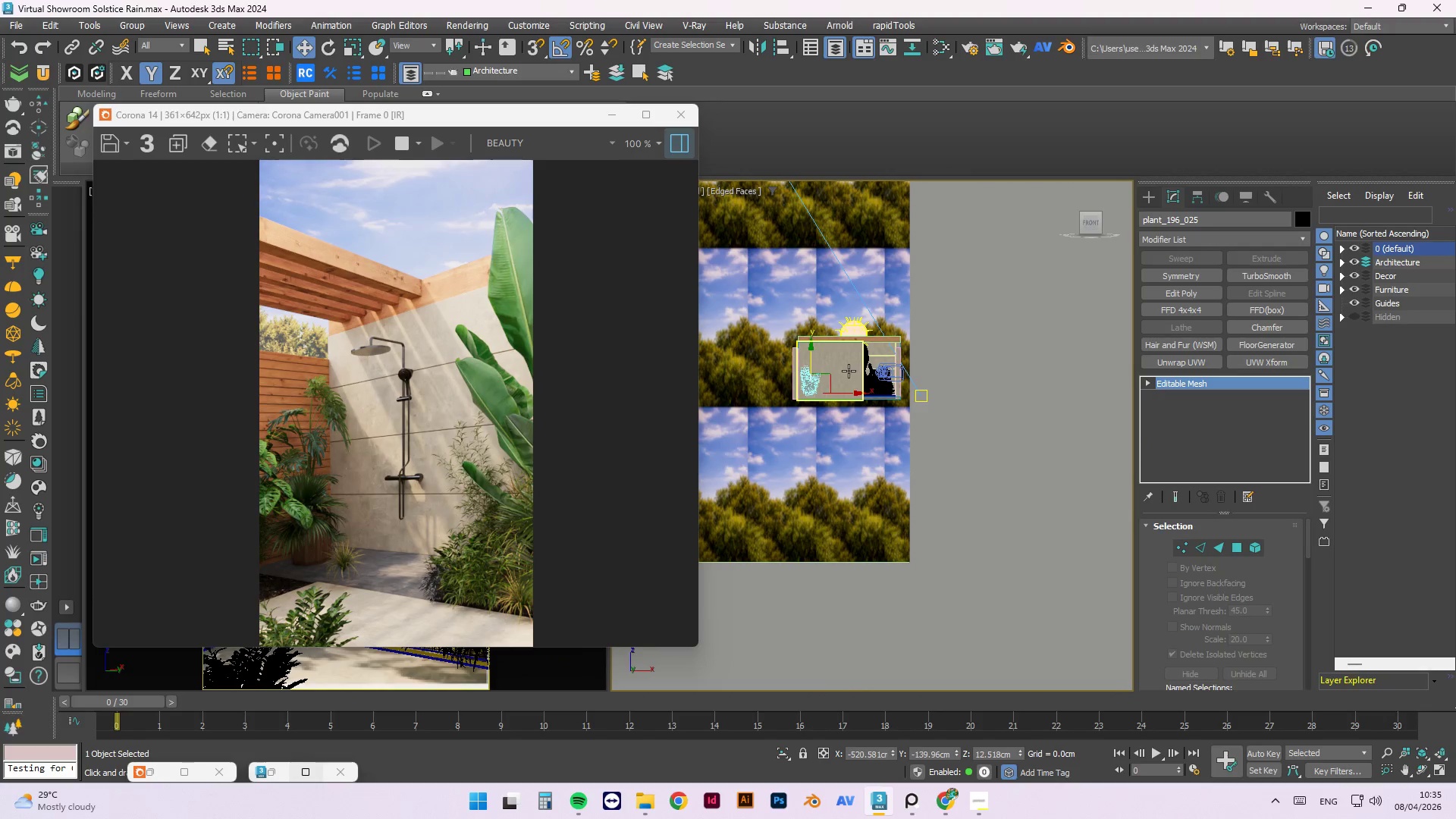 
key(F3)
 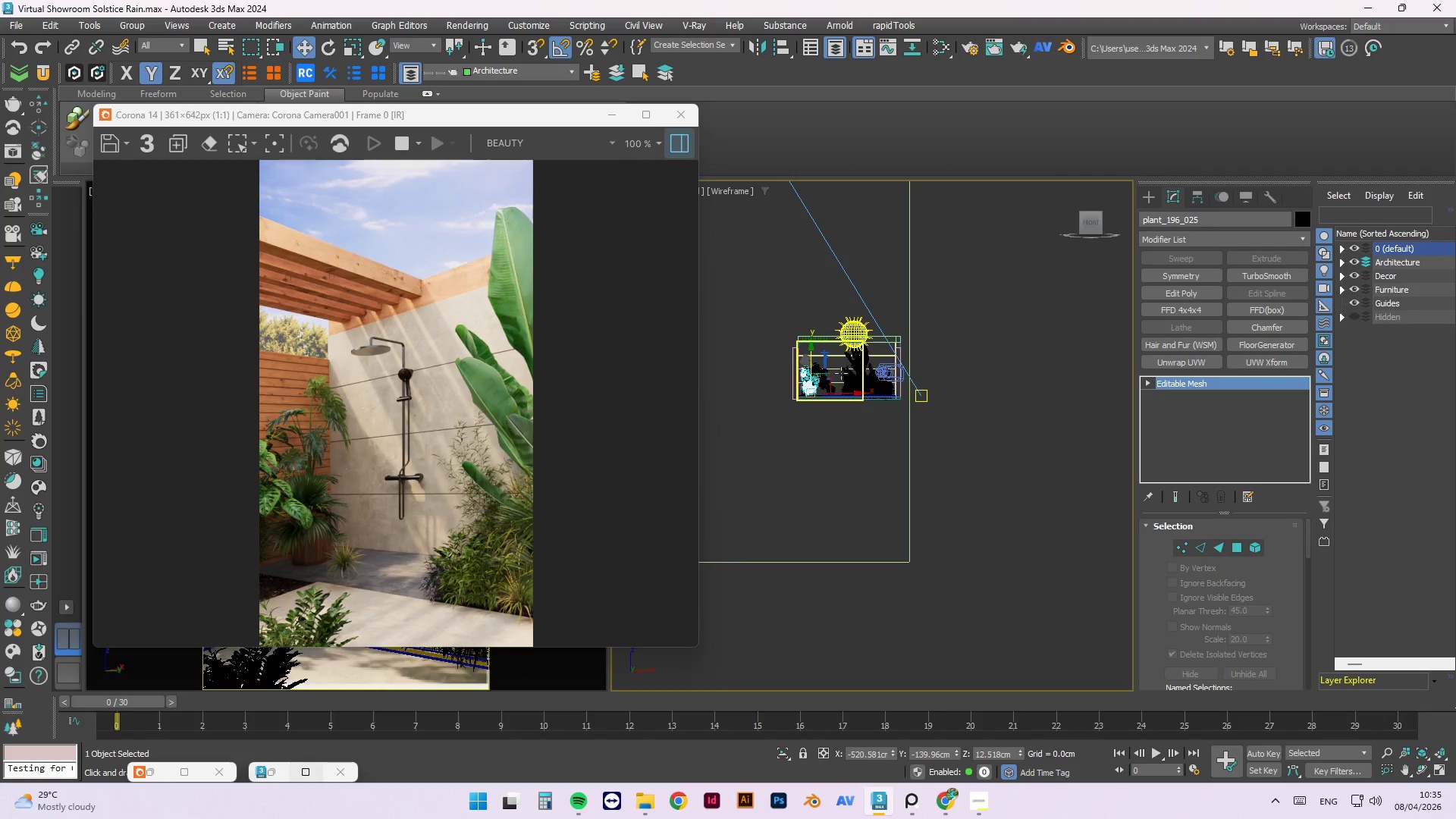 
scroll: coordinate [897, 433], scroll_direction: up, amount: 8.0
 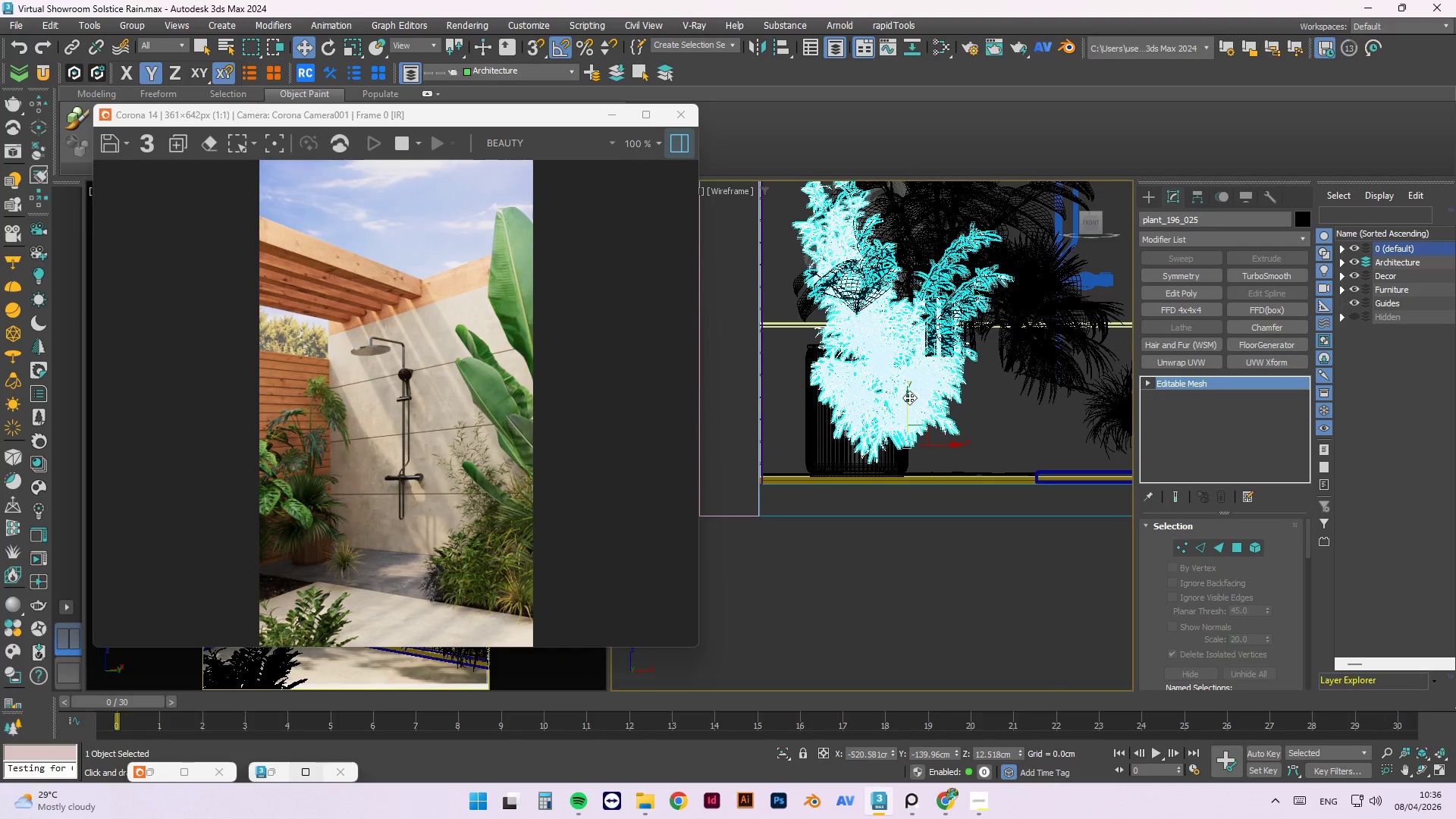 
left_click_drag(start_coordinate=[909, 397], to_coordinate=[896, 414])
 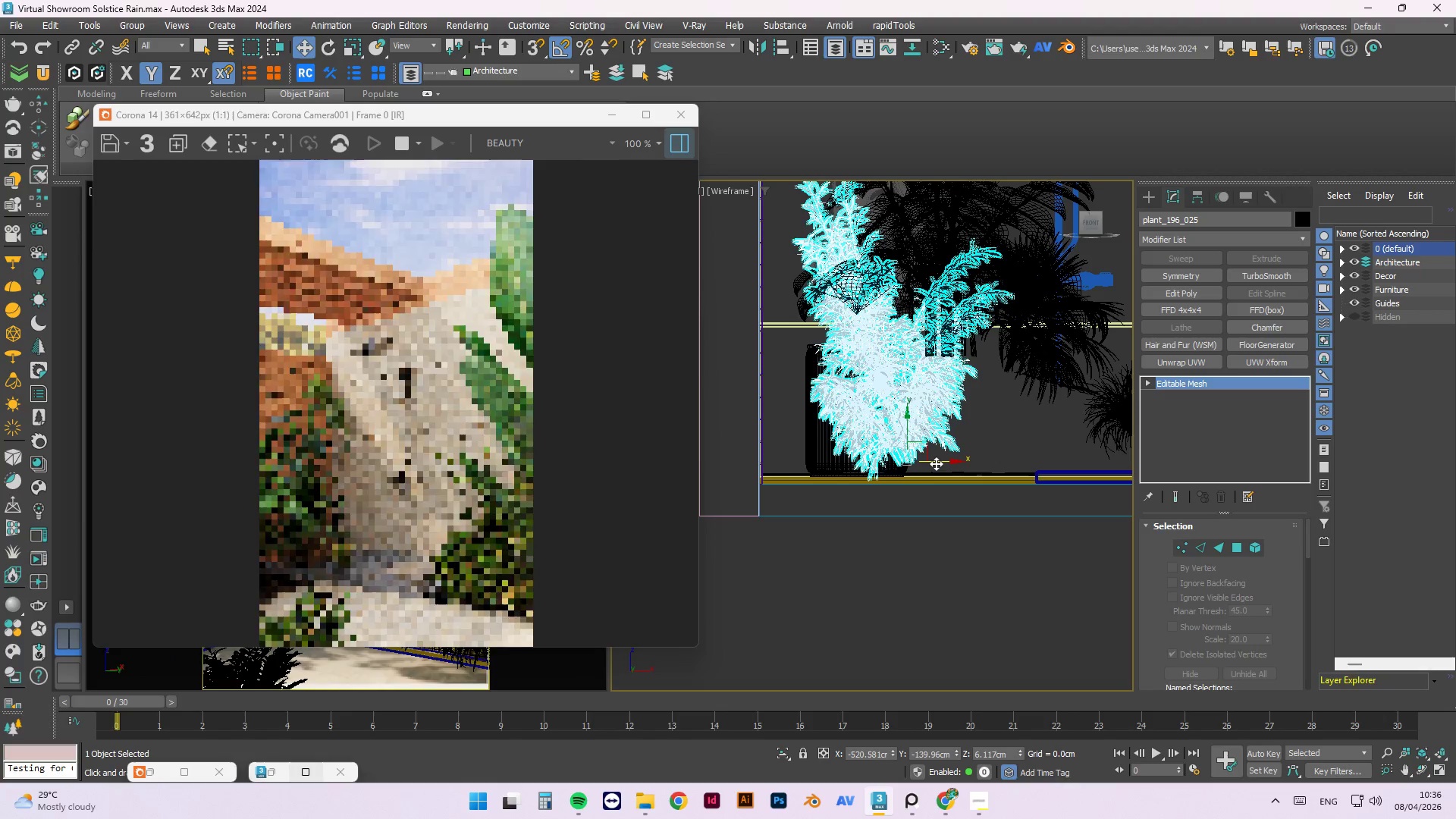 
left_click_drag(start_coordinate=[936, 463], to_coordinate=[1032, 466])
 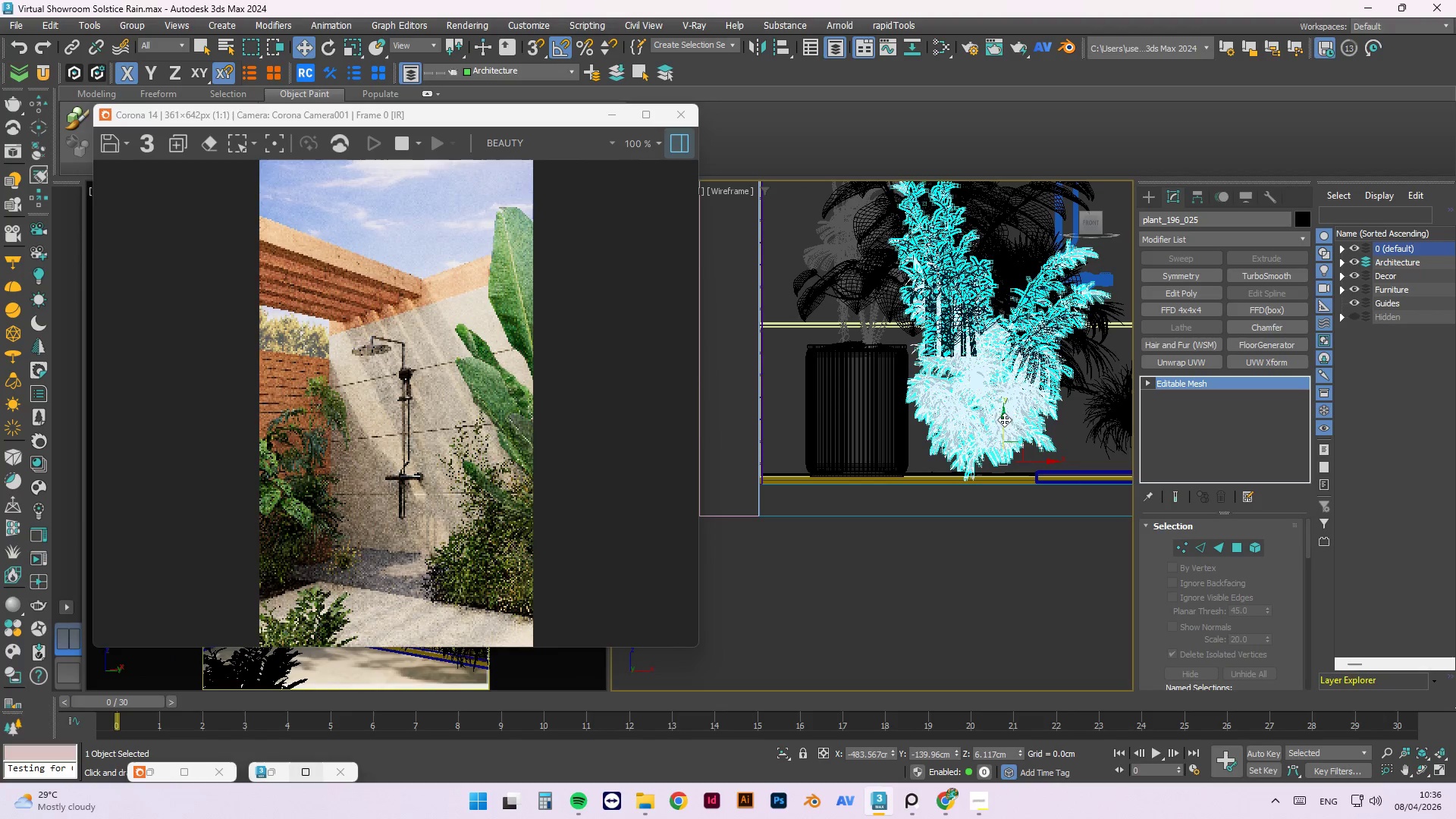 
left_click_drag(start_coordinate=[1004, 417], to_coordinate=[1016, 428])
 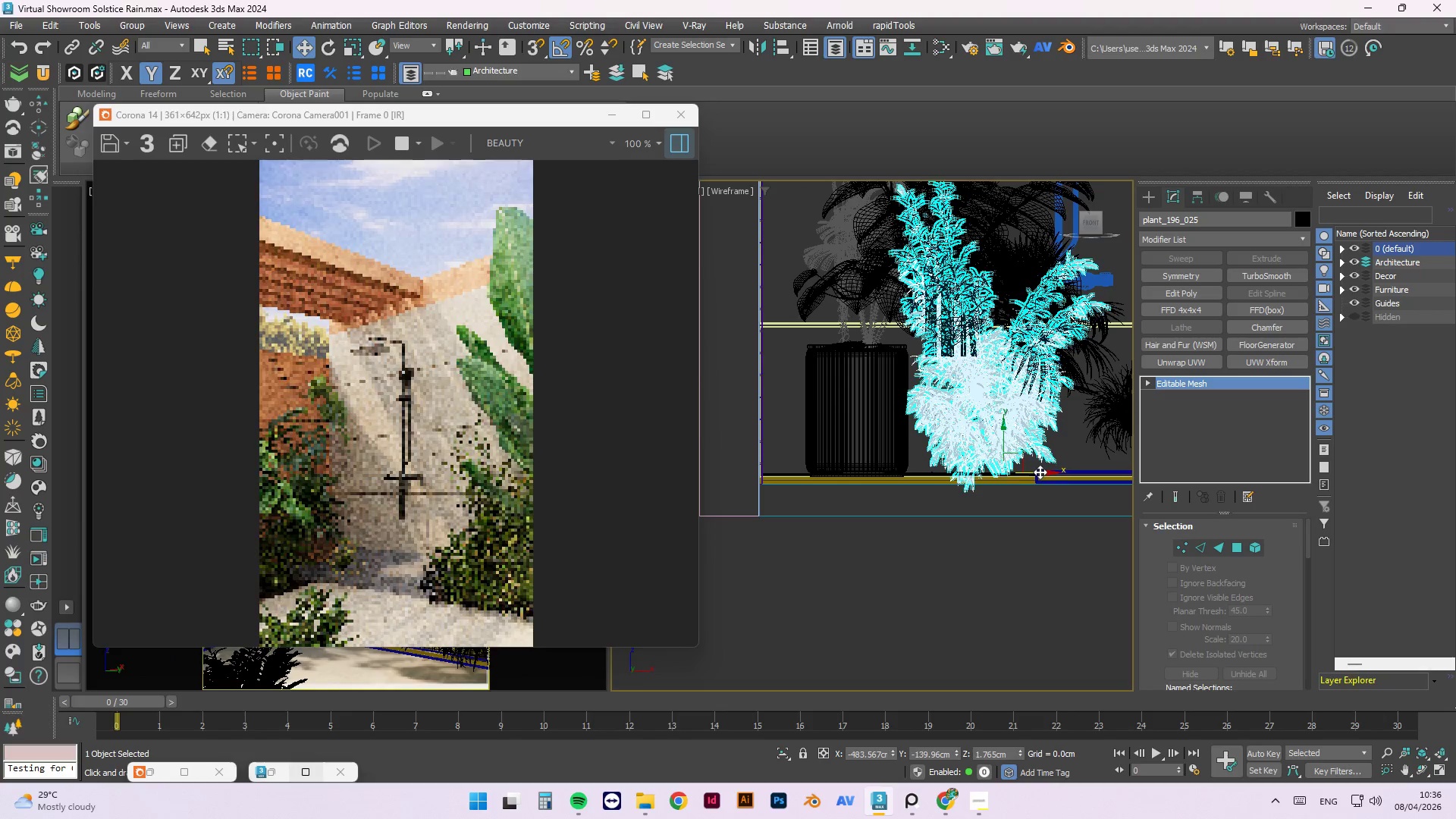 
left_click_drag(start_coordinate=[1040, 472], to_coordinate=[1054, 472])
 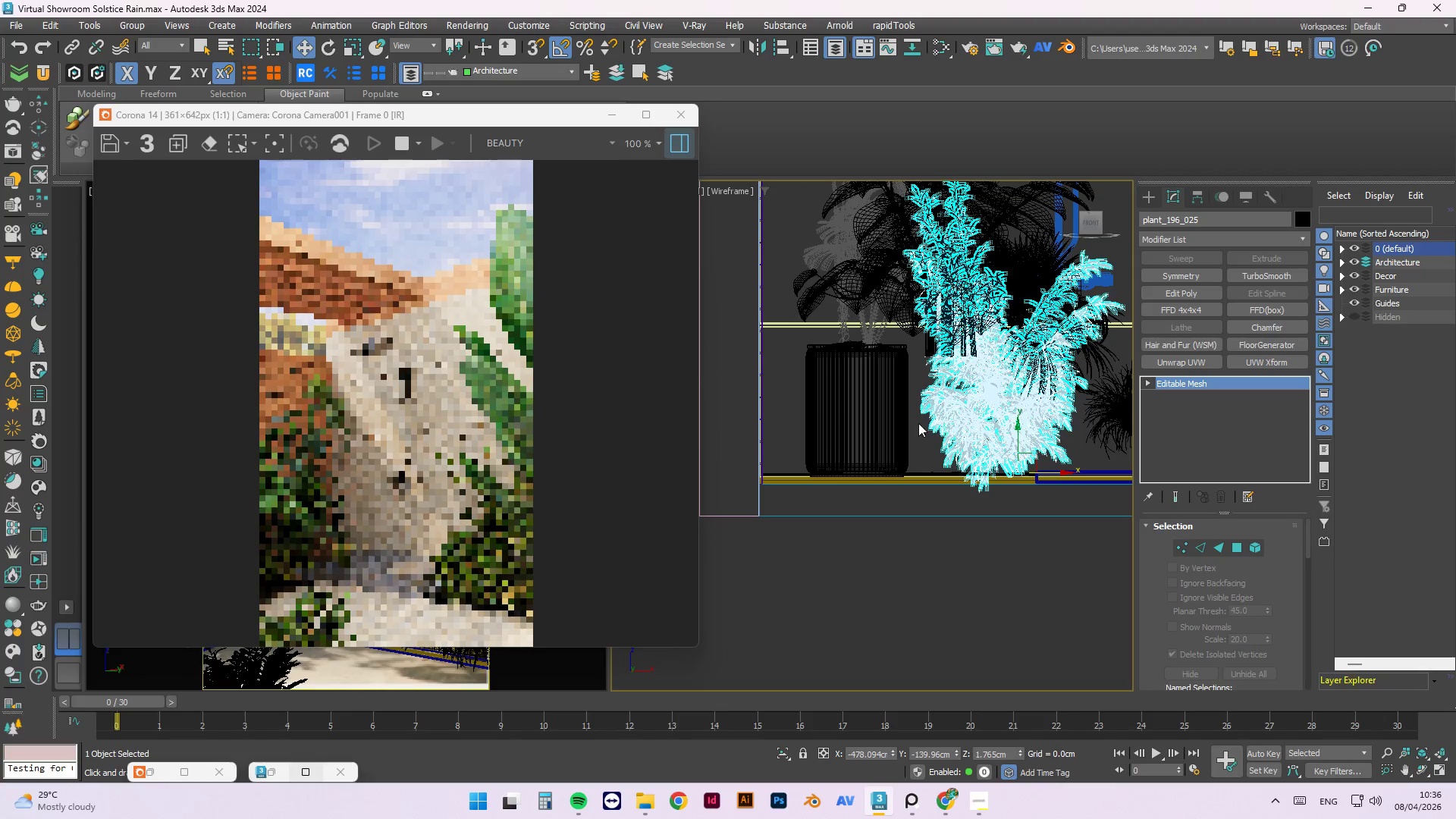 
hold_key(key=AltLeft, duration=1.5)
 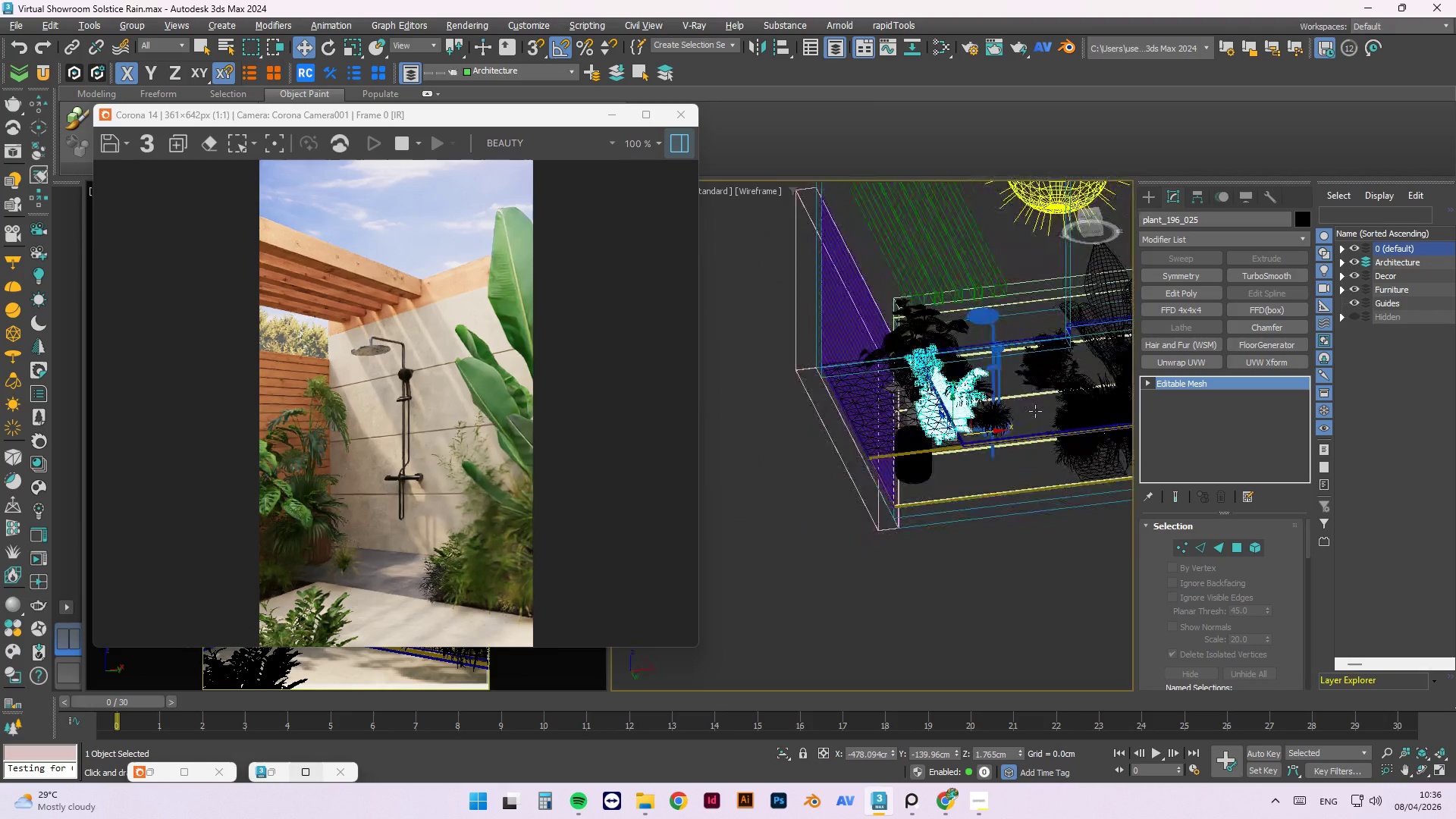 
scroll: coordinate [916, 426], scroll_direction: down, amount: 3.0
 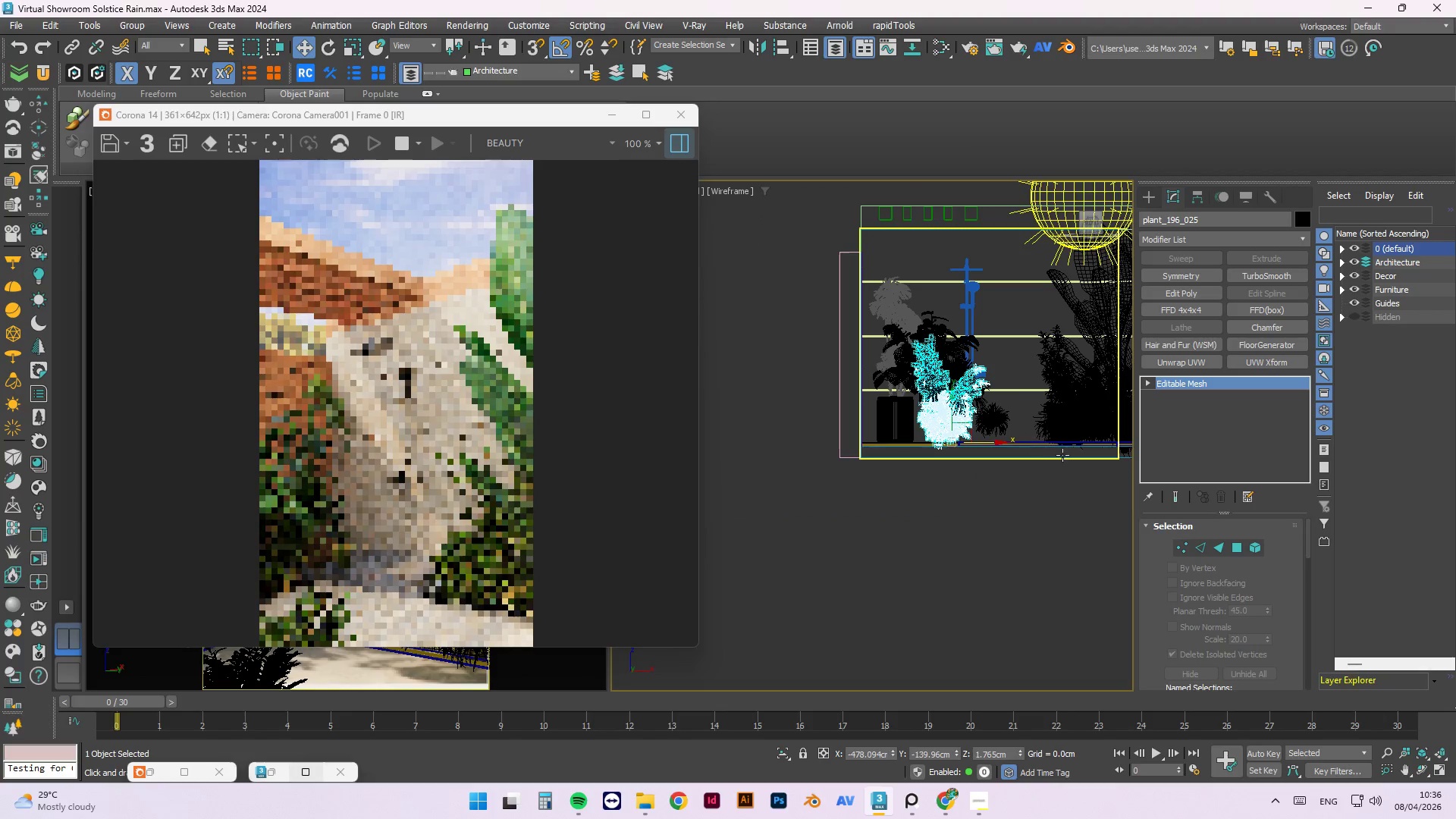 
hold_key(key=AltLeft, duration=1.14)
 